 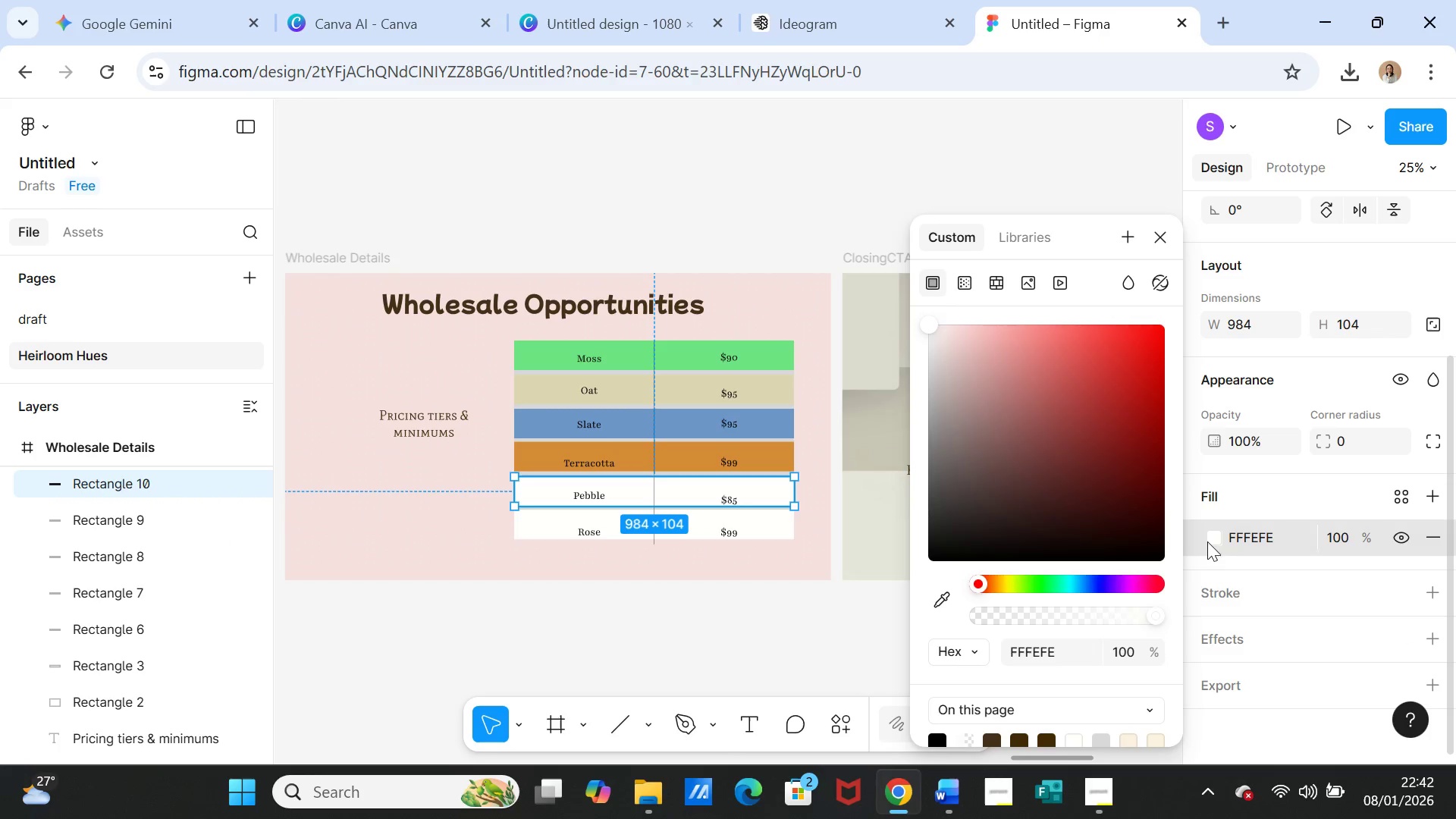 
left_click([1028, 352])
 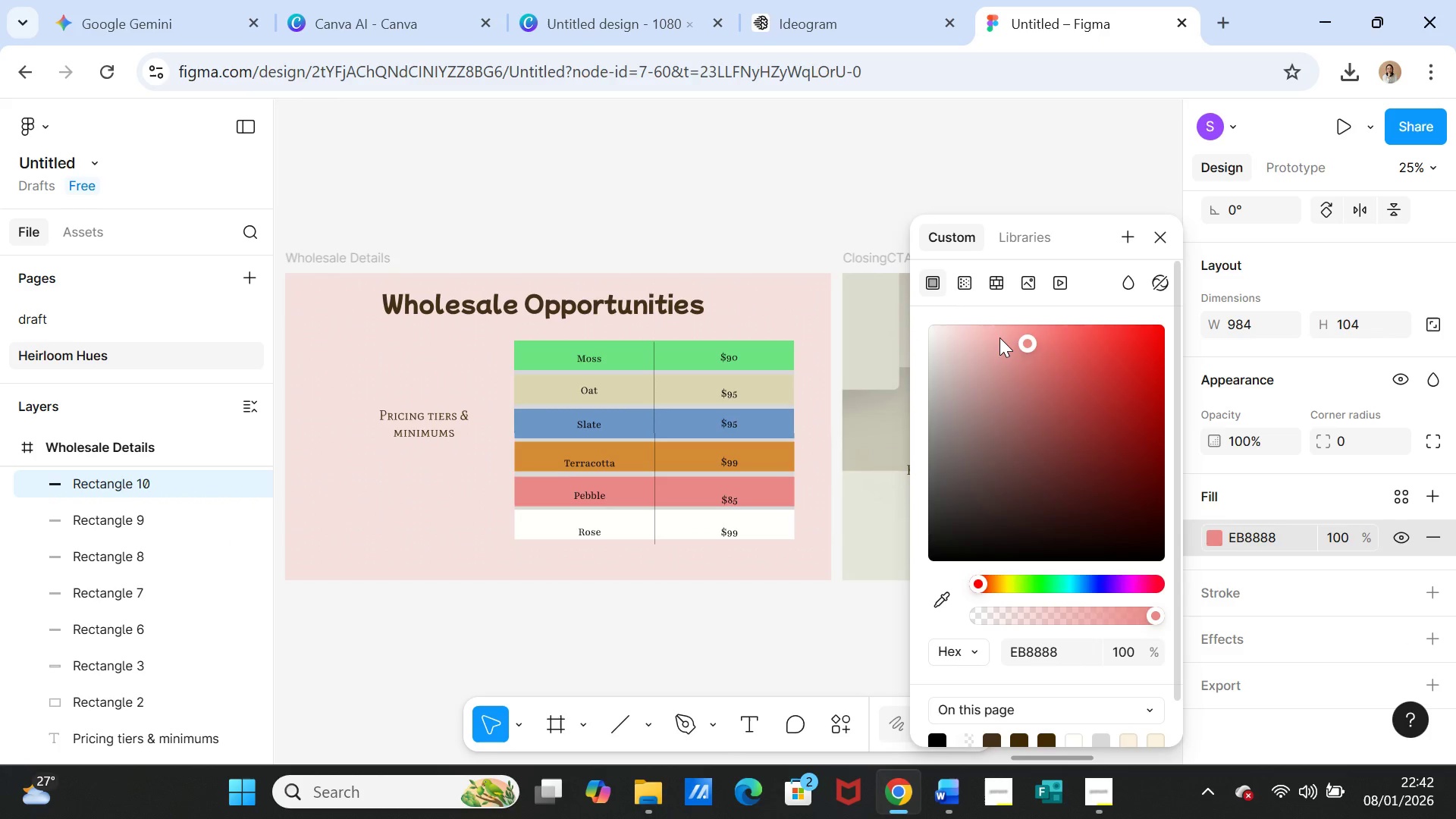 
left_click([999, 337])
 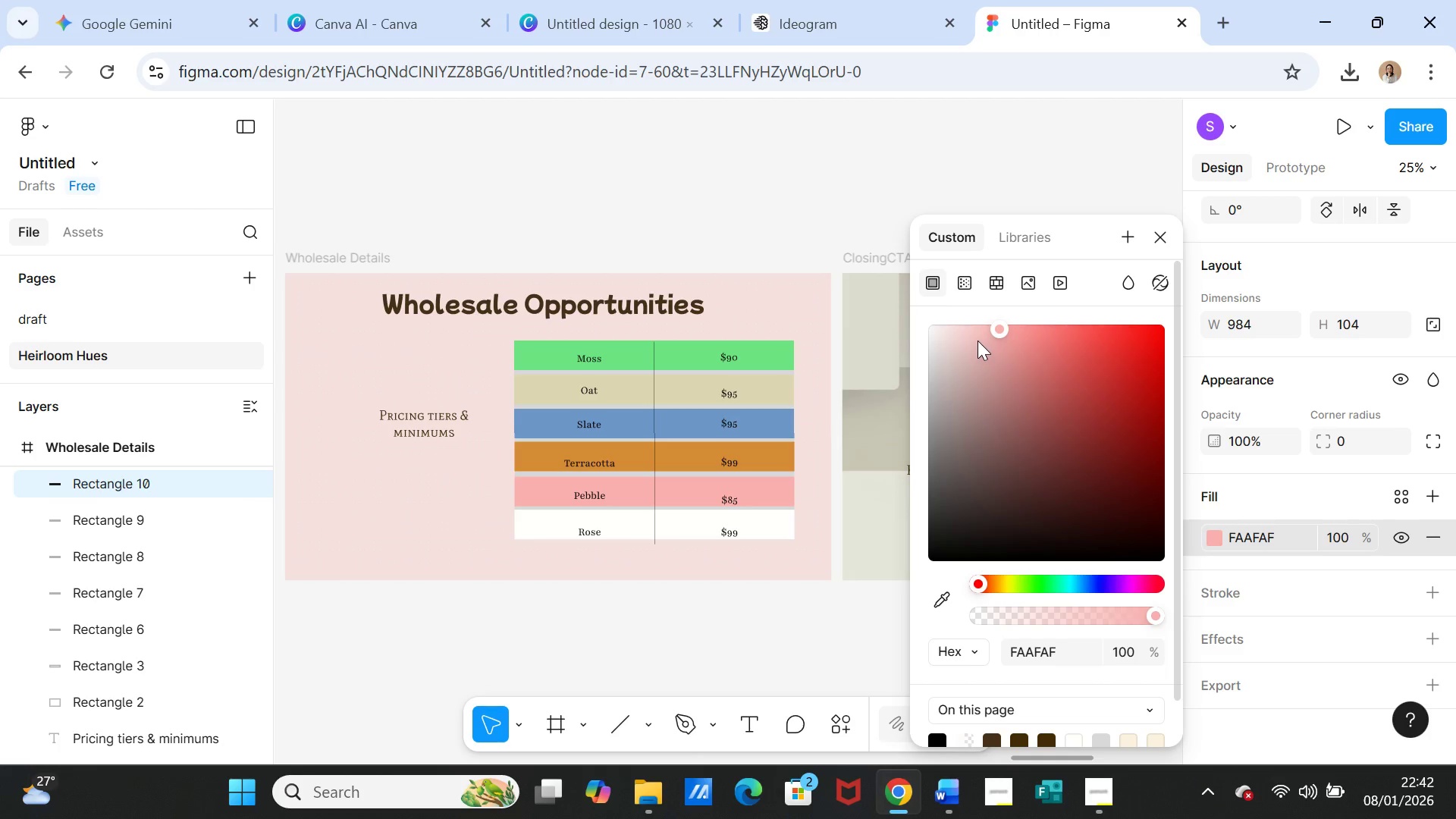 
left_click([977, 334])
 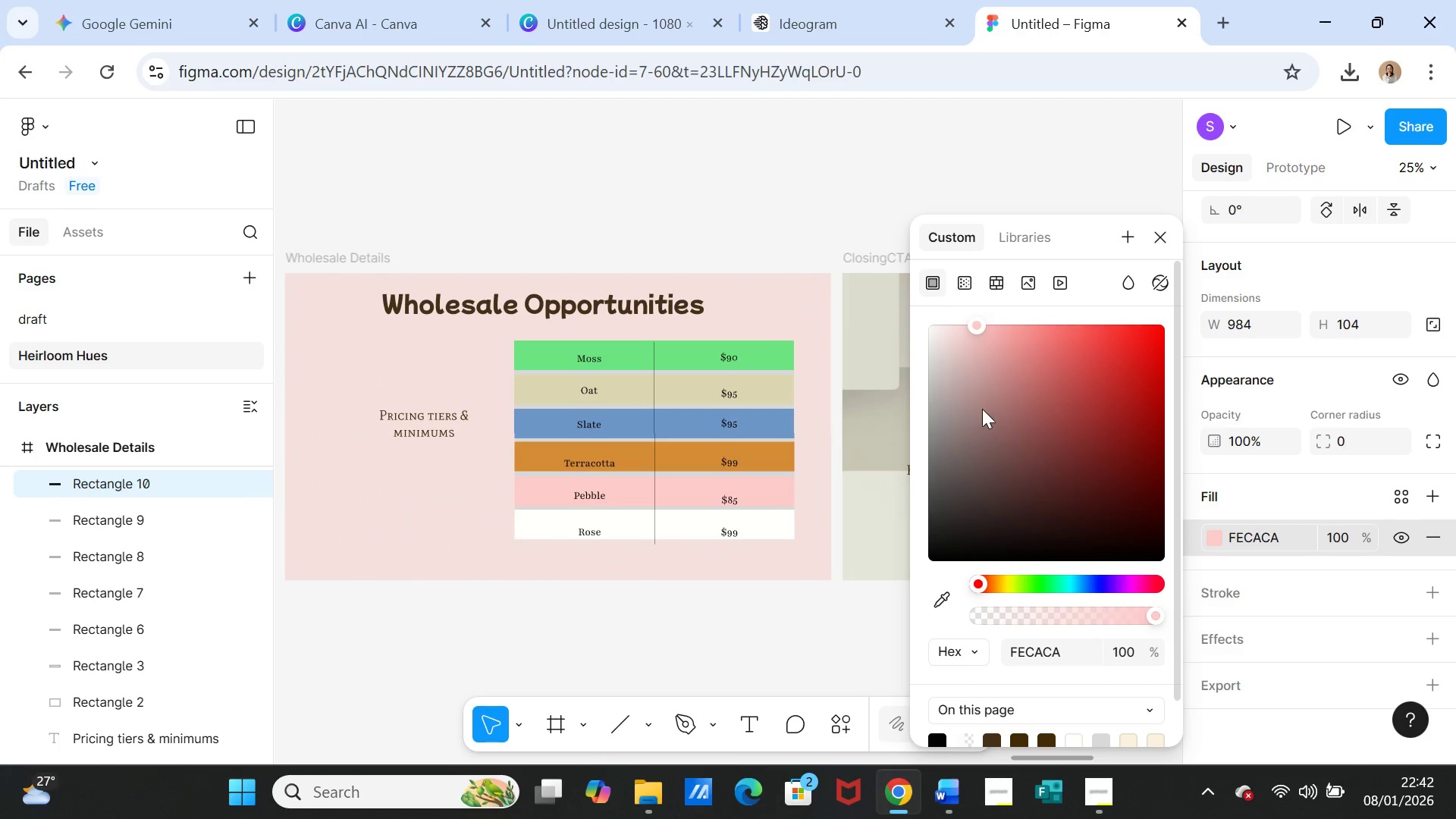 
left_click([982, 401])
 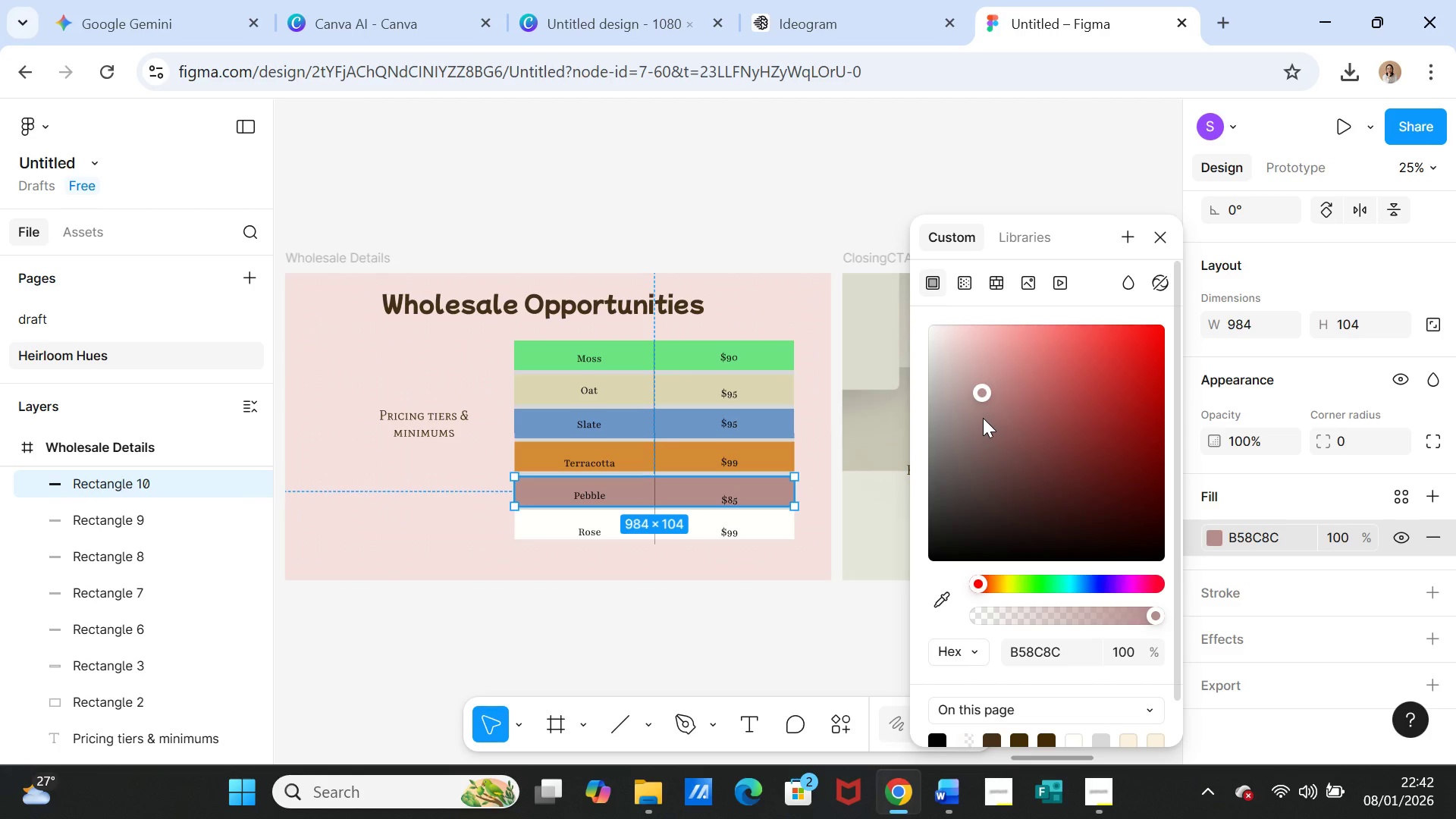 
left_click([988, 410])
 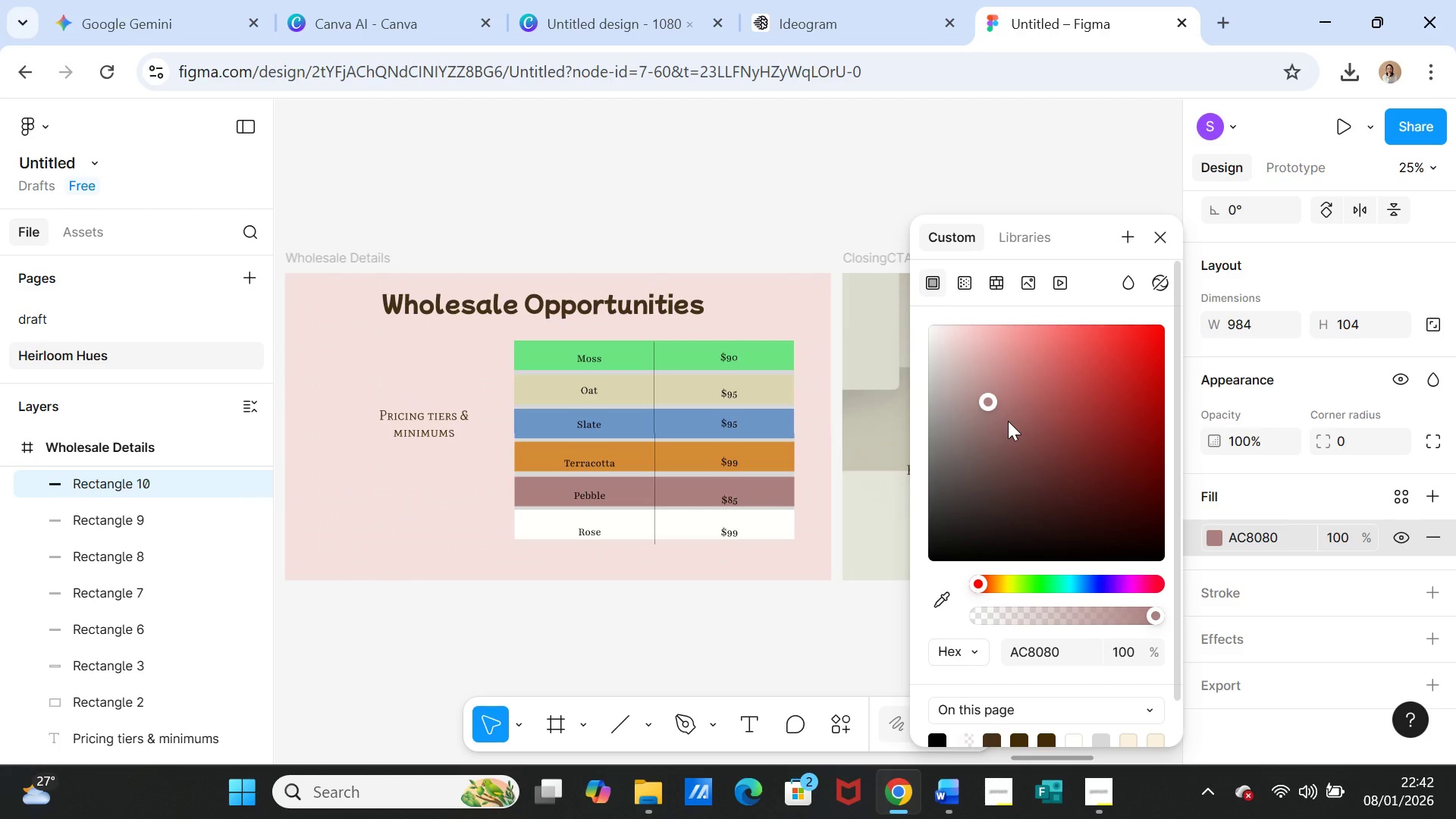 
left_click([1008, 421])
 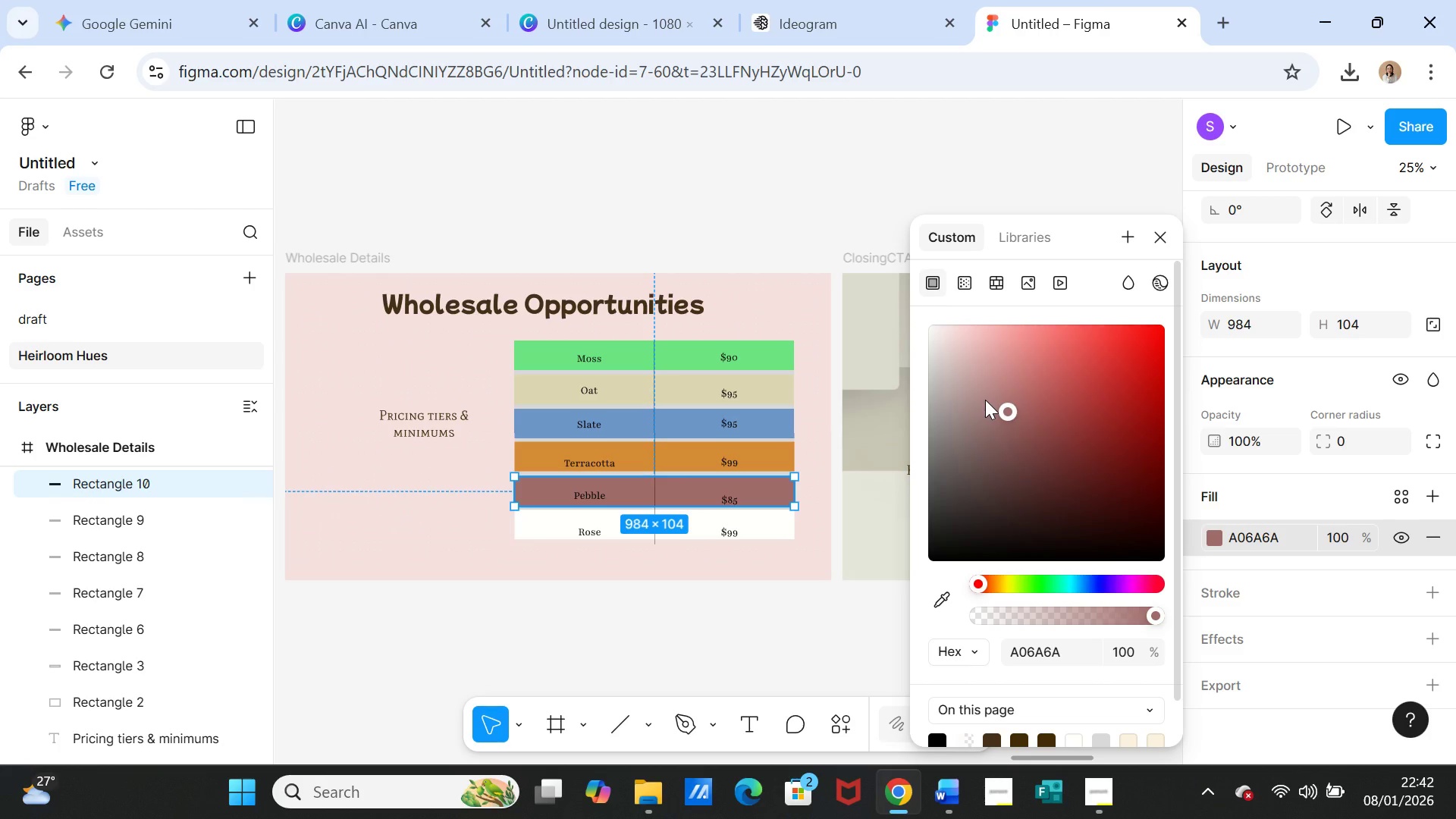 
left_click([985, 400])
 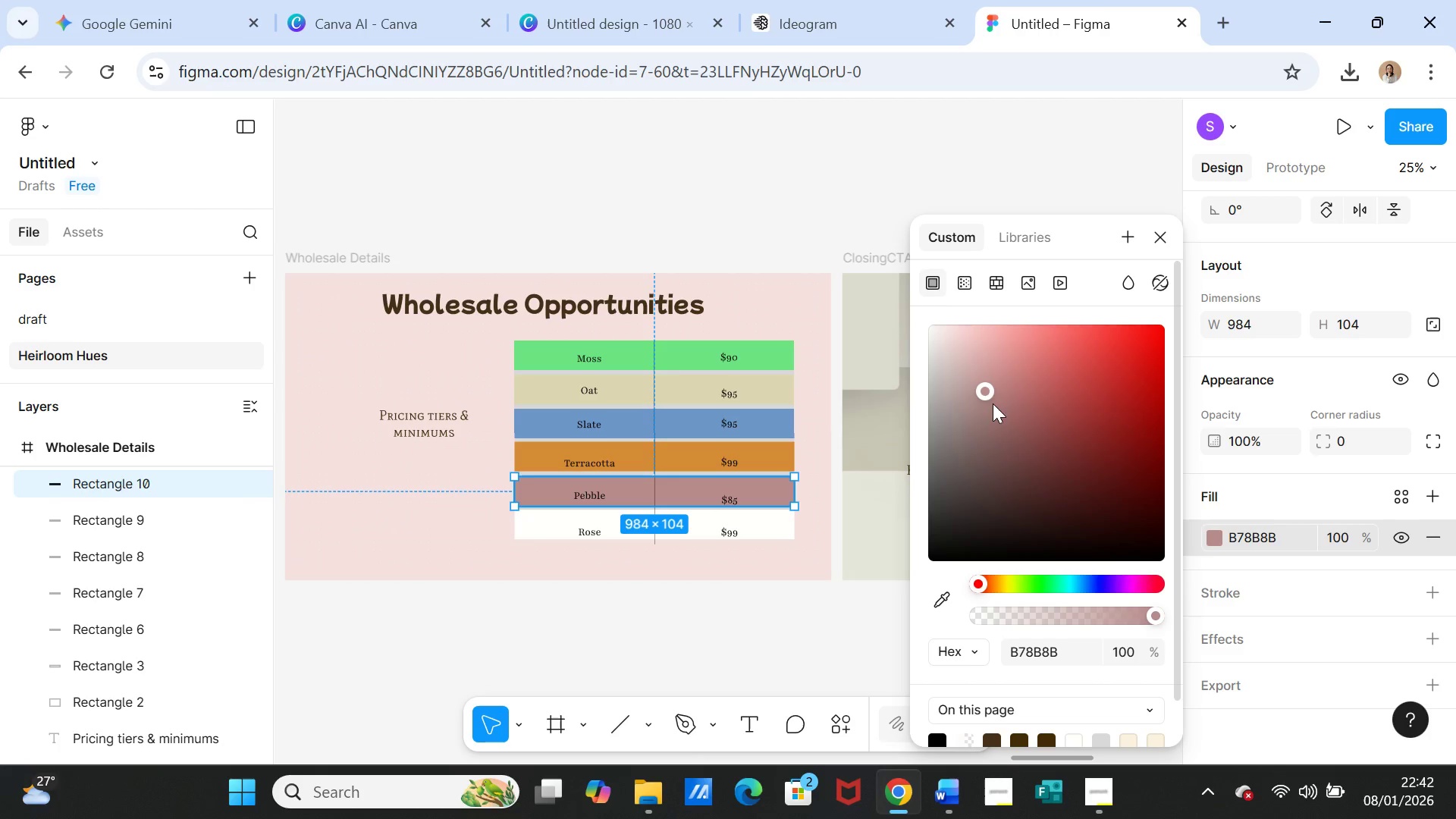 
left_click_drag(start_coordinate=[984, 388], to_coordinate=[950, 390])
 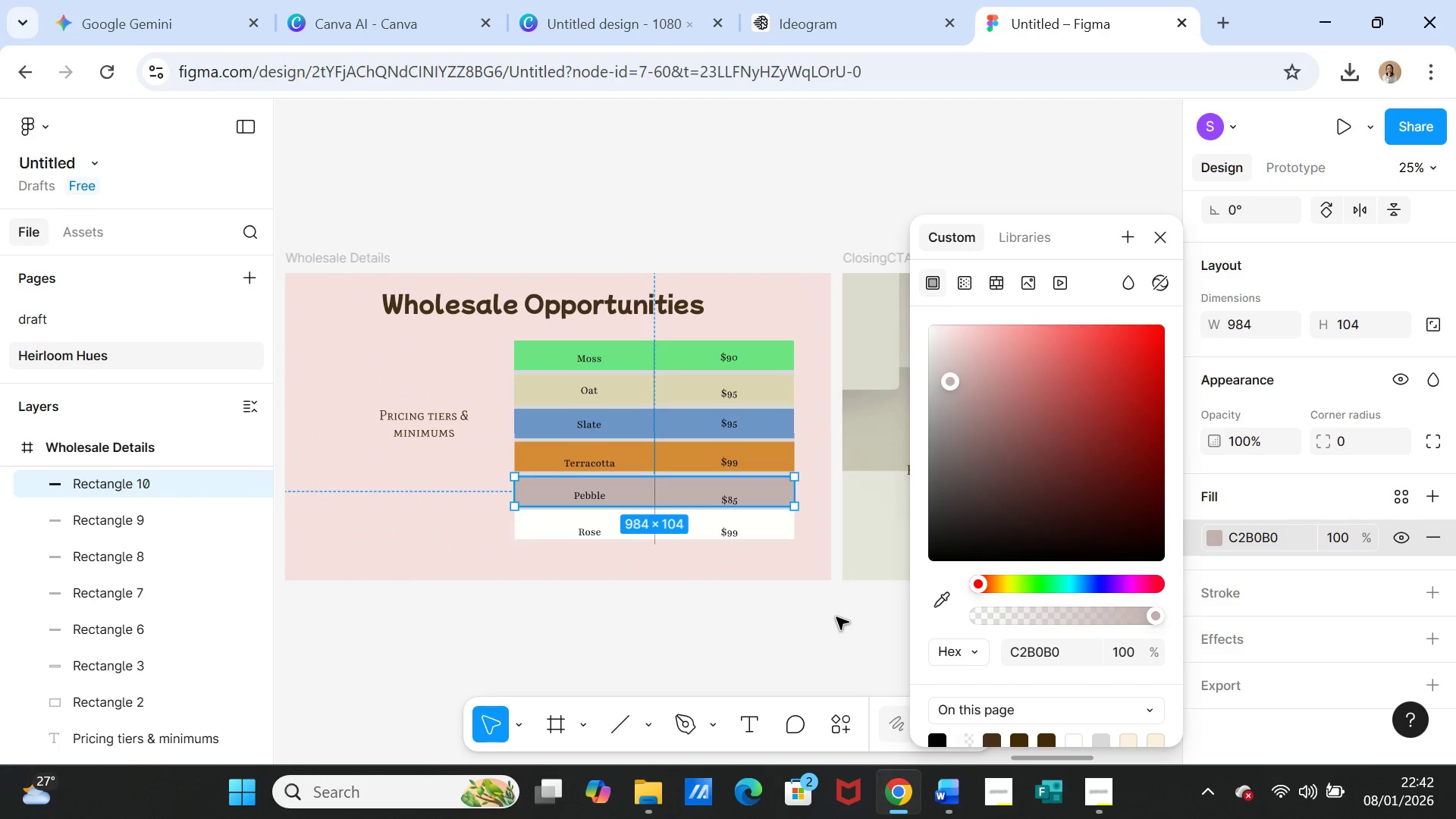 
left_click([836, 617])
 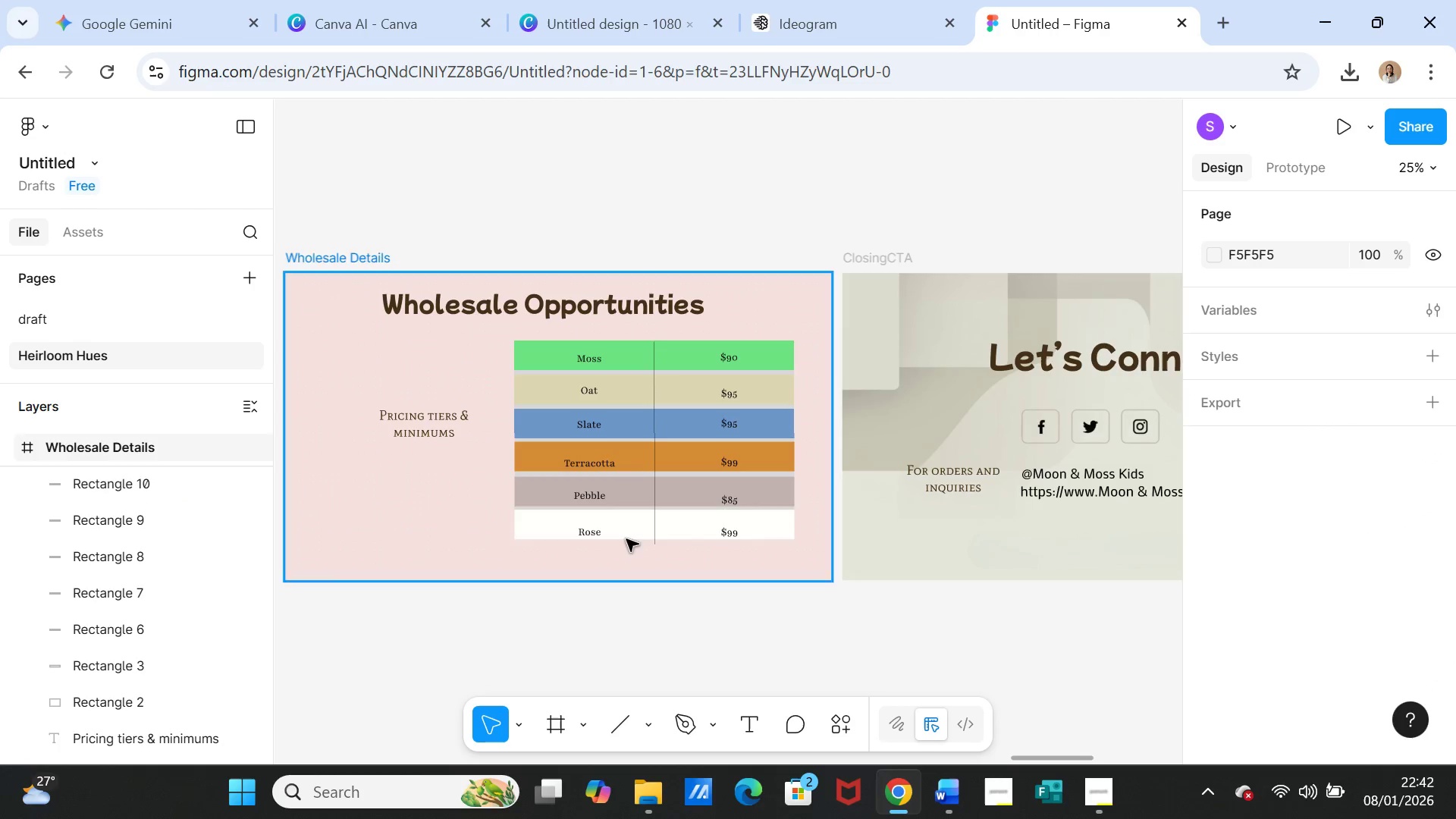 
left_click([620, 535])
 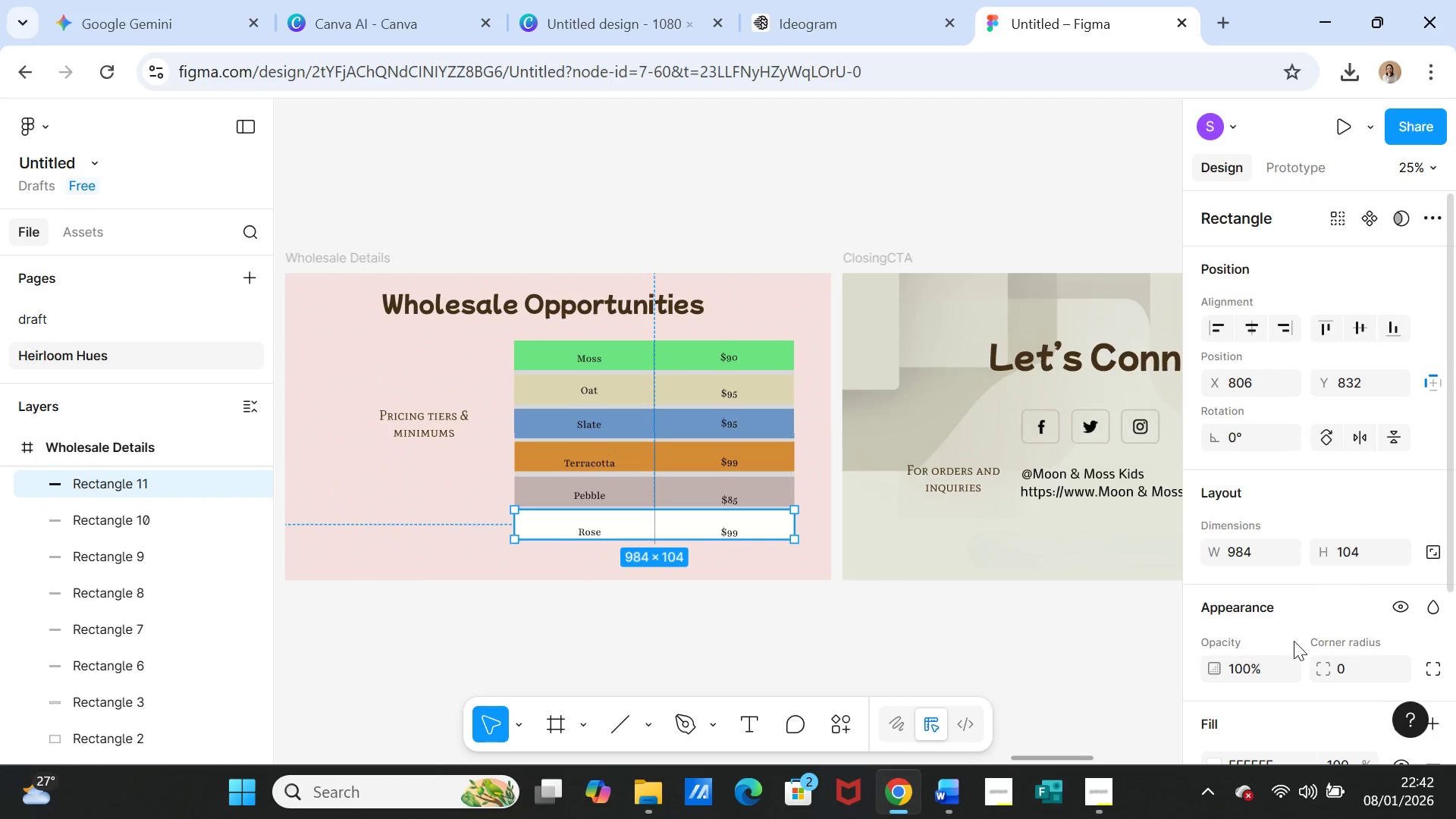 
scroll: coordinate [1303, 613], scroll_direction: down, amount: 2.0
 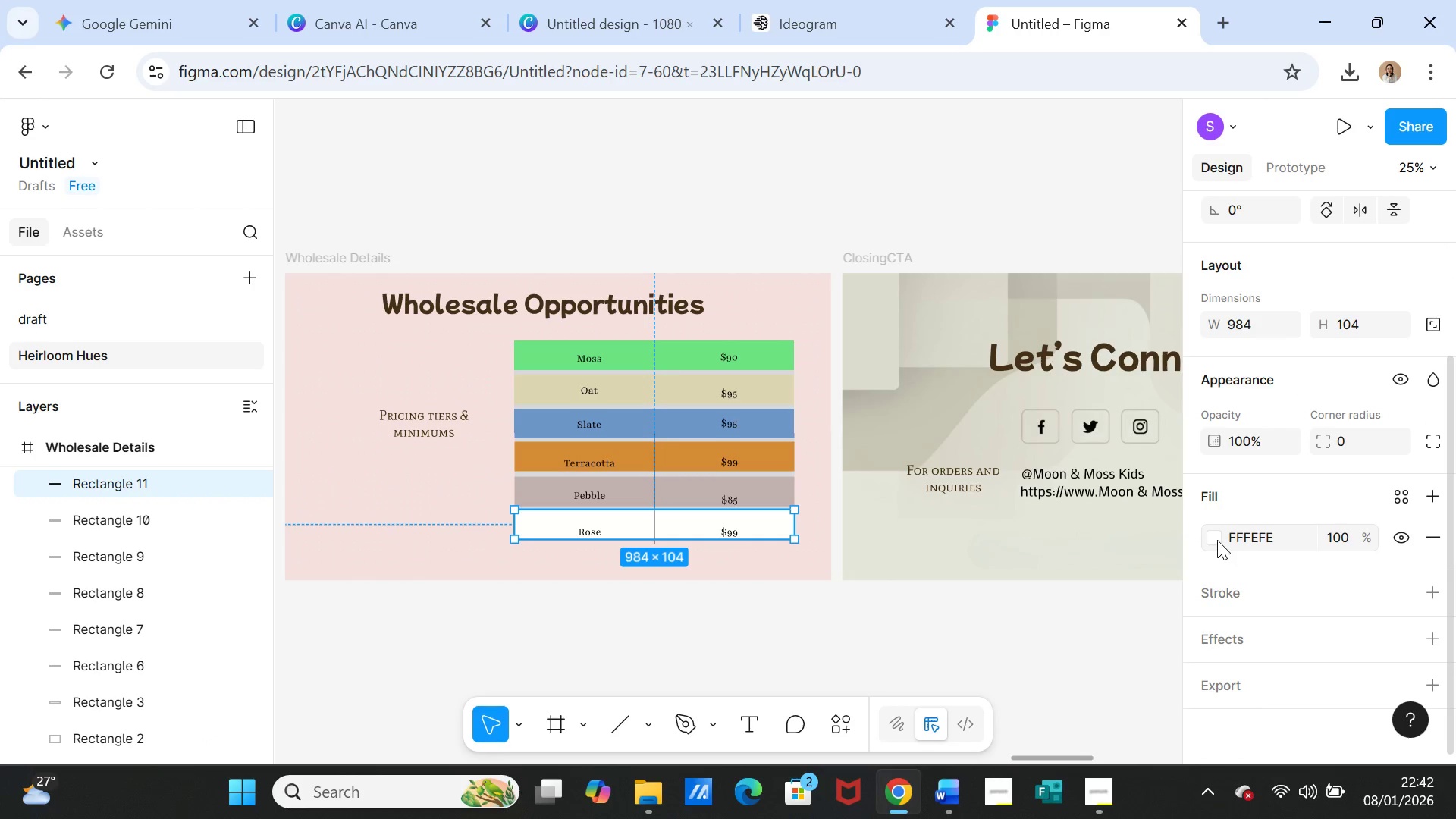 
left_click([1217, 540])
 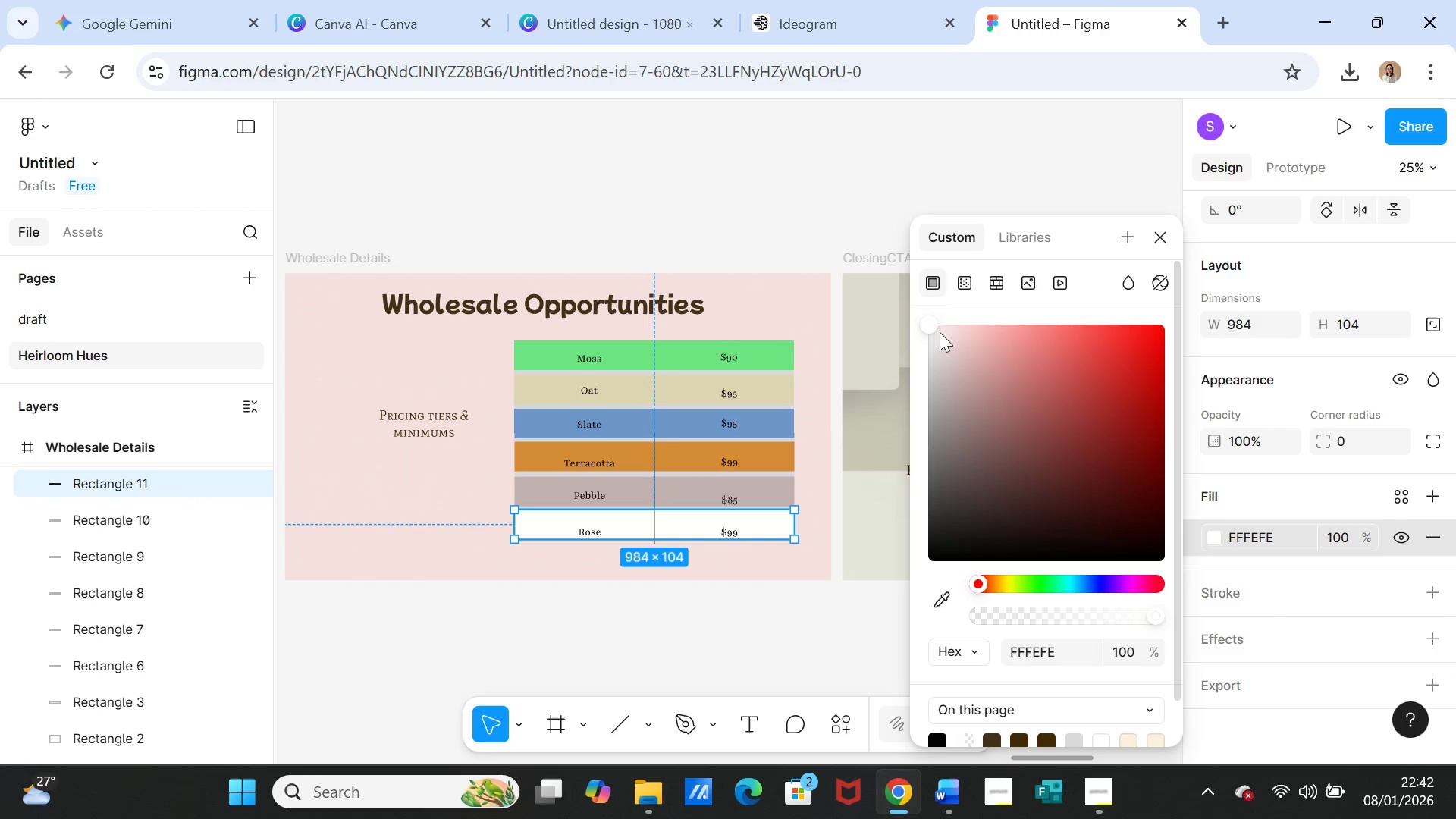 
left_click_drag(start_coordinate=[930, 328], to_coordinate=[974, 347])
 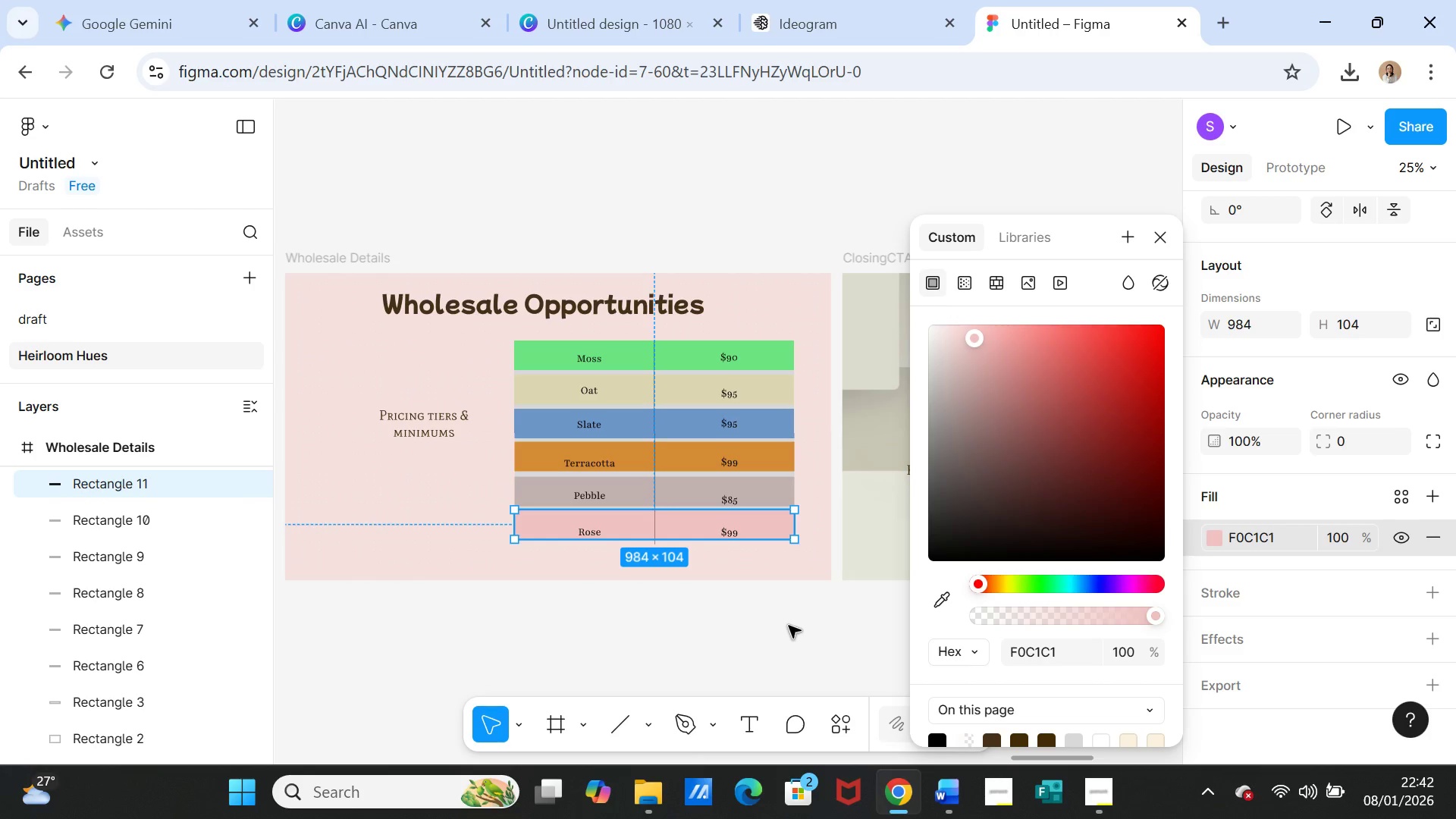 
left_click([789, 626])
 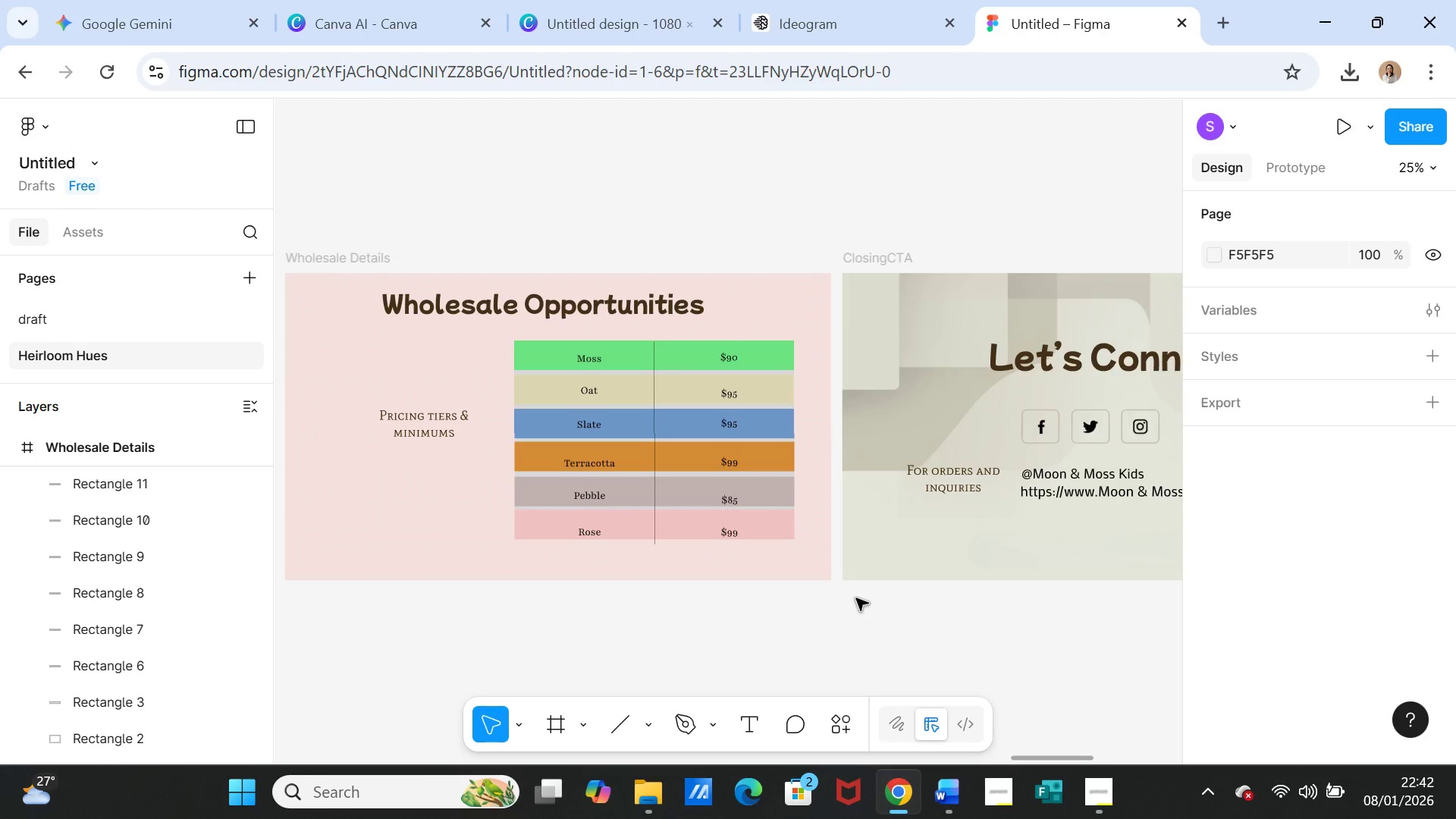 
left_click([416, 505])
 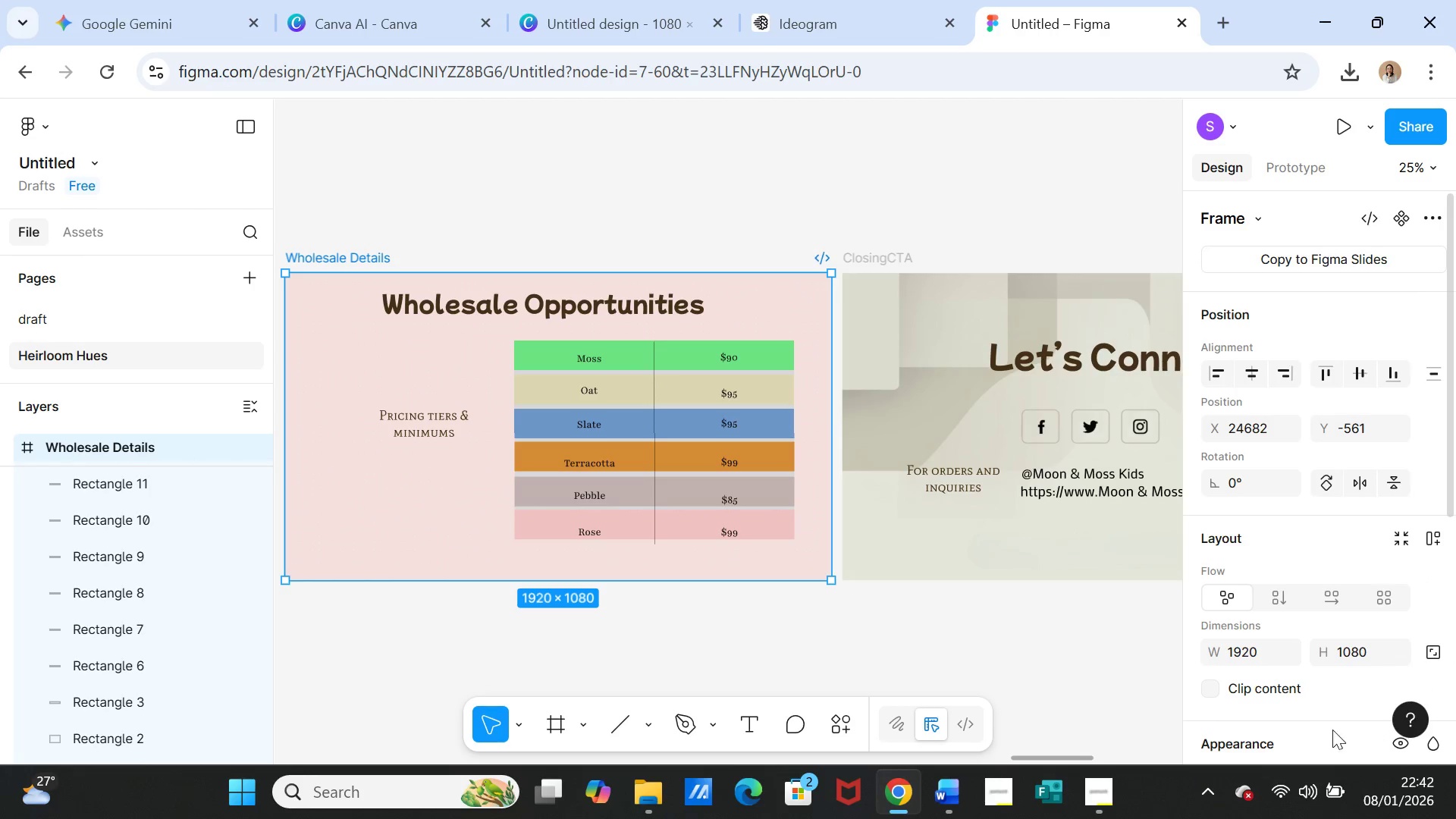 
scroll: coordinate [1325, 609], scroll_direction: down, amount: 5.0
 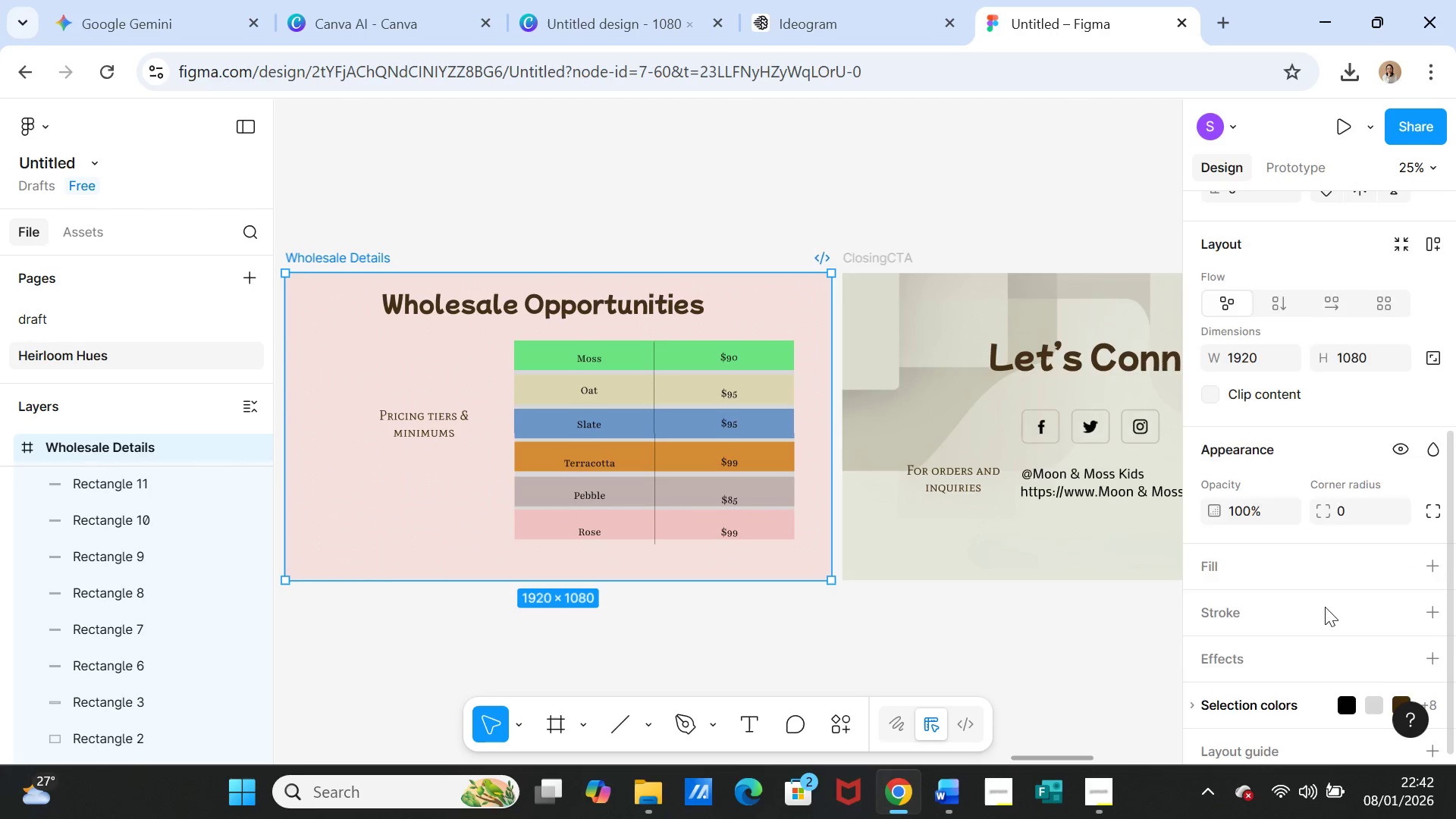 
scroll: coordinate [1325, 607], scroll_direction: up, amount: 4.0
 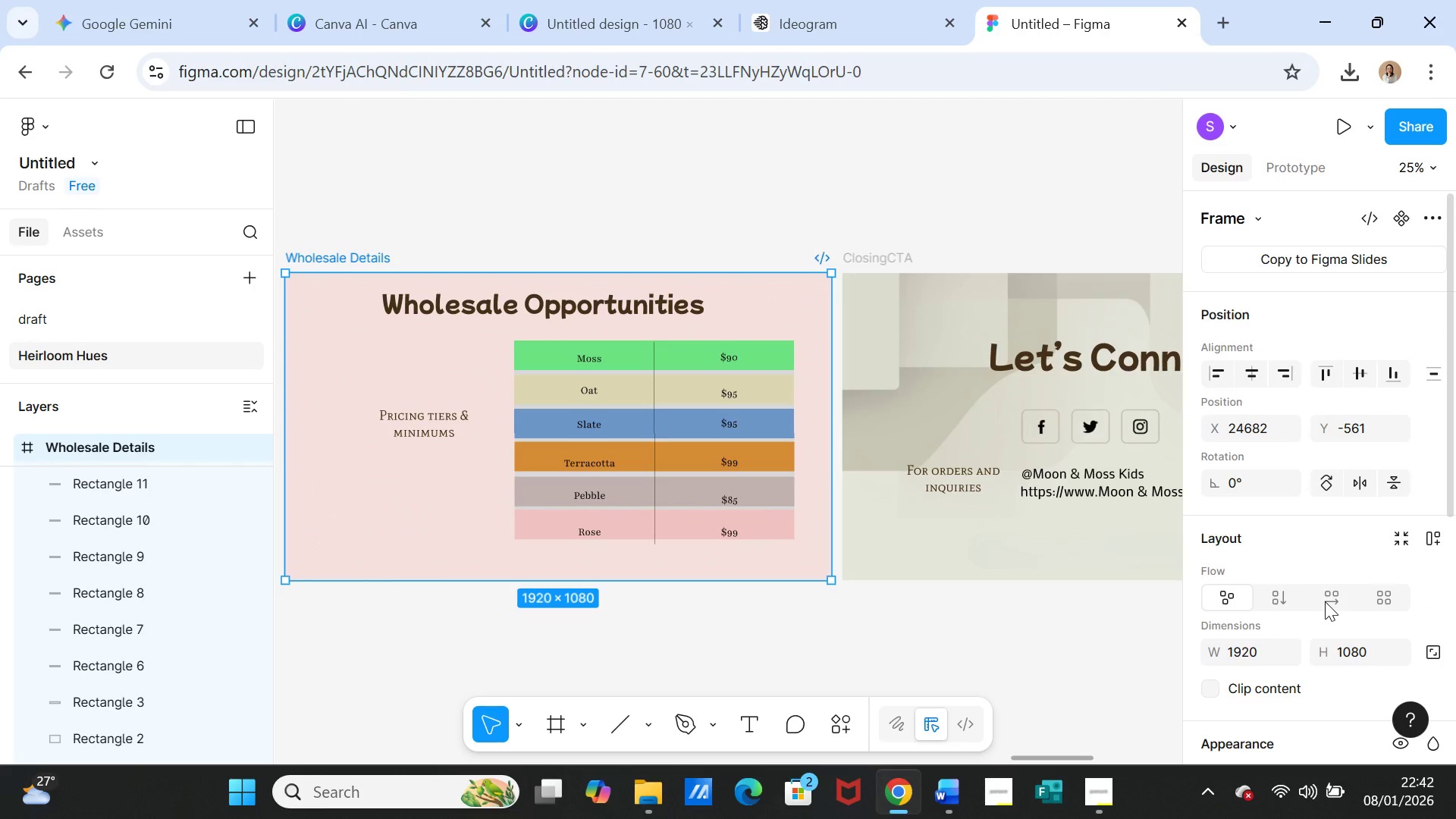 
scroll: coordinate [1245, 594], scroll_direction: down, amount: 4.0
 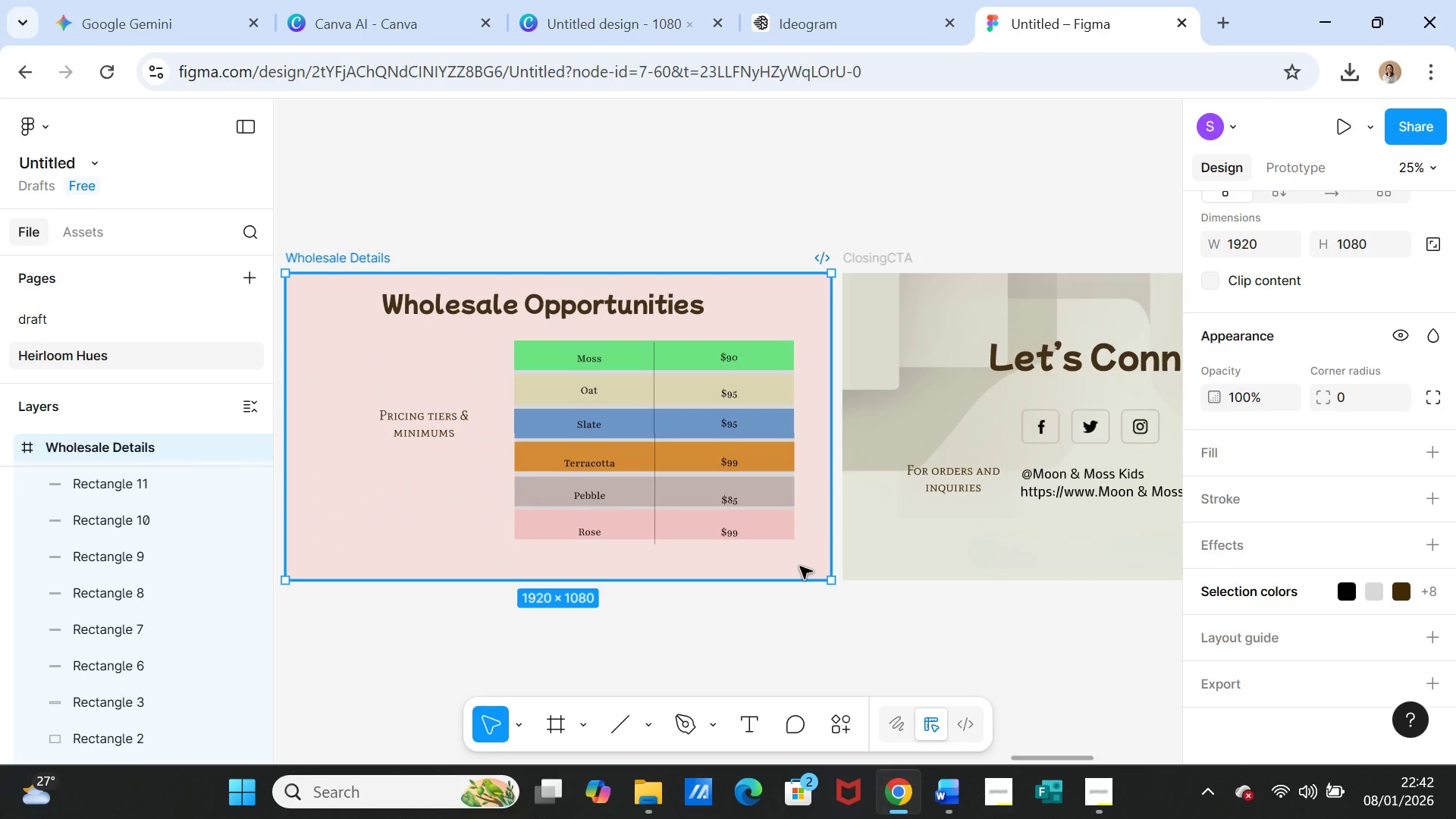 
left_click([800, 566])
 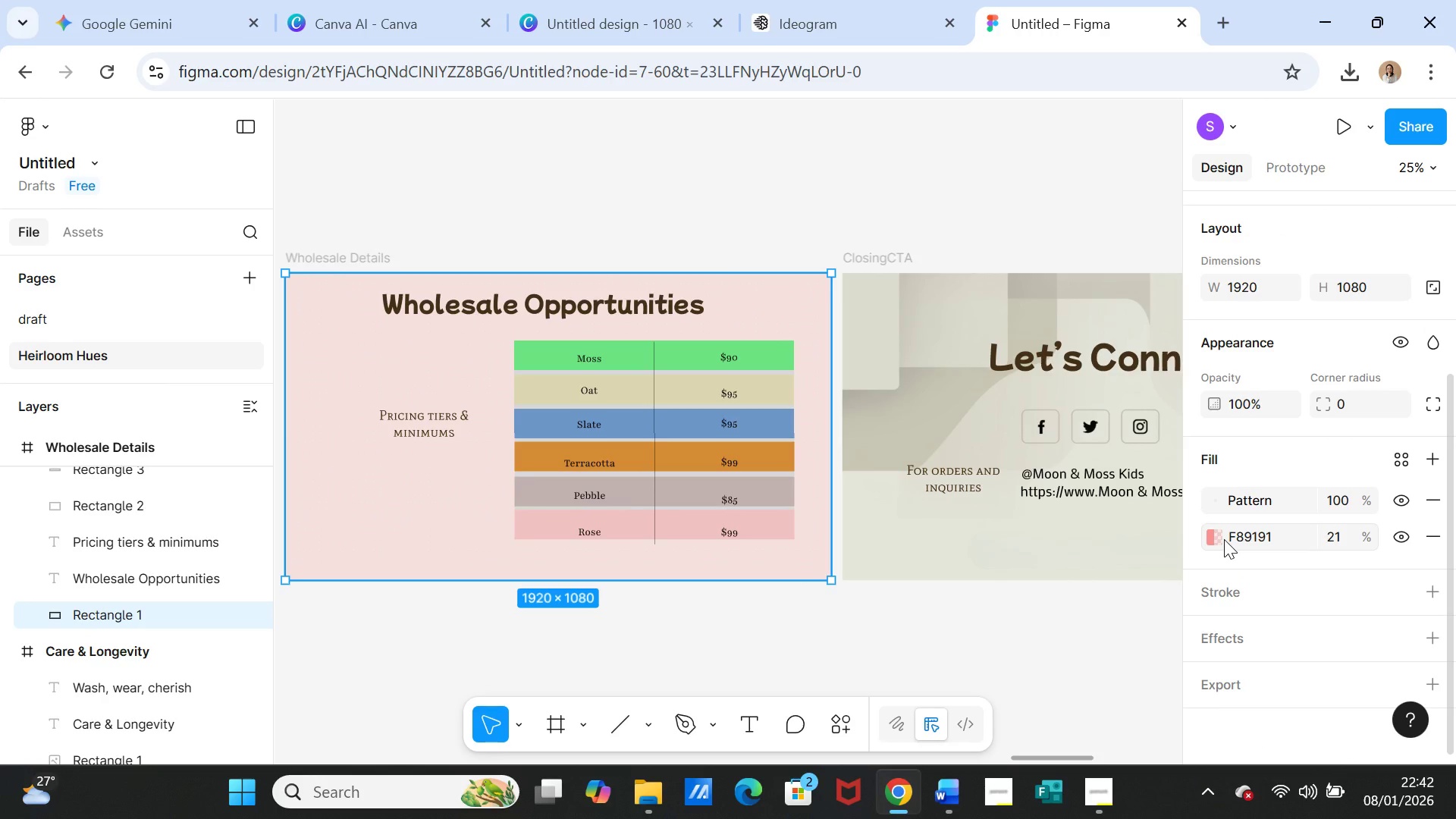 
left_click([1223, 539])
 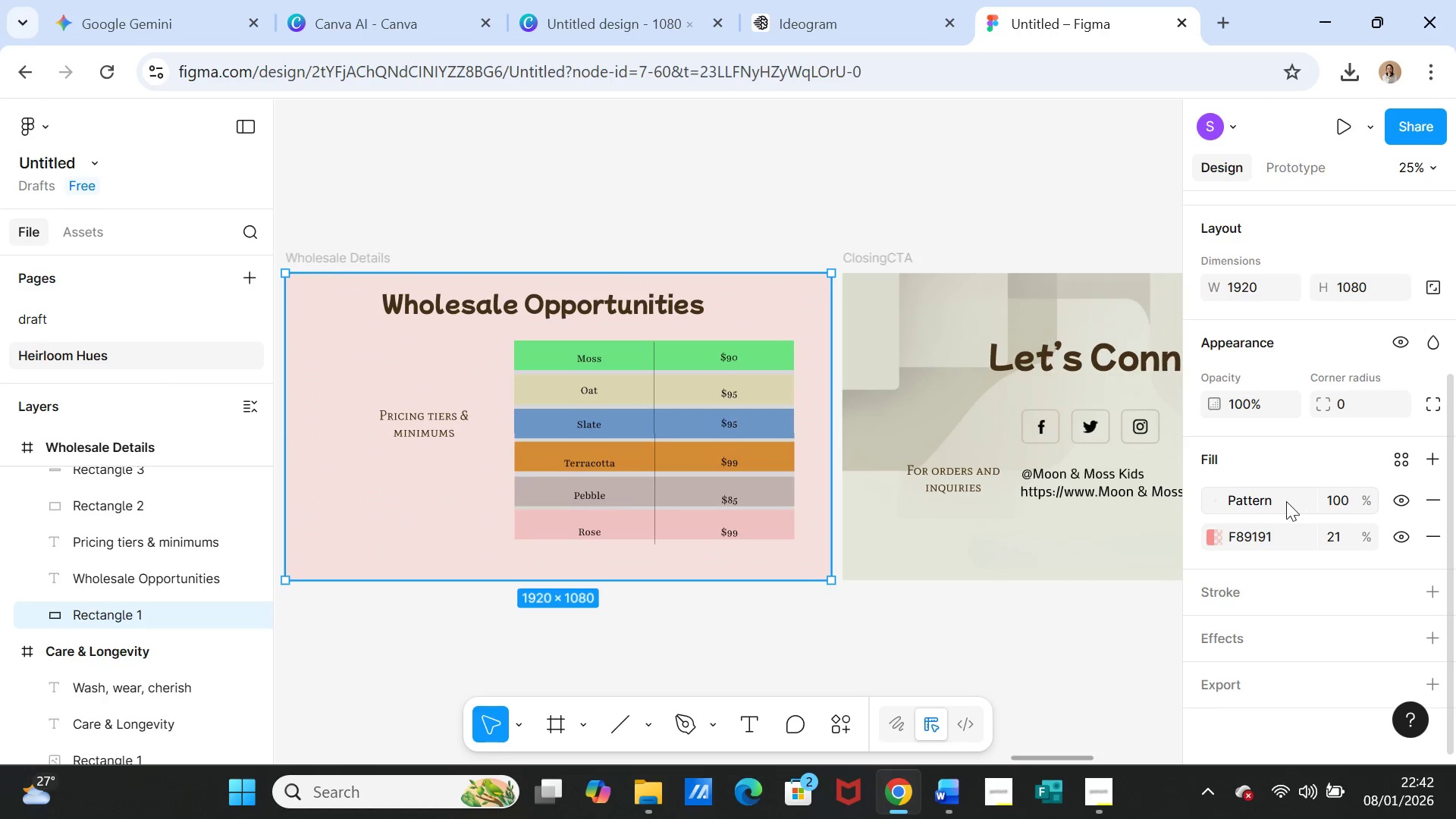 
left_click([1278, 501])
 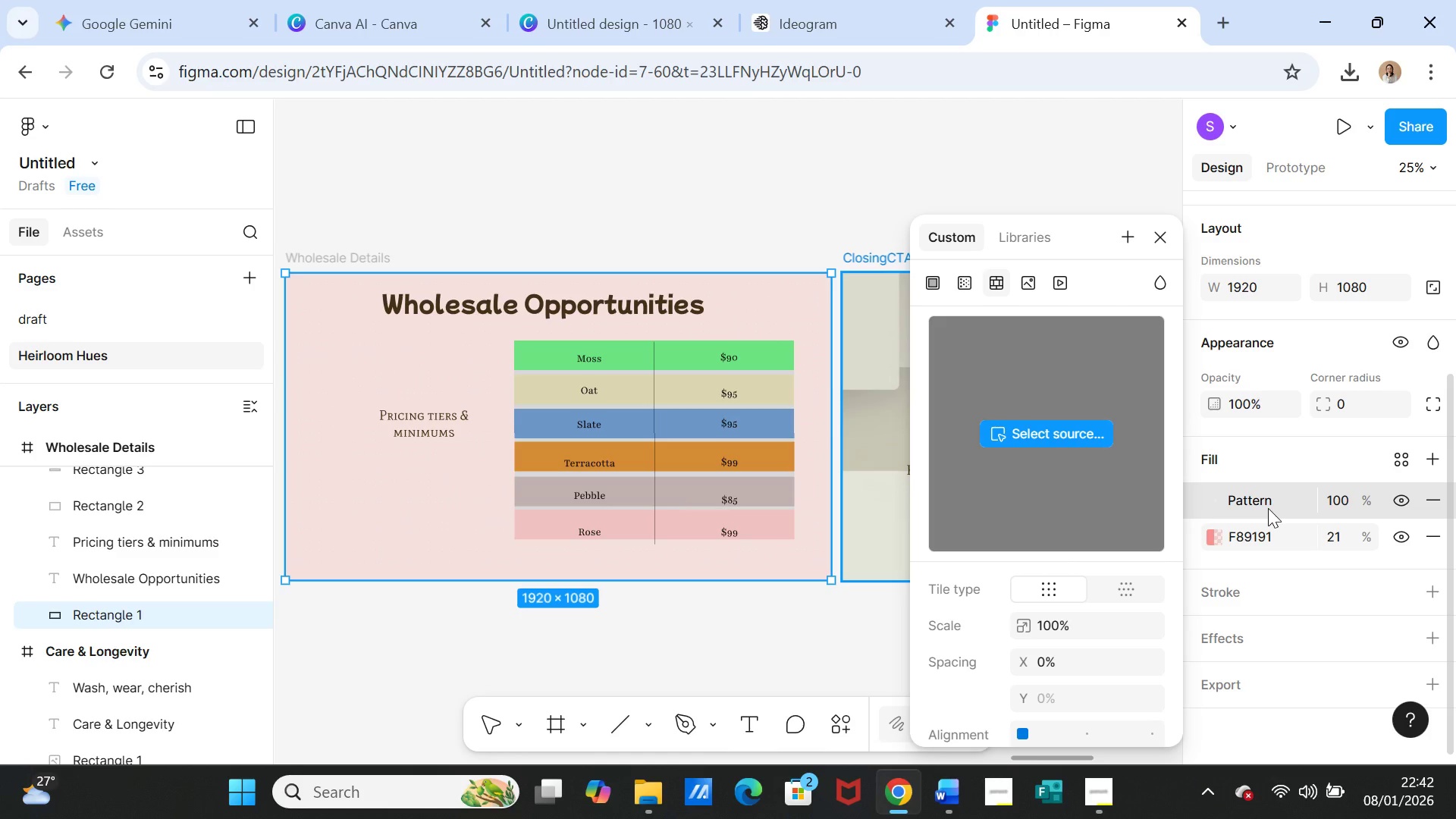 
wait(6.59)
 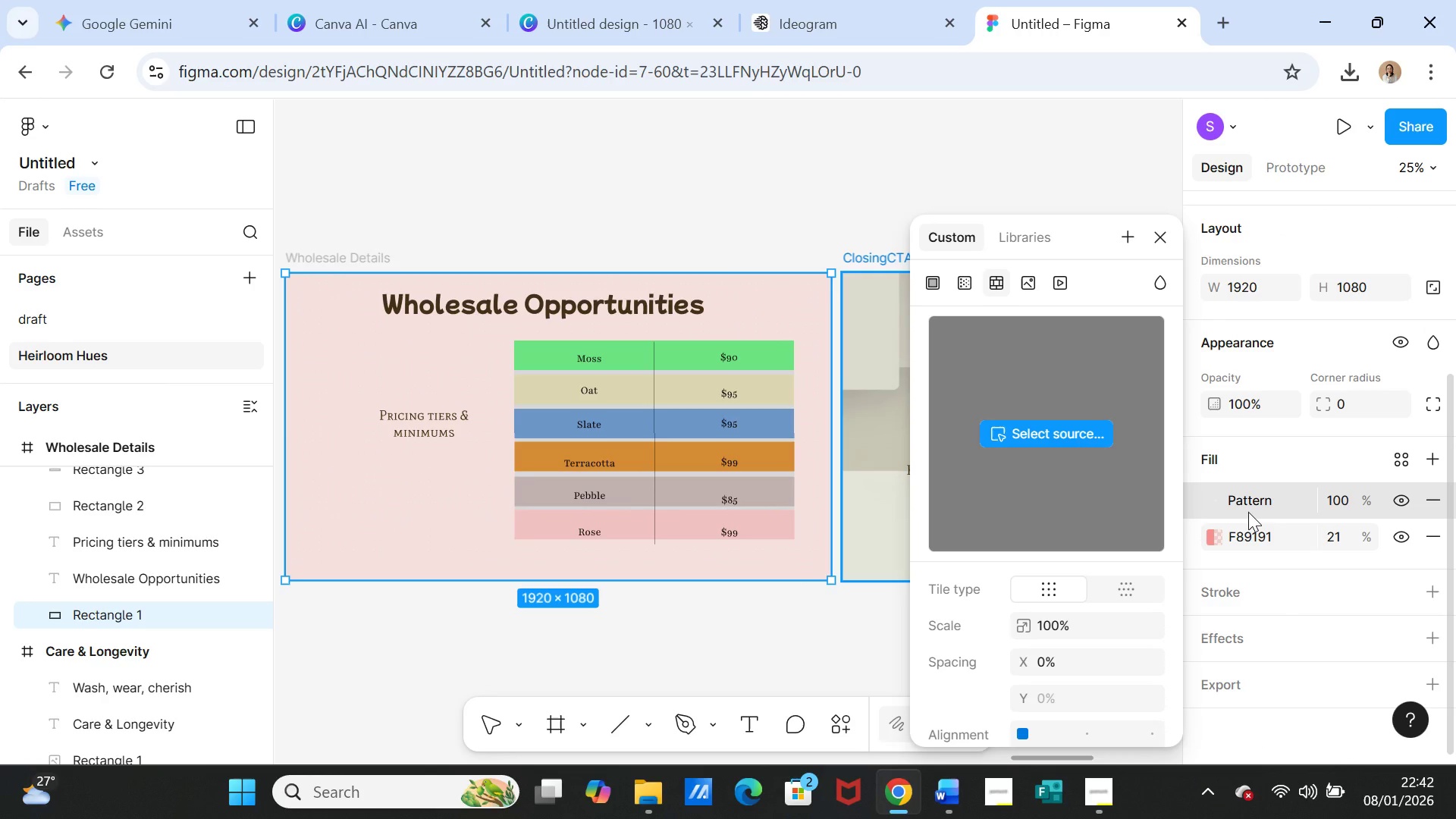 
mouse_move([1130, 605])
 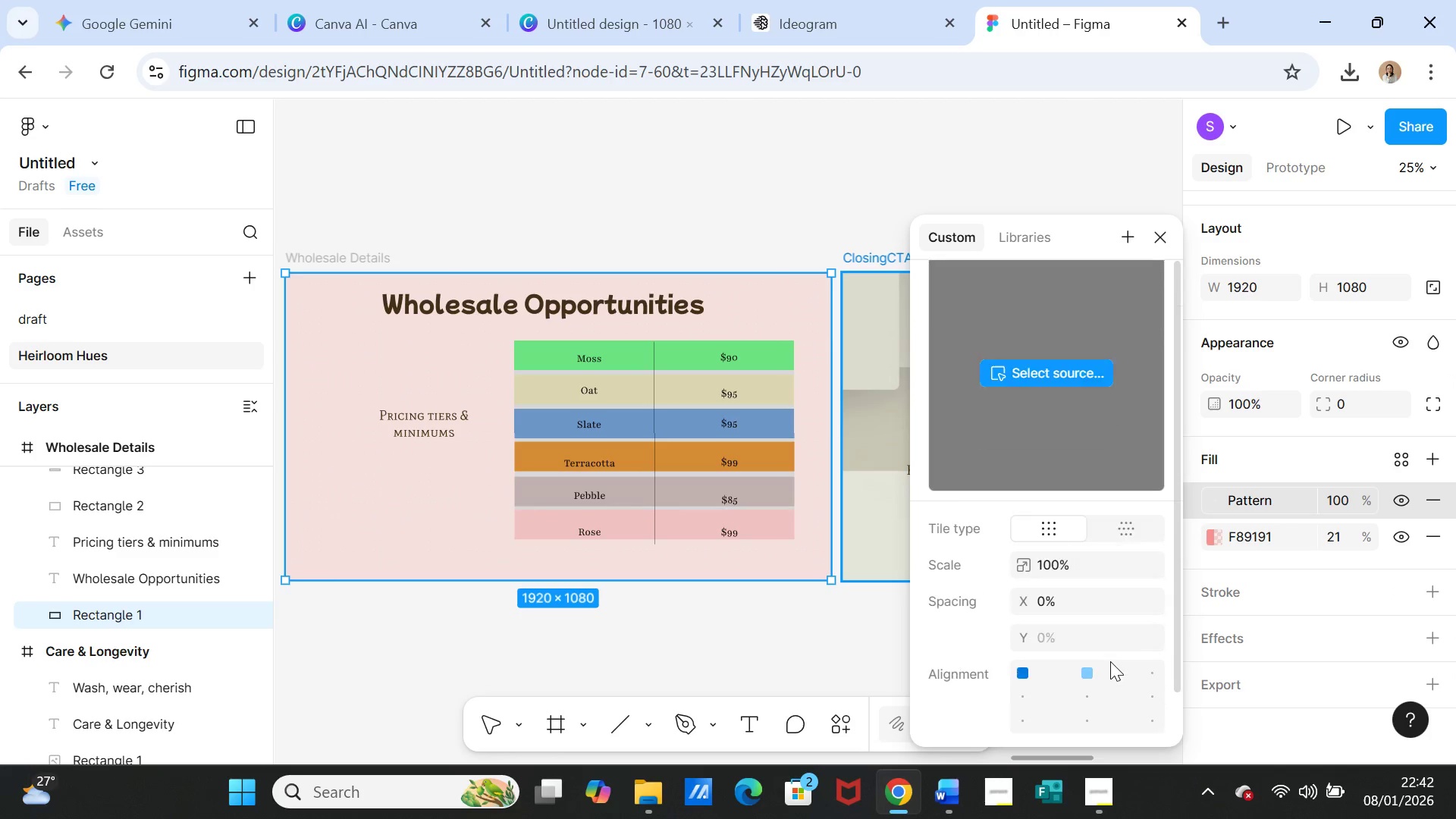 
scroll: coordinate [1110, 661], scroll_direction: down, amount: 1.0
 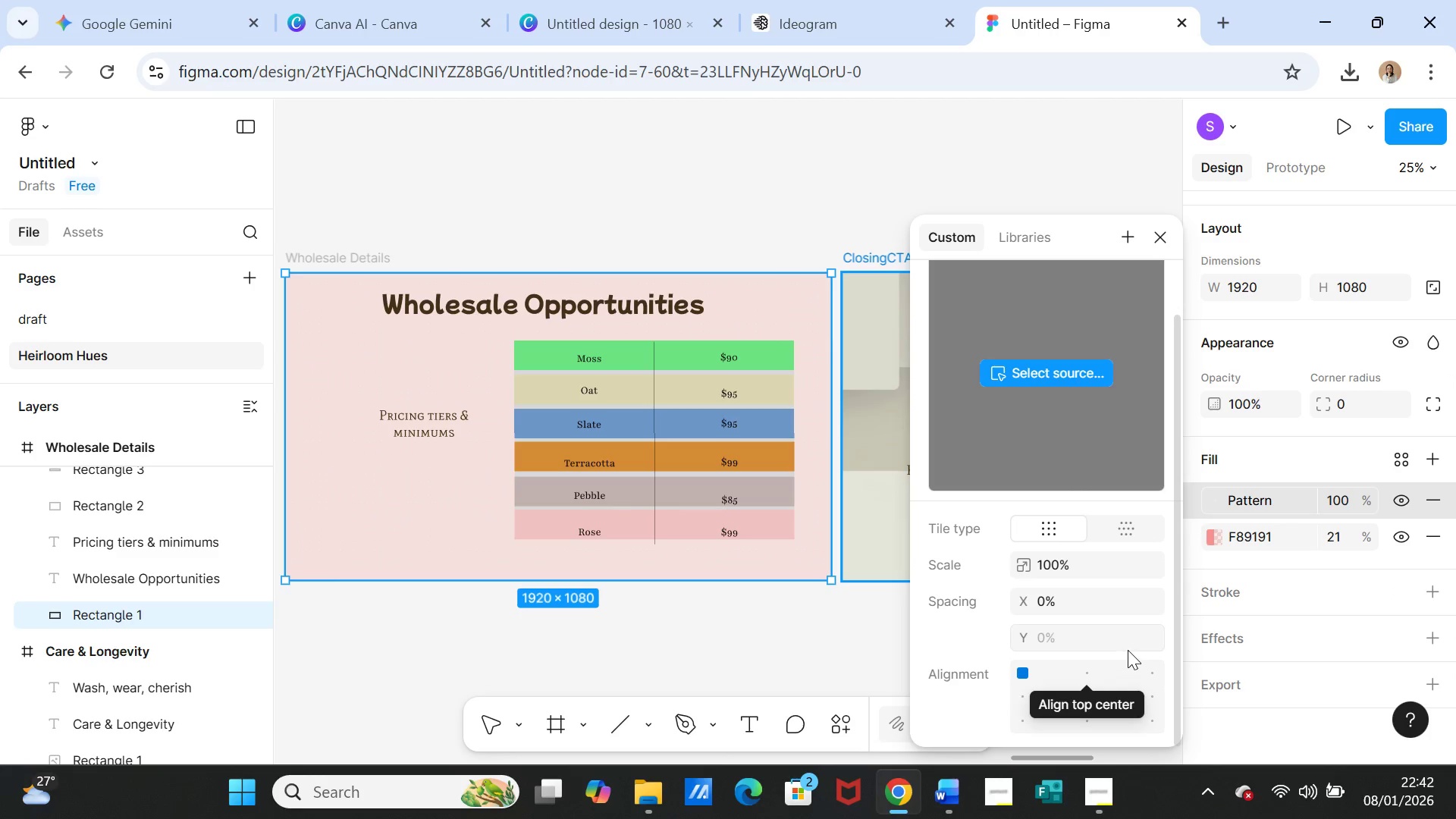 
scroll: coordinate [1128, 650], scroll_direction: up, amount: 3.0
 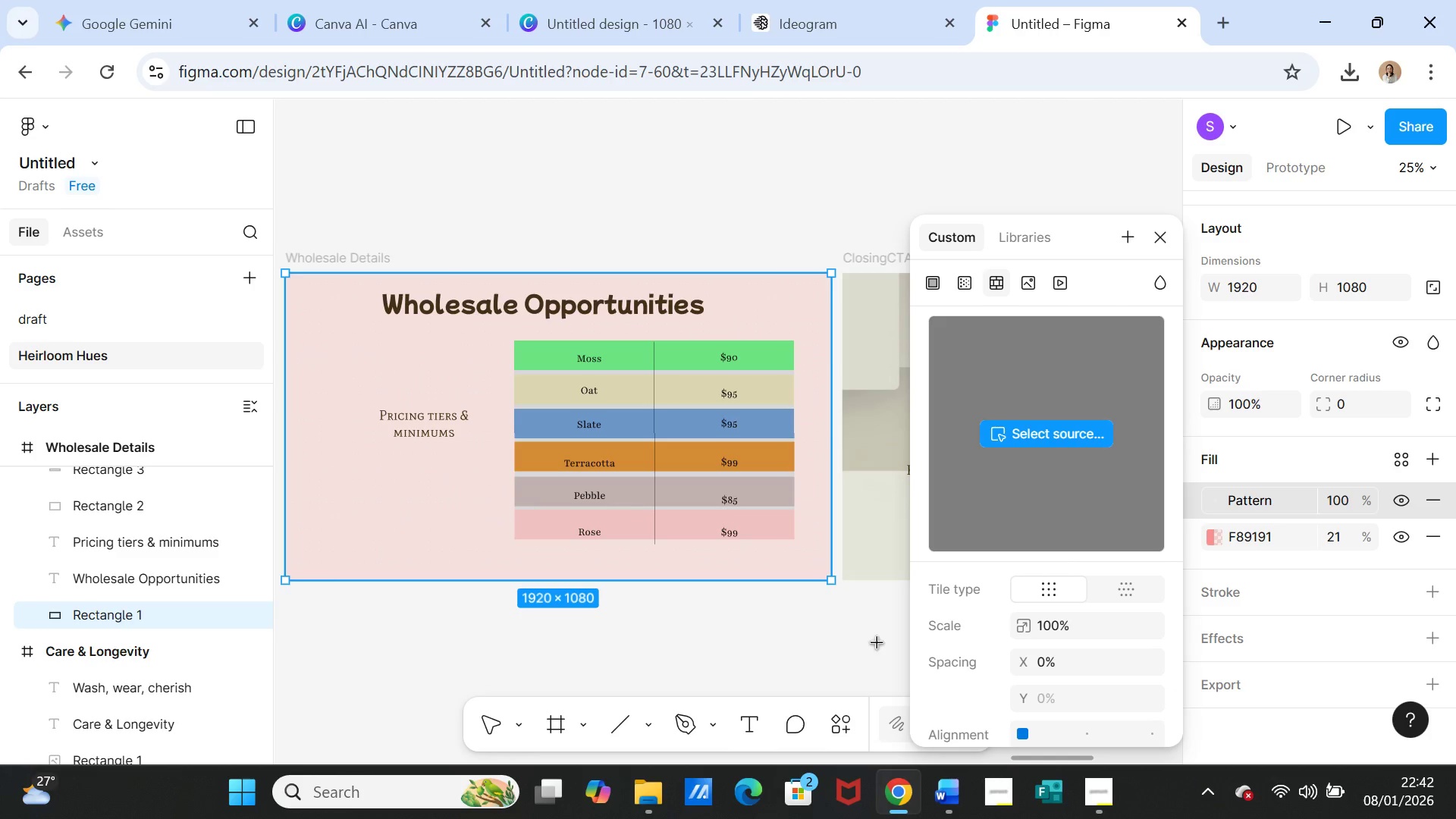 
left_click([874, 642])
 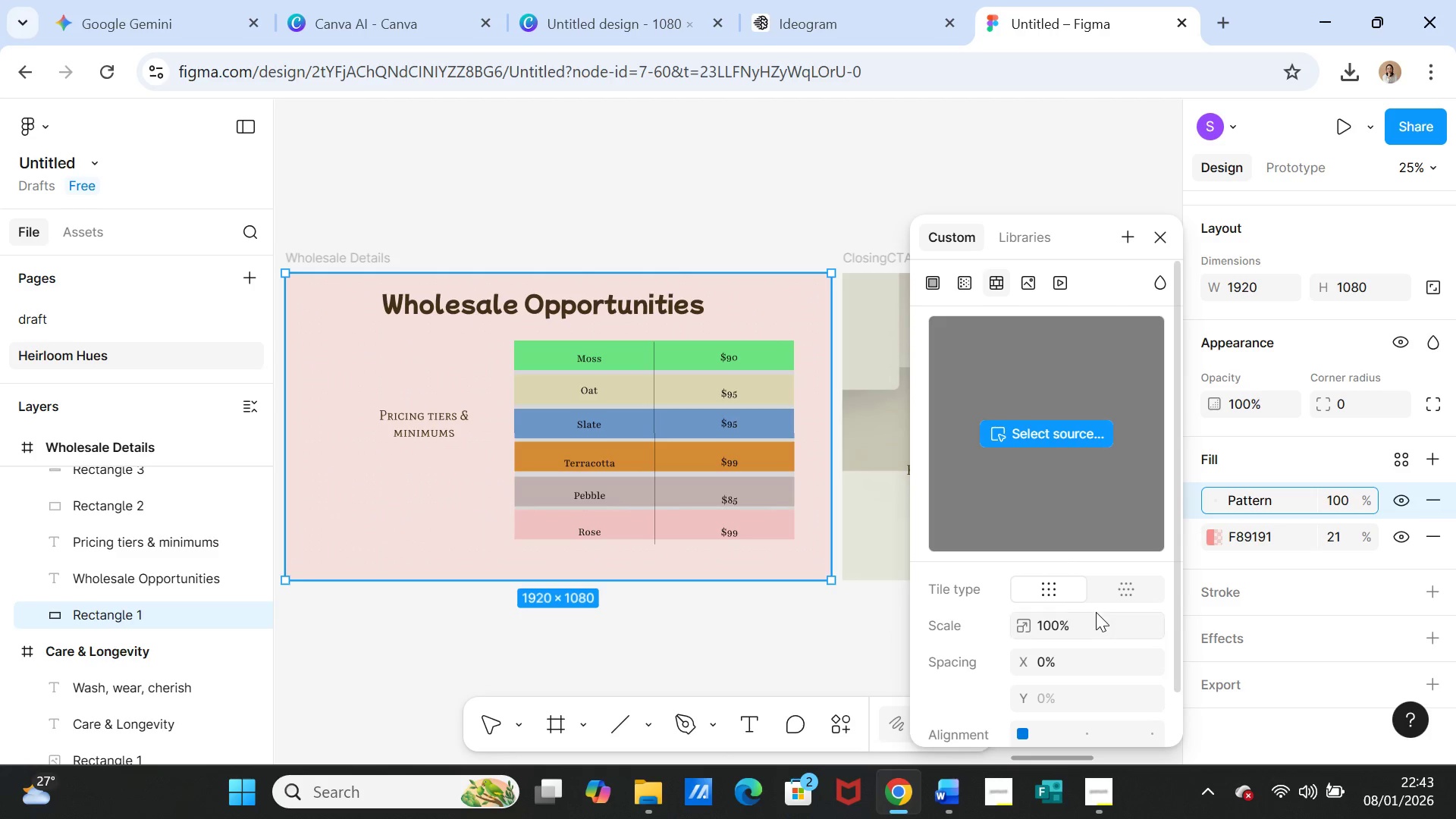 
left_click([1119, 592])
 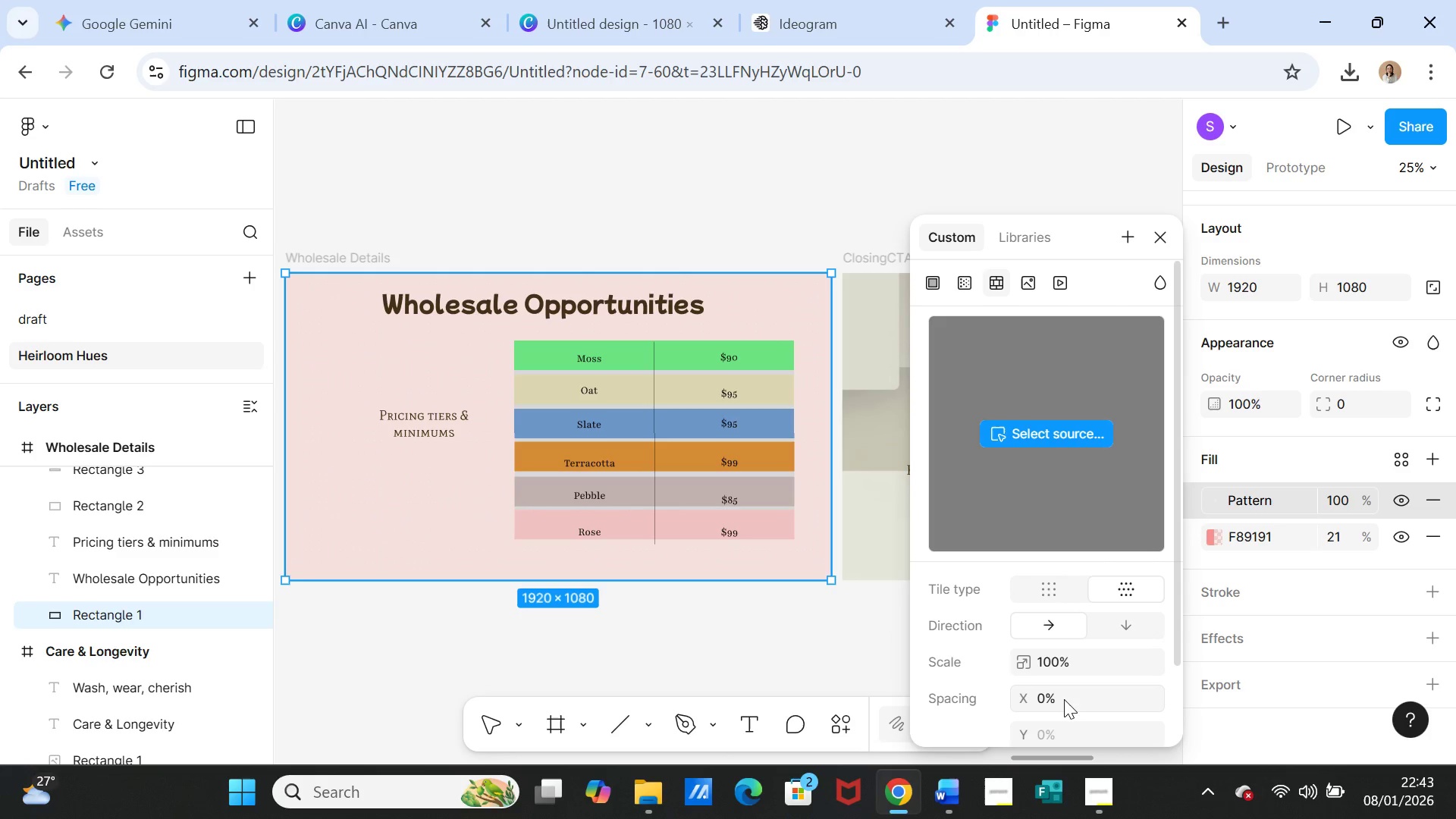 
scroll: coordinate [1081, 686], scroll_direction: down, amount: 2.0
 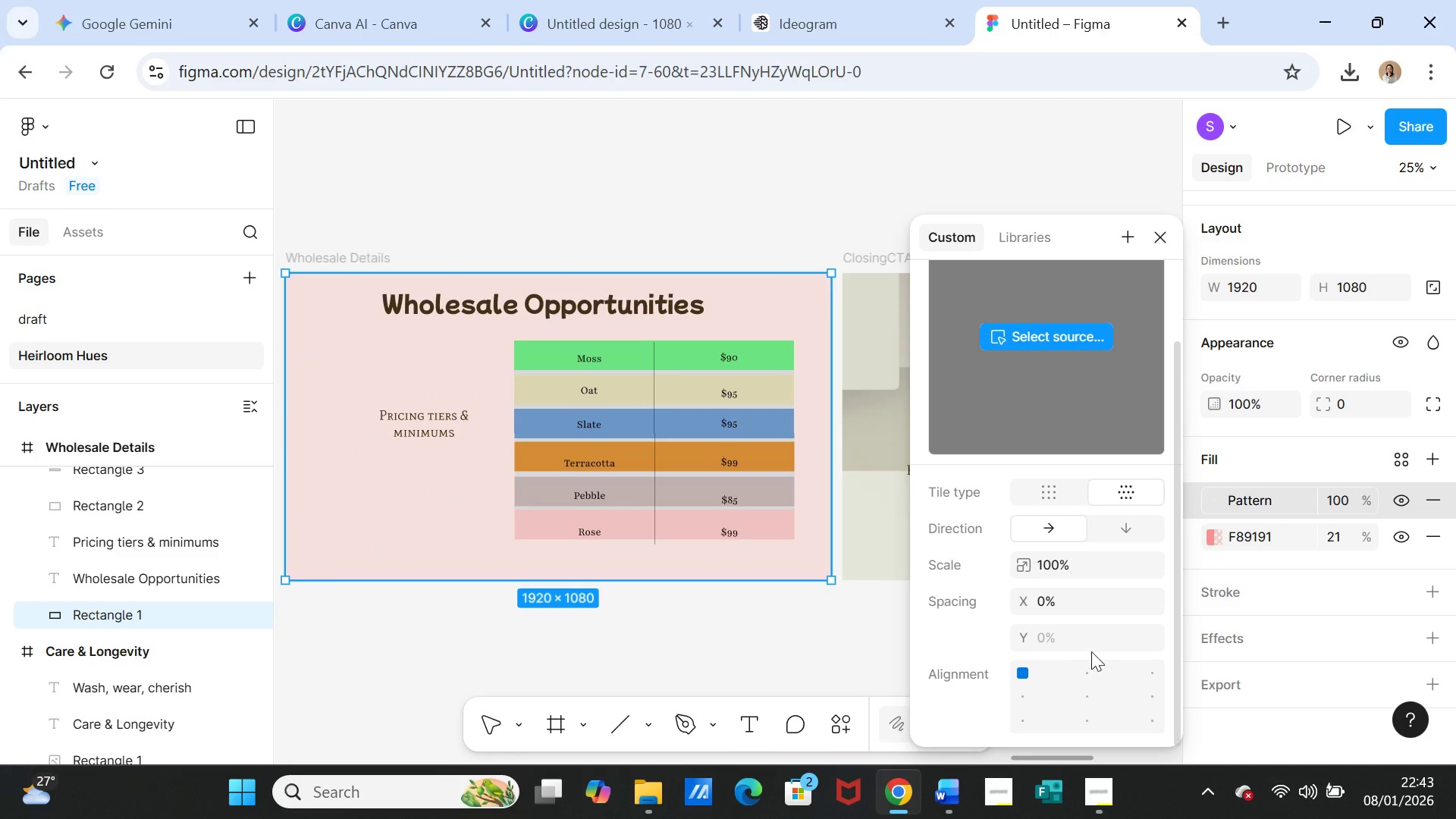 
left_click([1059, 494])
 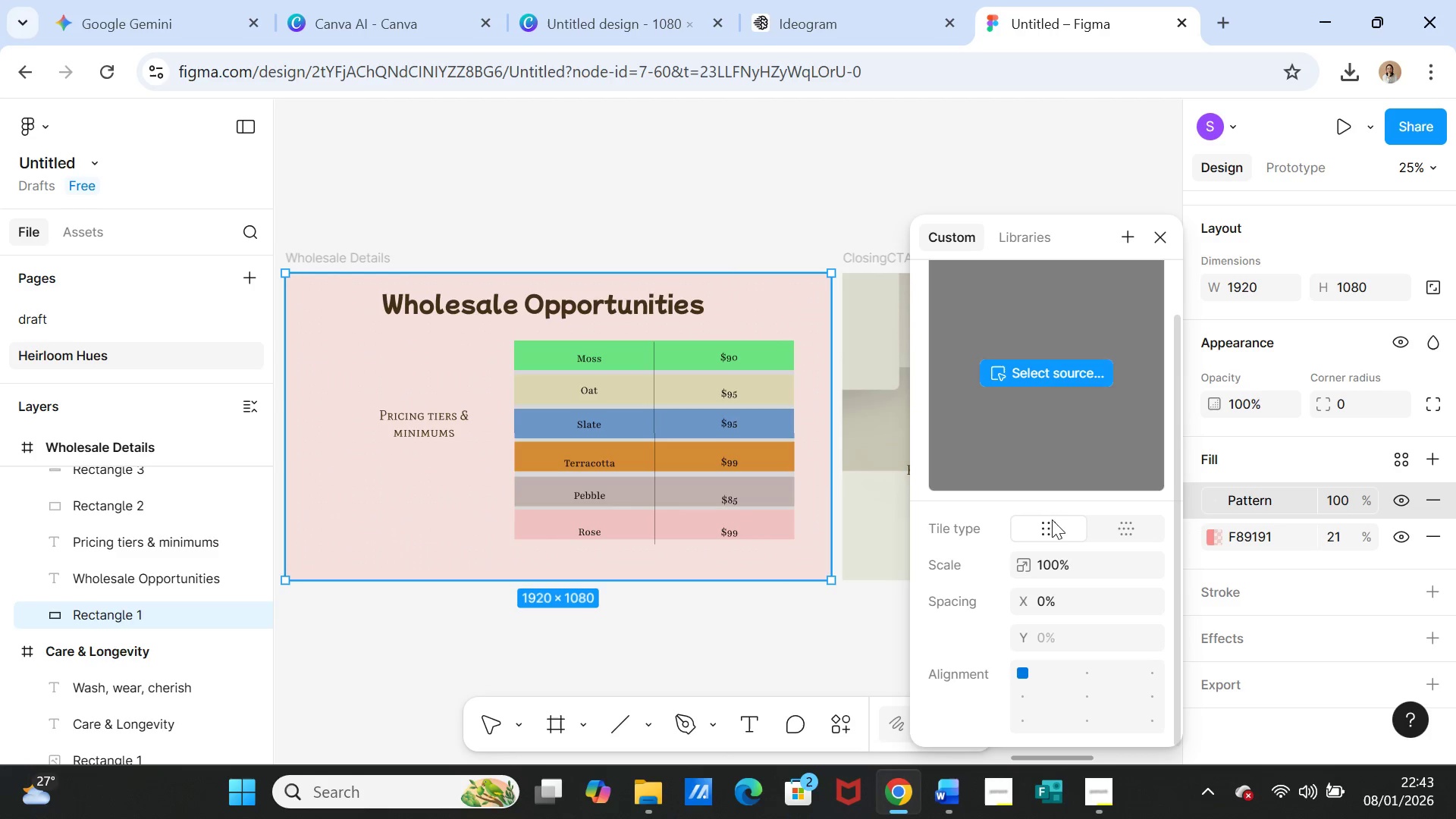 
scroll: coordinate [1108, 546], scroll_direction: up, amount: 2.0
 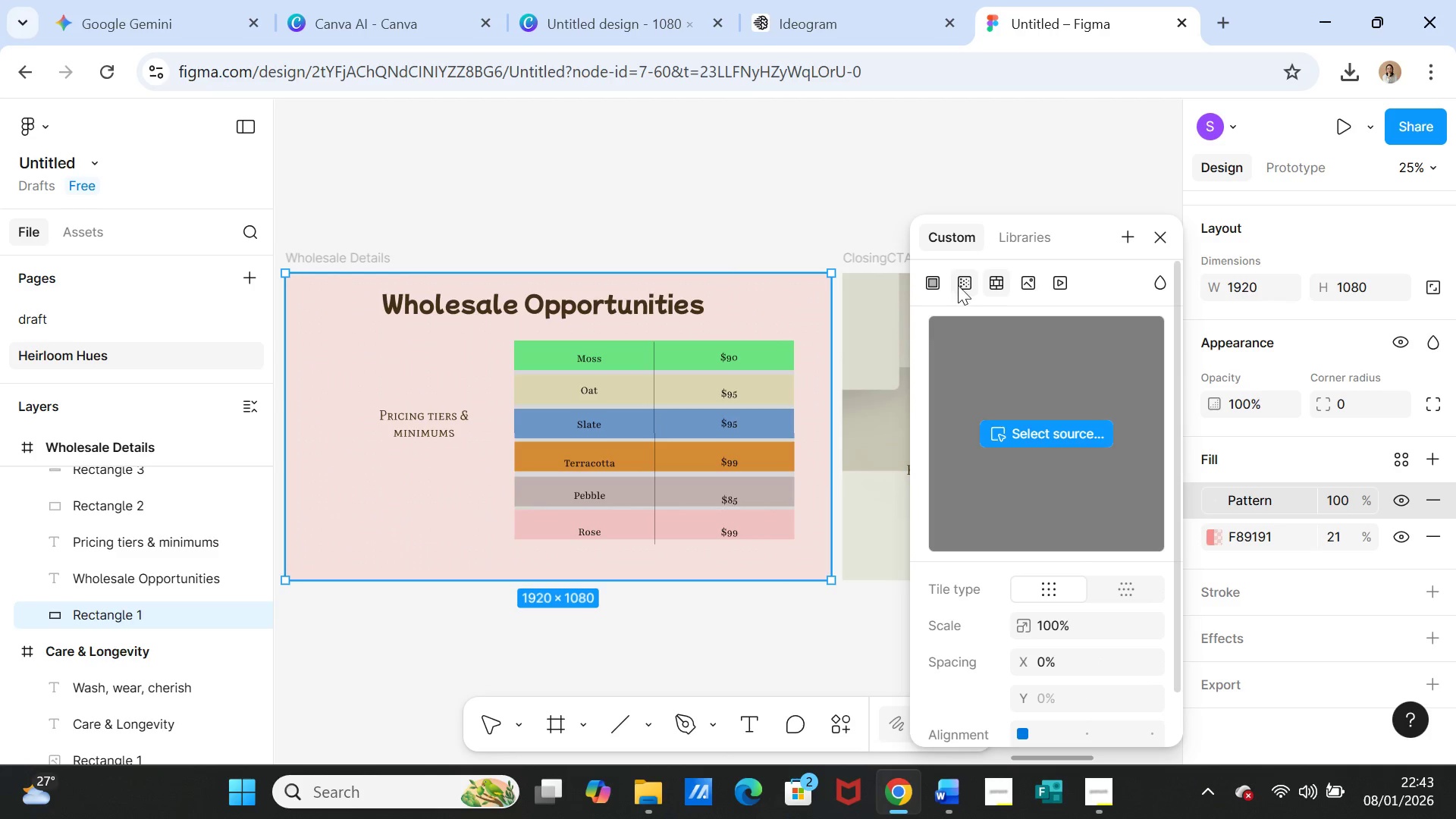 
left_click([960, 282])
 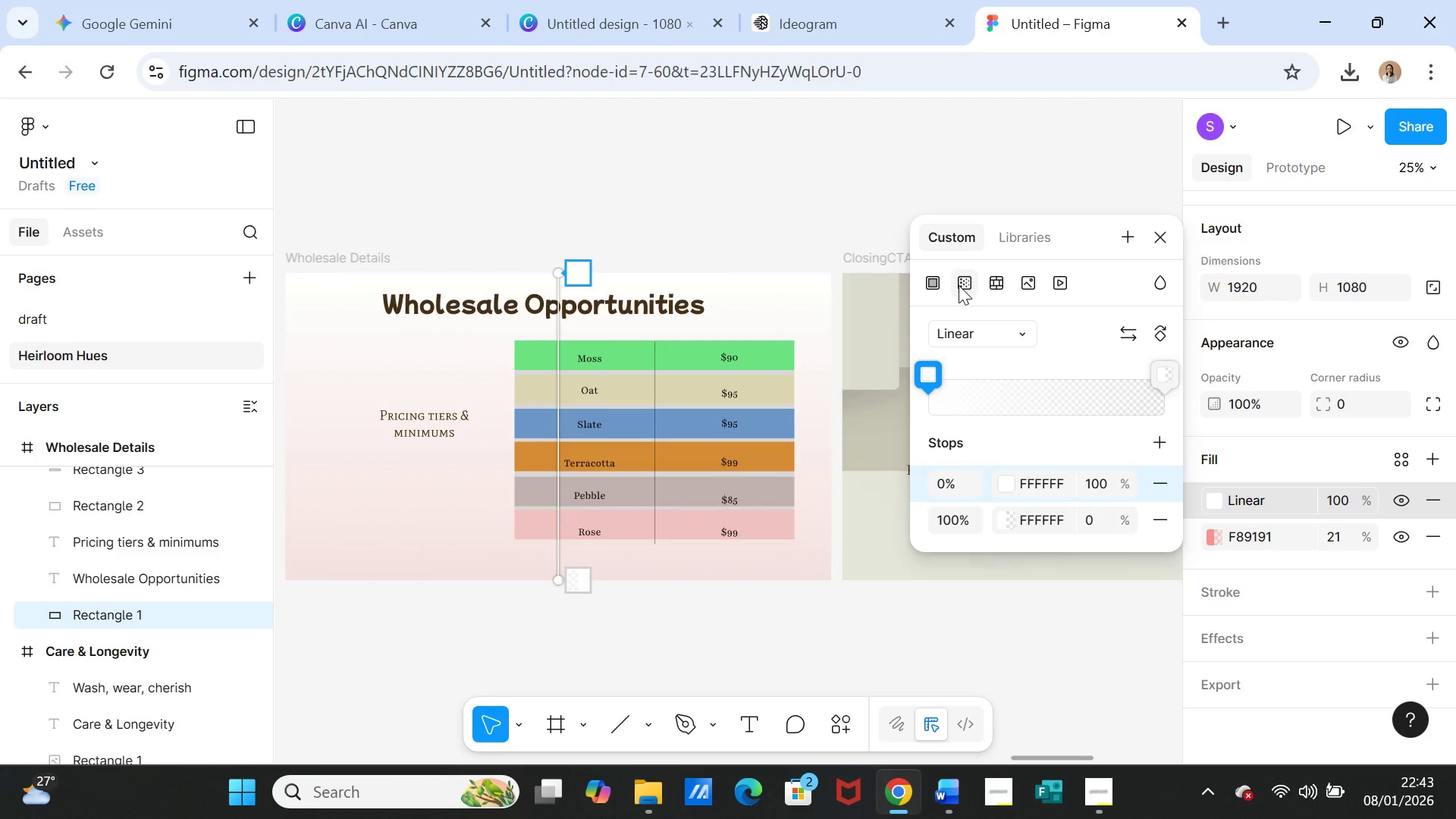 
left_click([930, 290])
 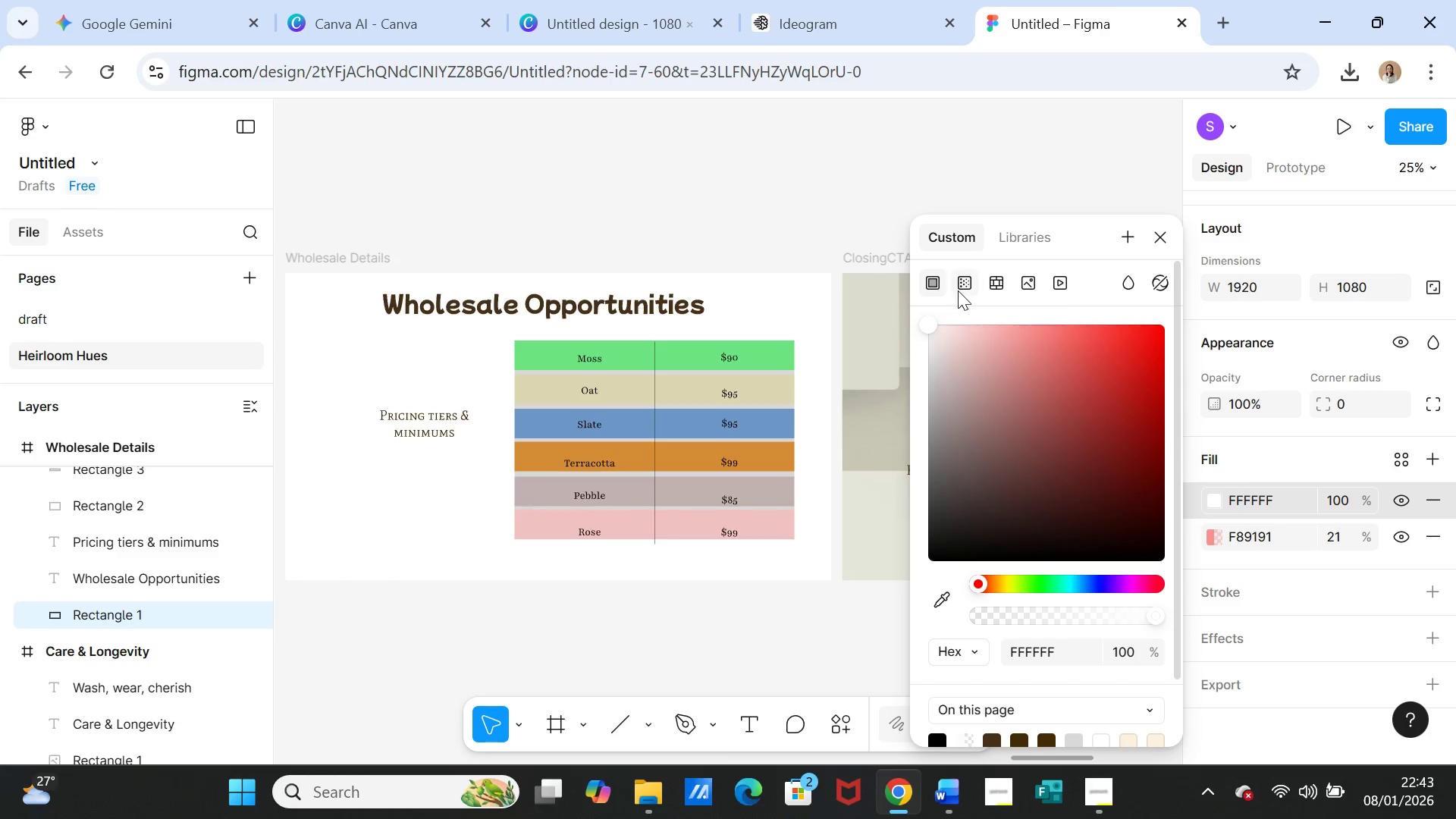 
mouse_move([959, 306])
 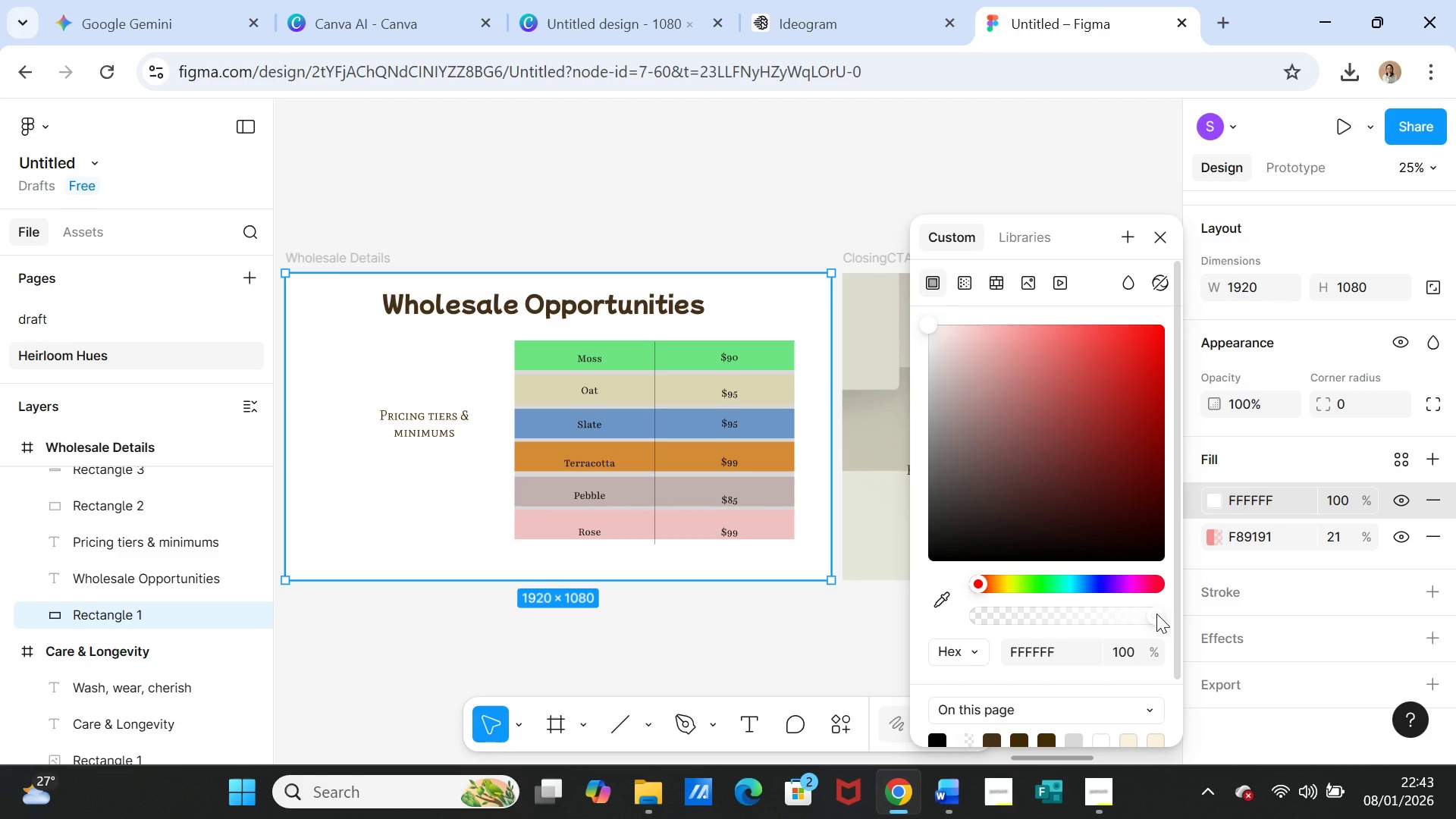 
left_click_drag(start_coordinate=[1156, 613], to_coordinate=[1078, 604])
 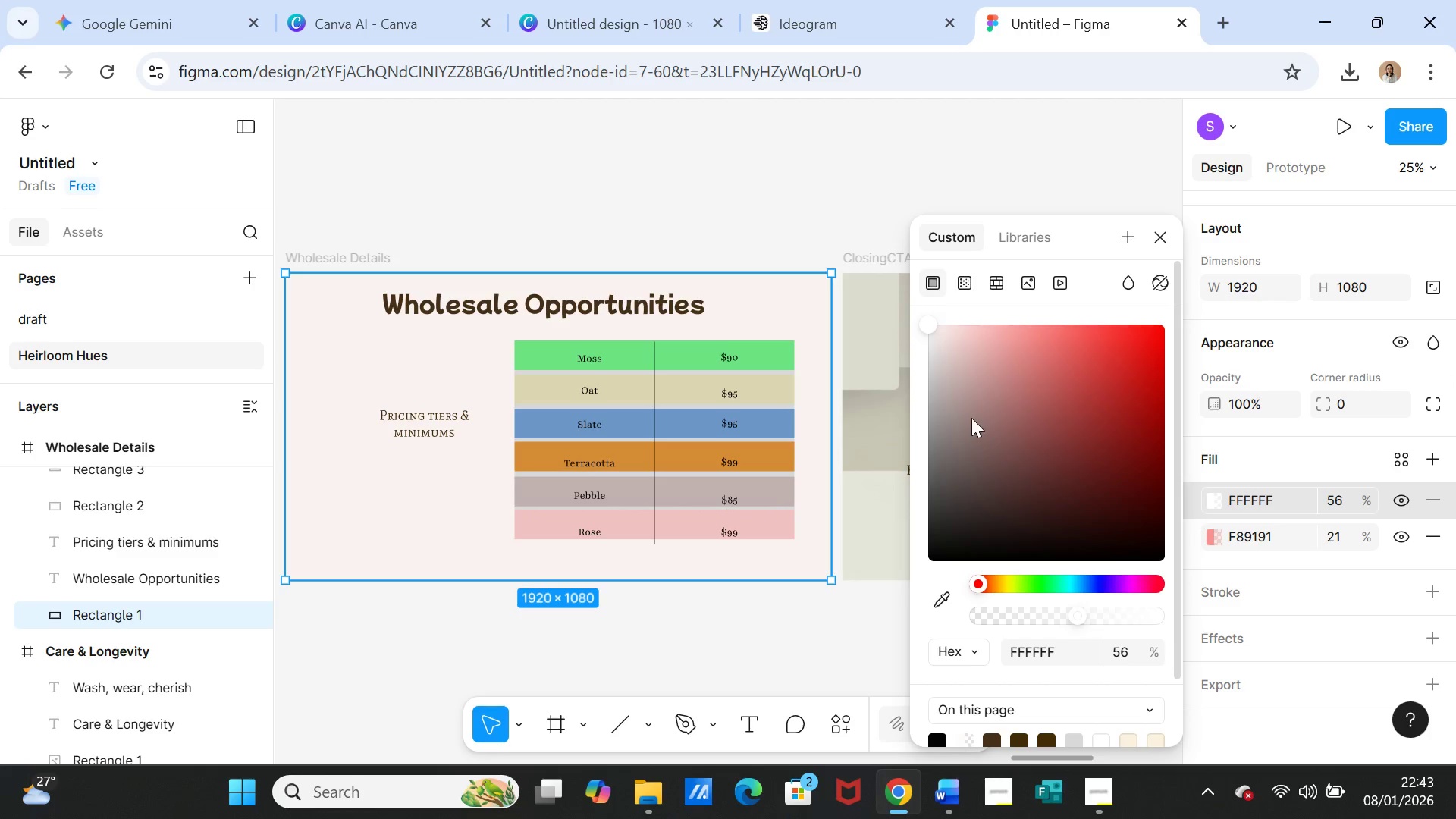 
left_click([971, 416])
 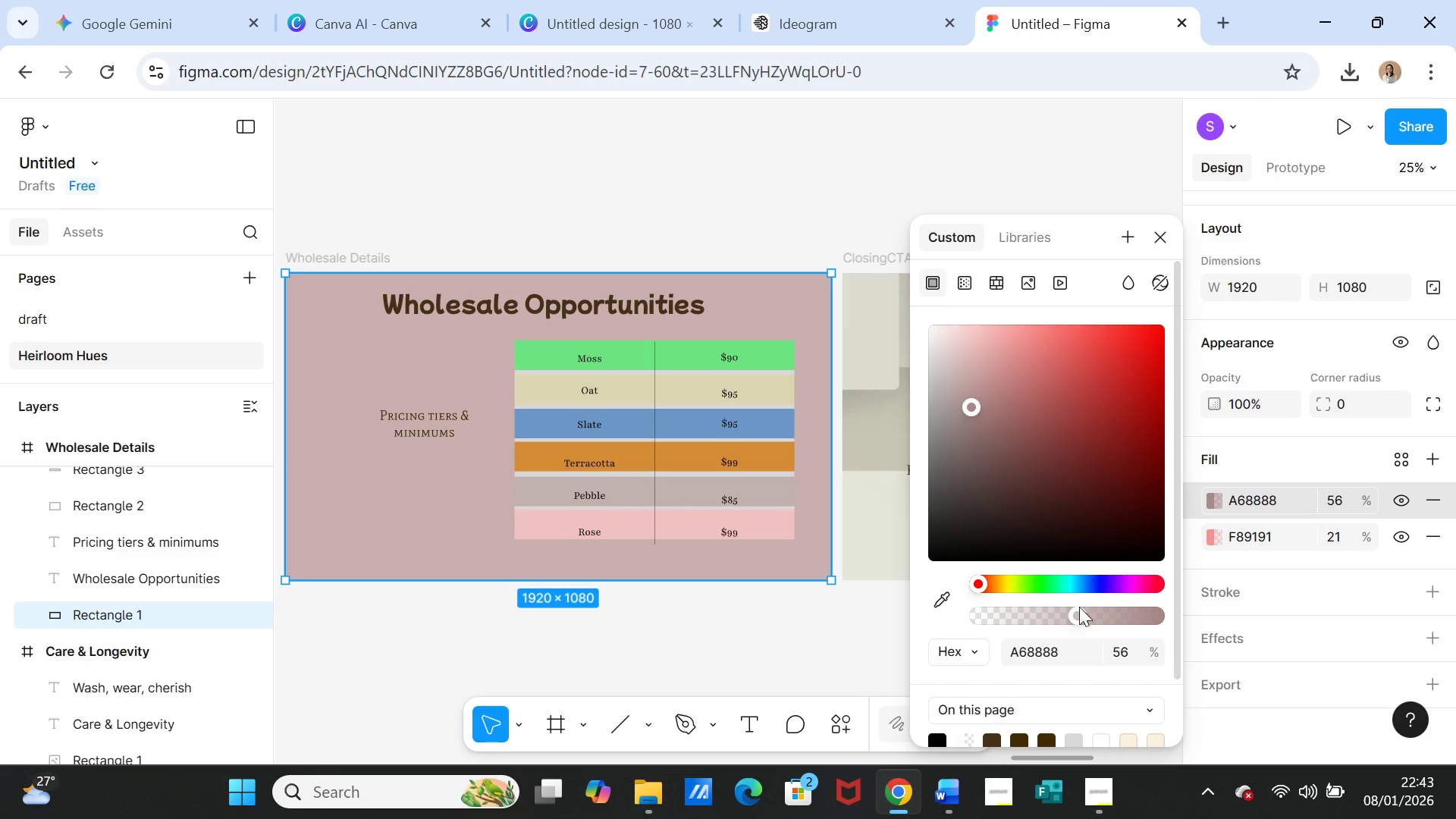 
left_click([1078, 584])
 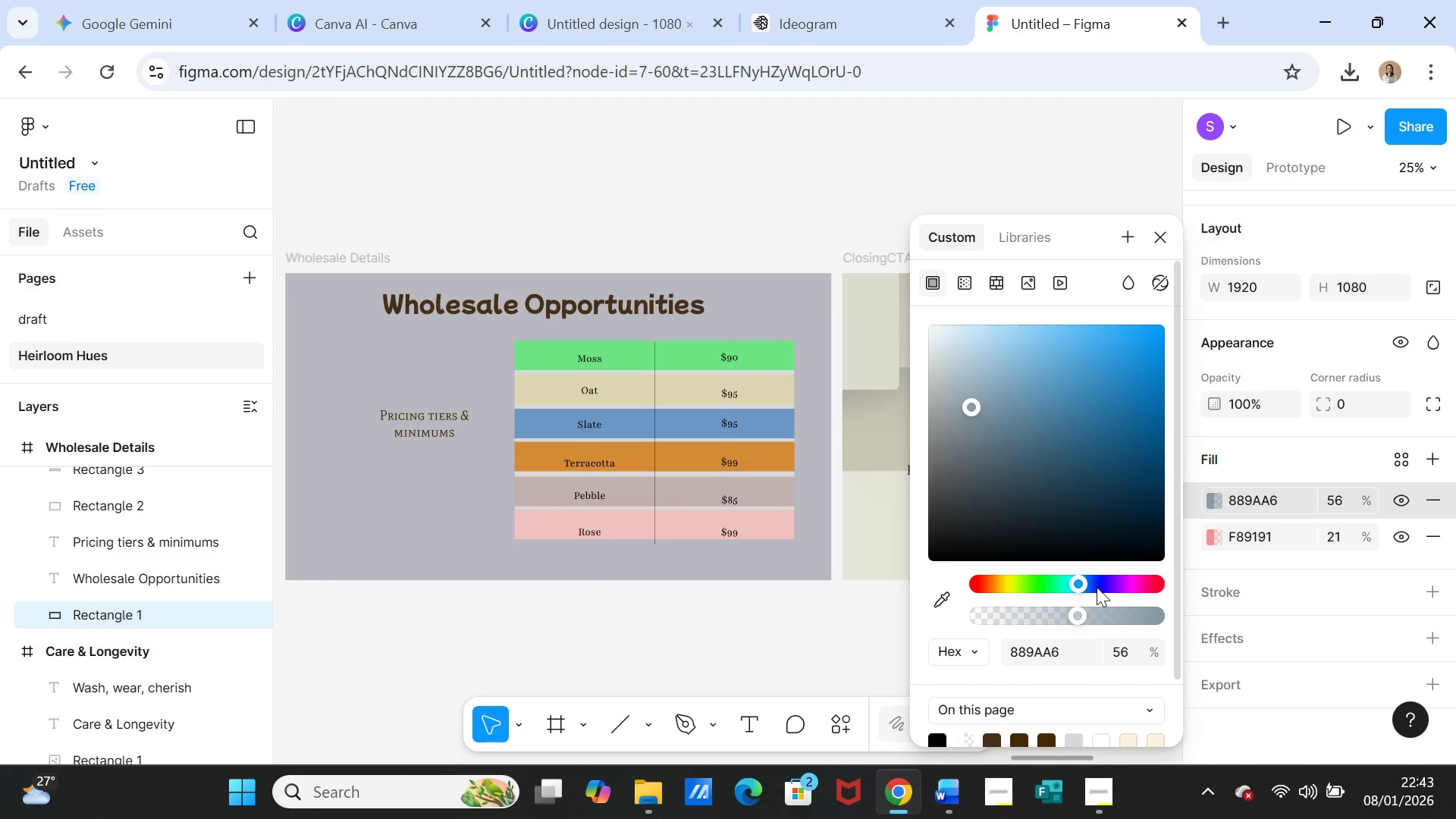 
left_click([1097, 587])
 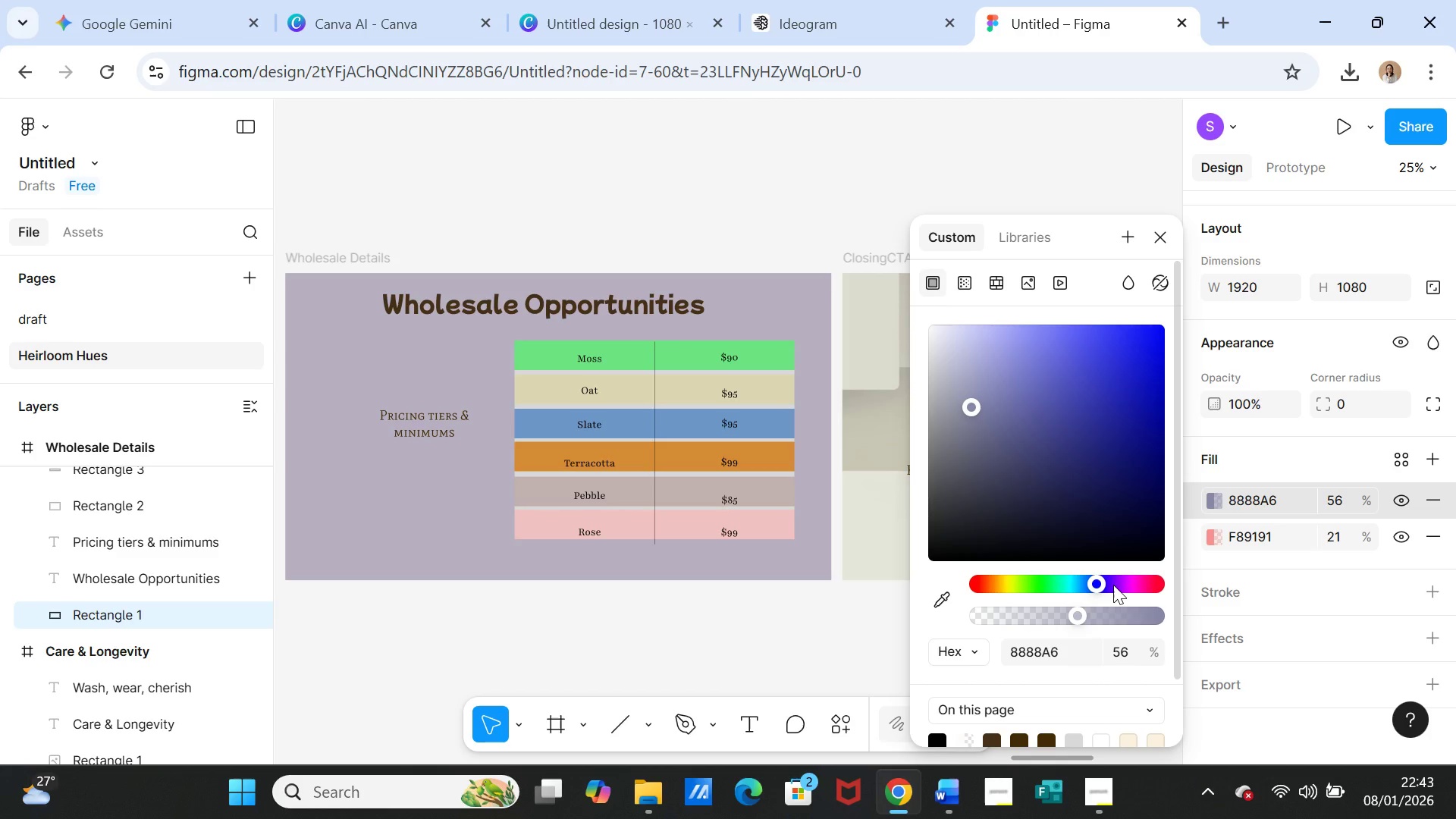 
left_click([1113, 585])
 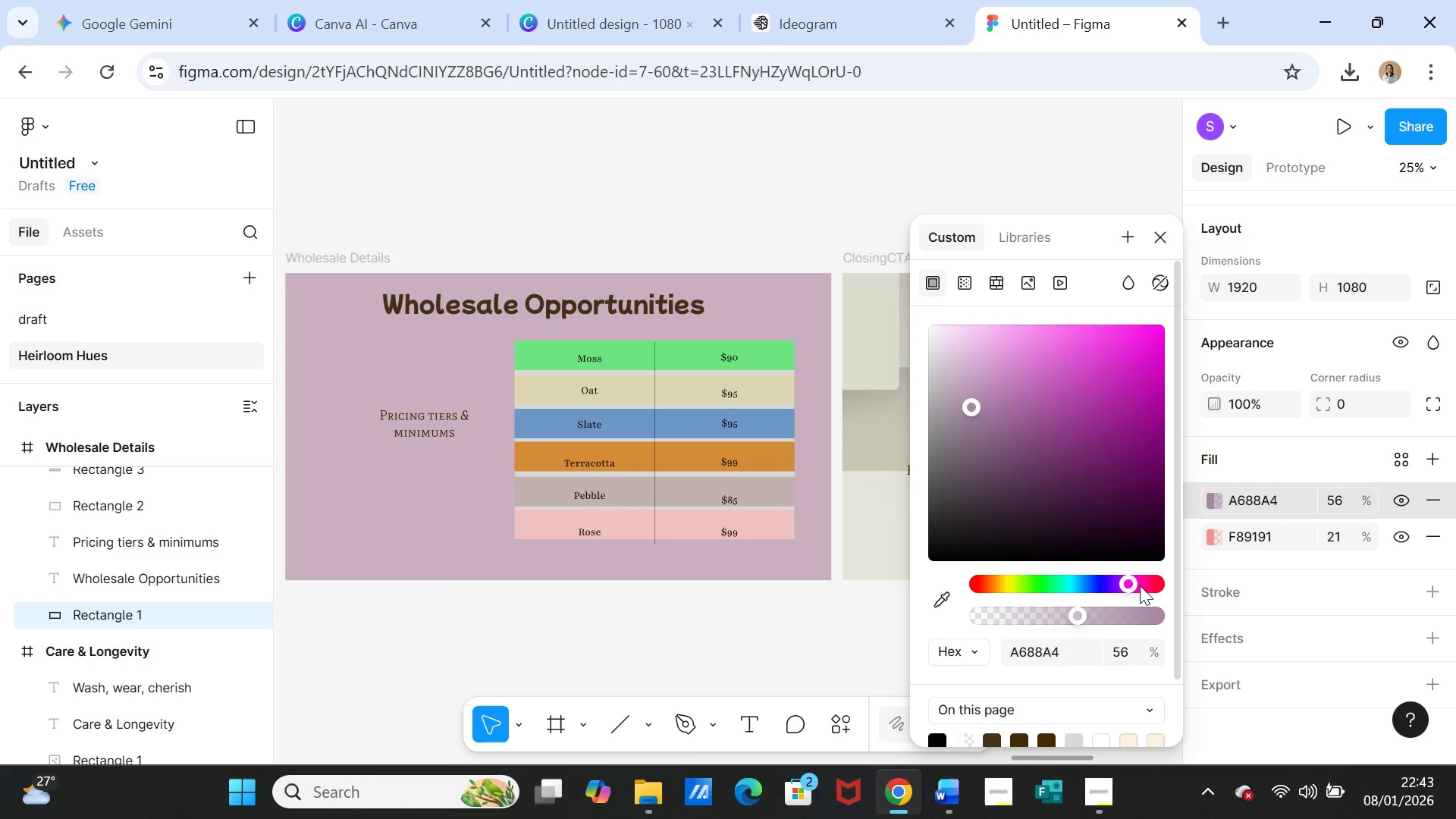 
double_click([1140, 585])
 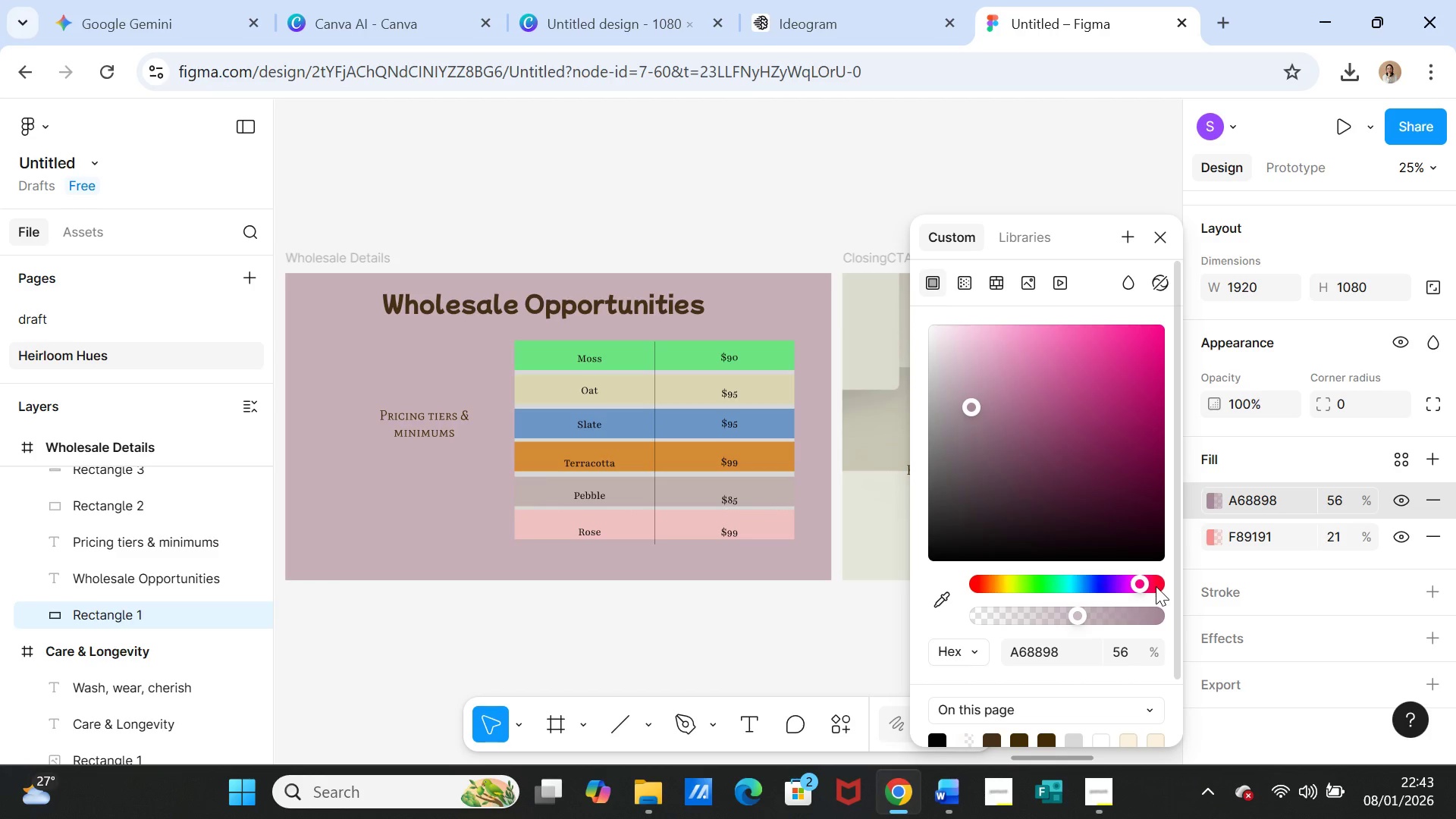 
left_click([1155, 585])
 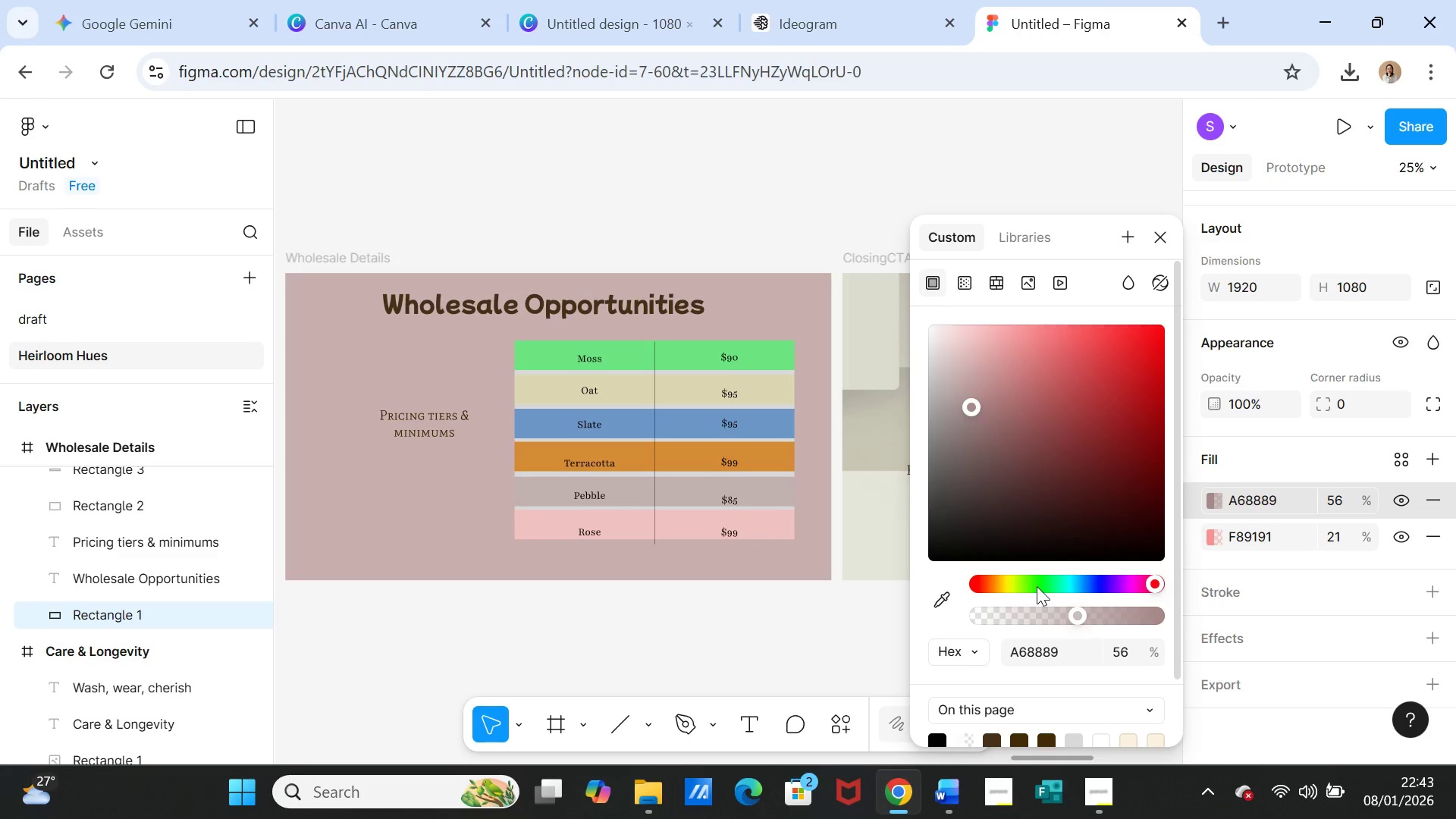 
left_click([1037, 586])
 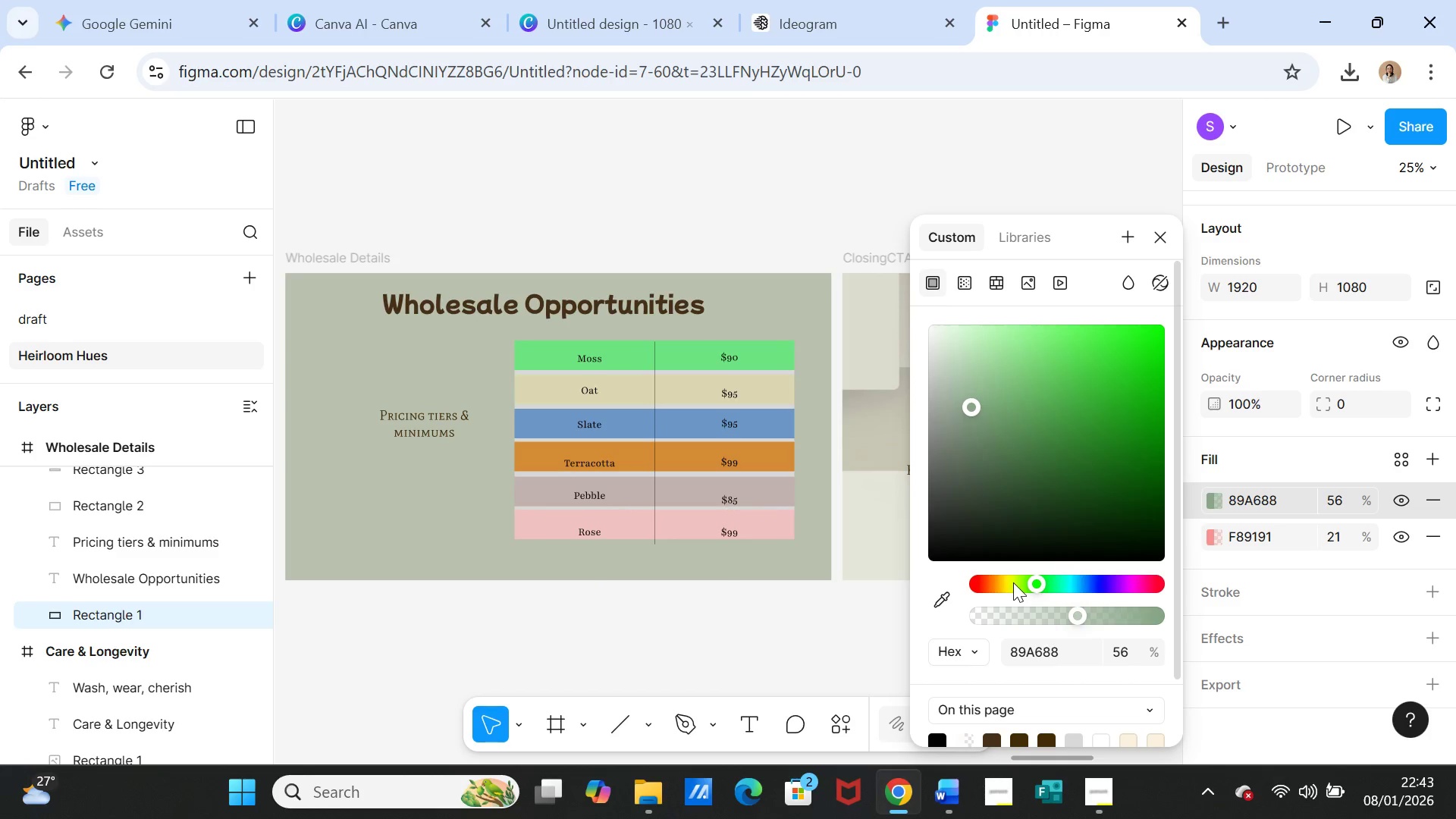 
left_click([1013, 582])
 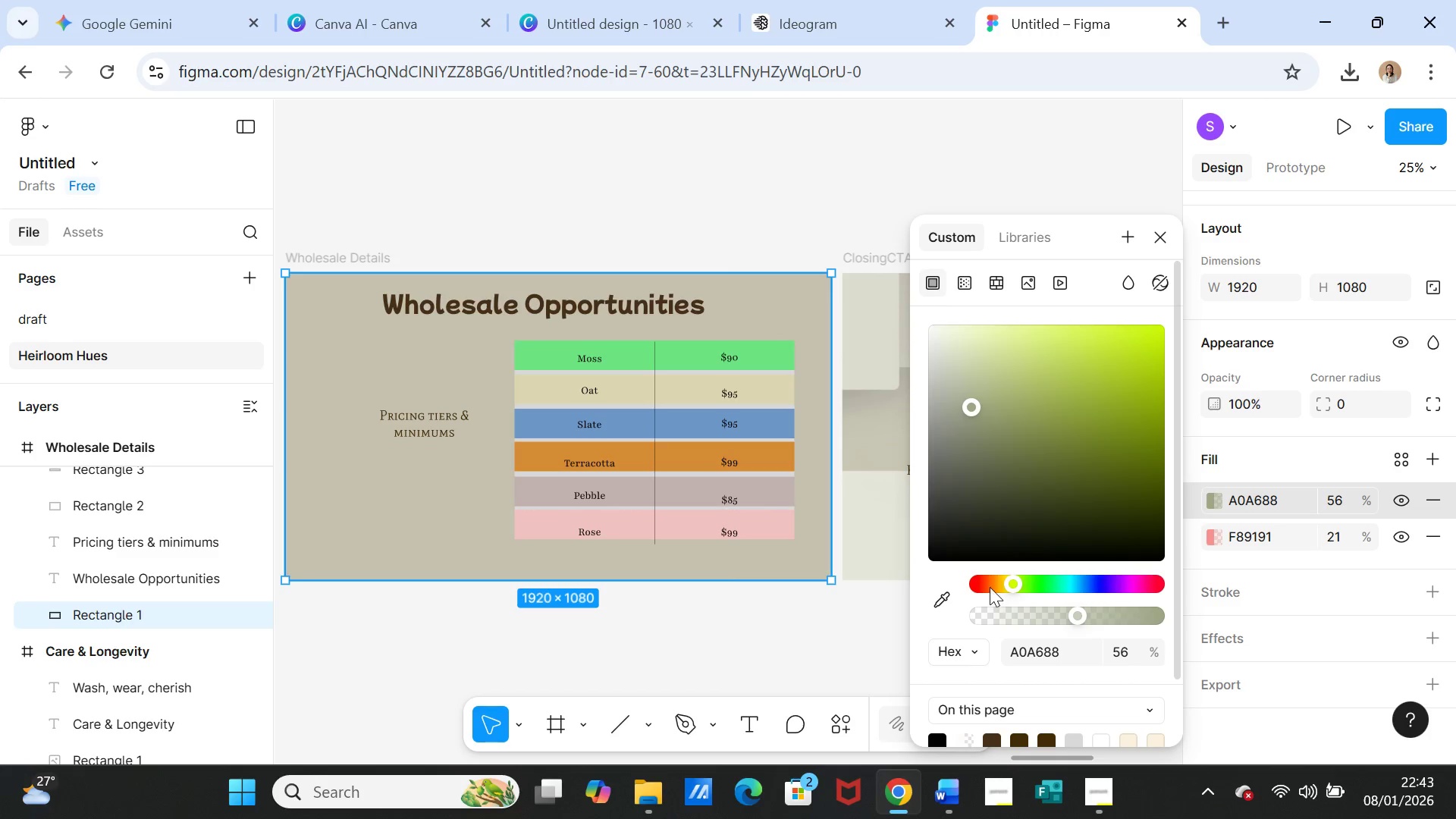 
left_click_drag(start_coordinate=[1075, 617], to_coordinate=[987, 610])
 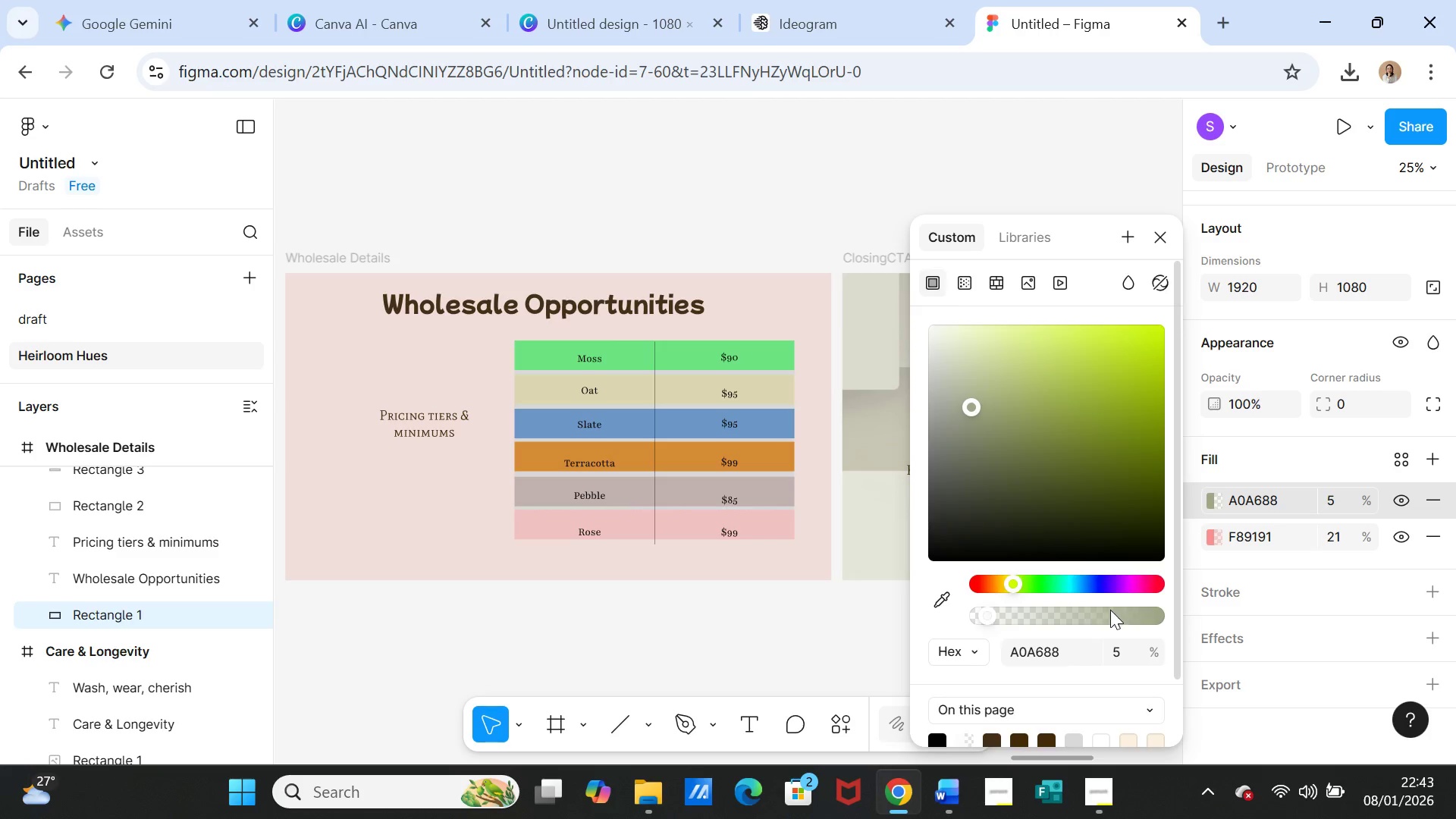 
scroll: coordinate [1109, 627], scroll_direction: down, amount: 3.0
 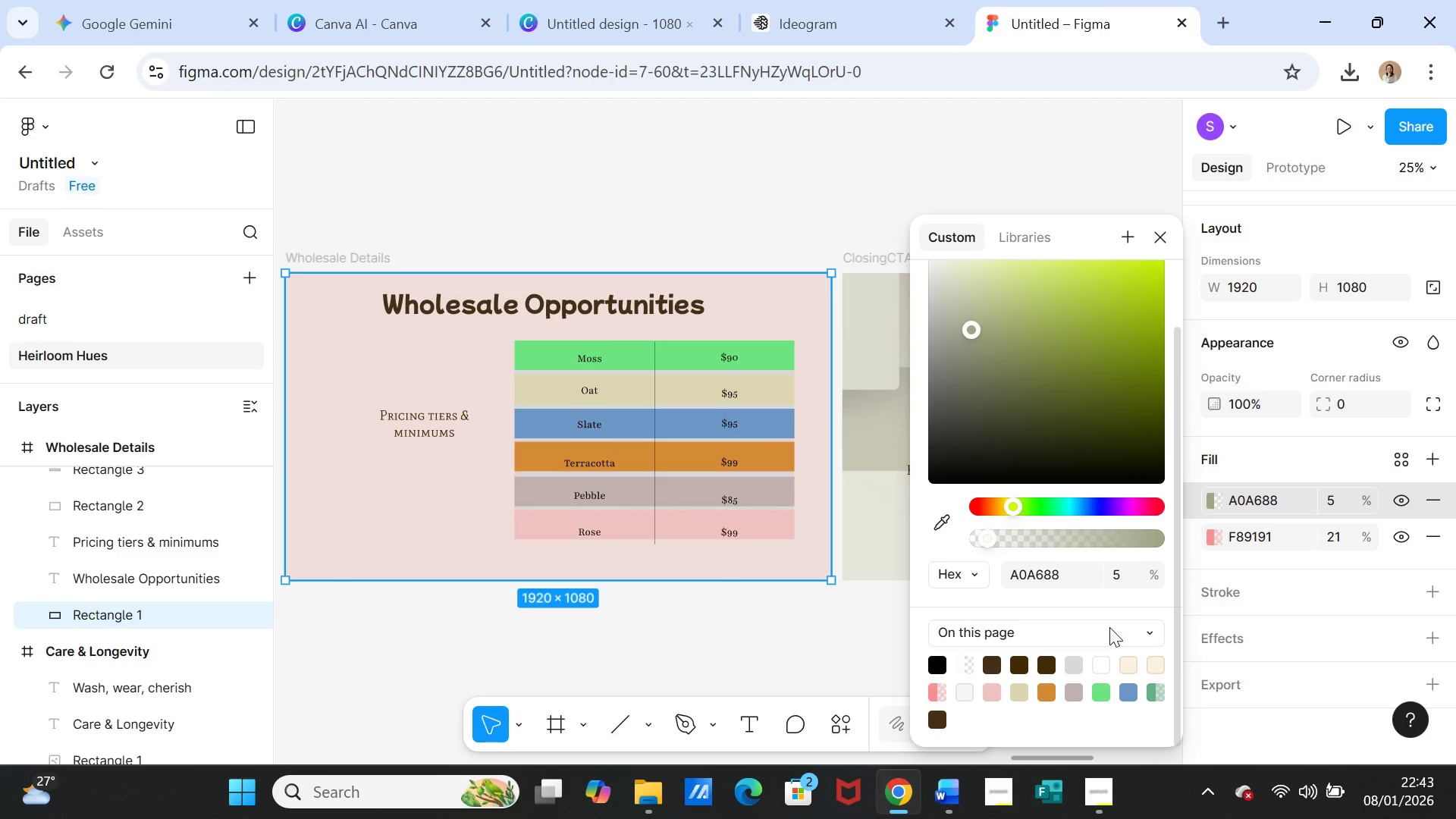 
wait(7.88)
 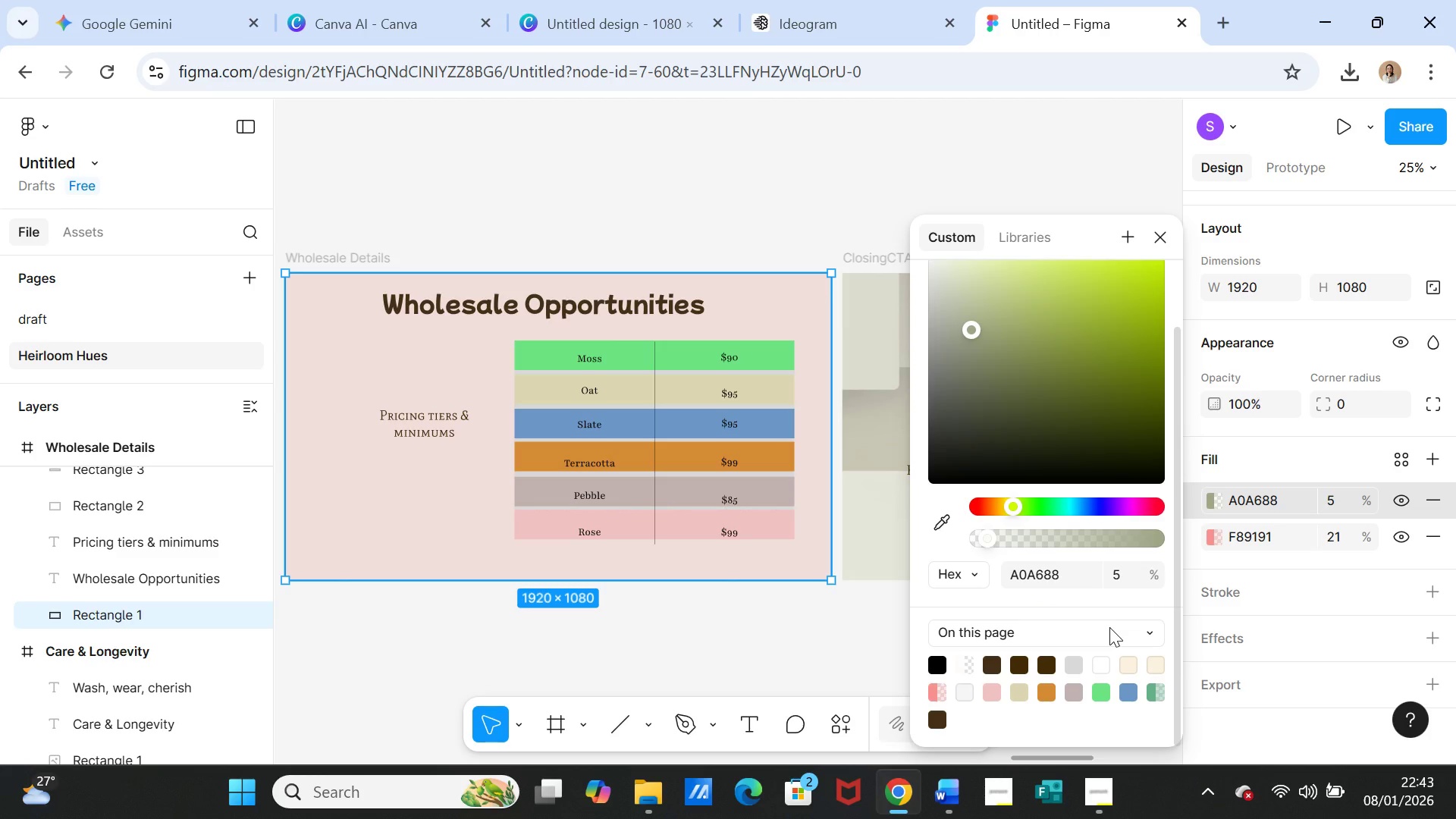 
double_click([1014, 574])
 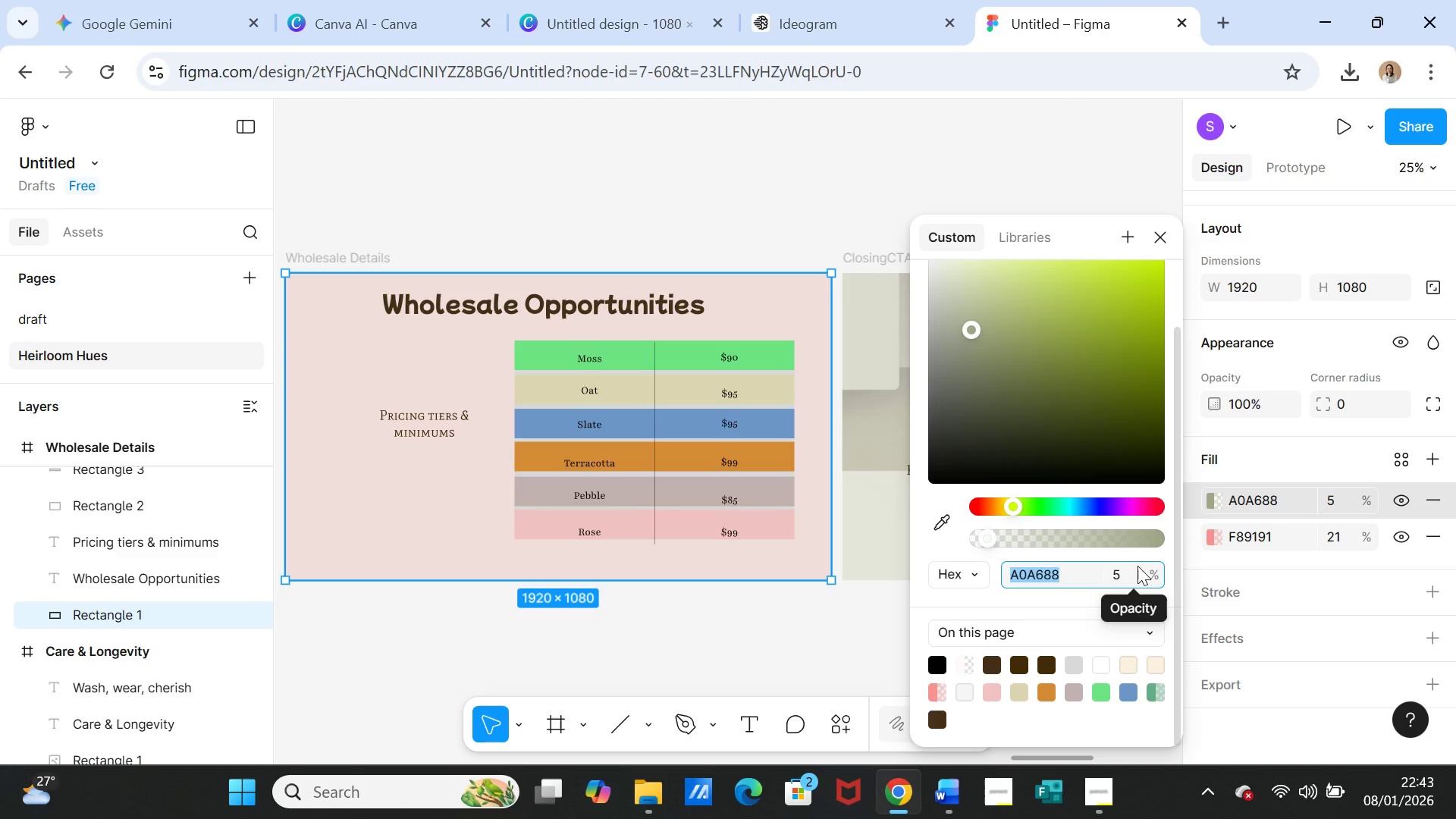 
key(Control+C)
 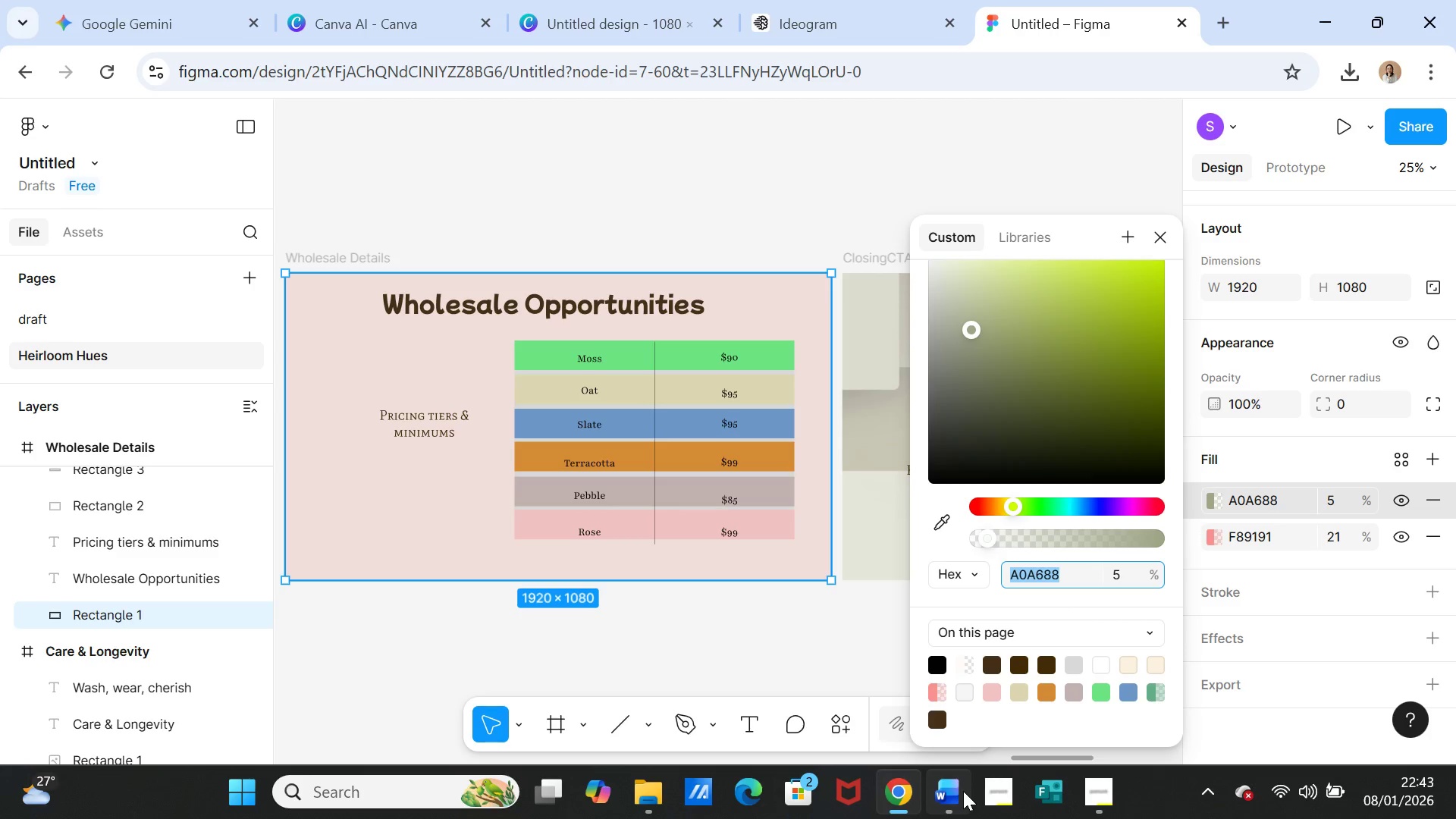 
left_click([963, 791])
 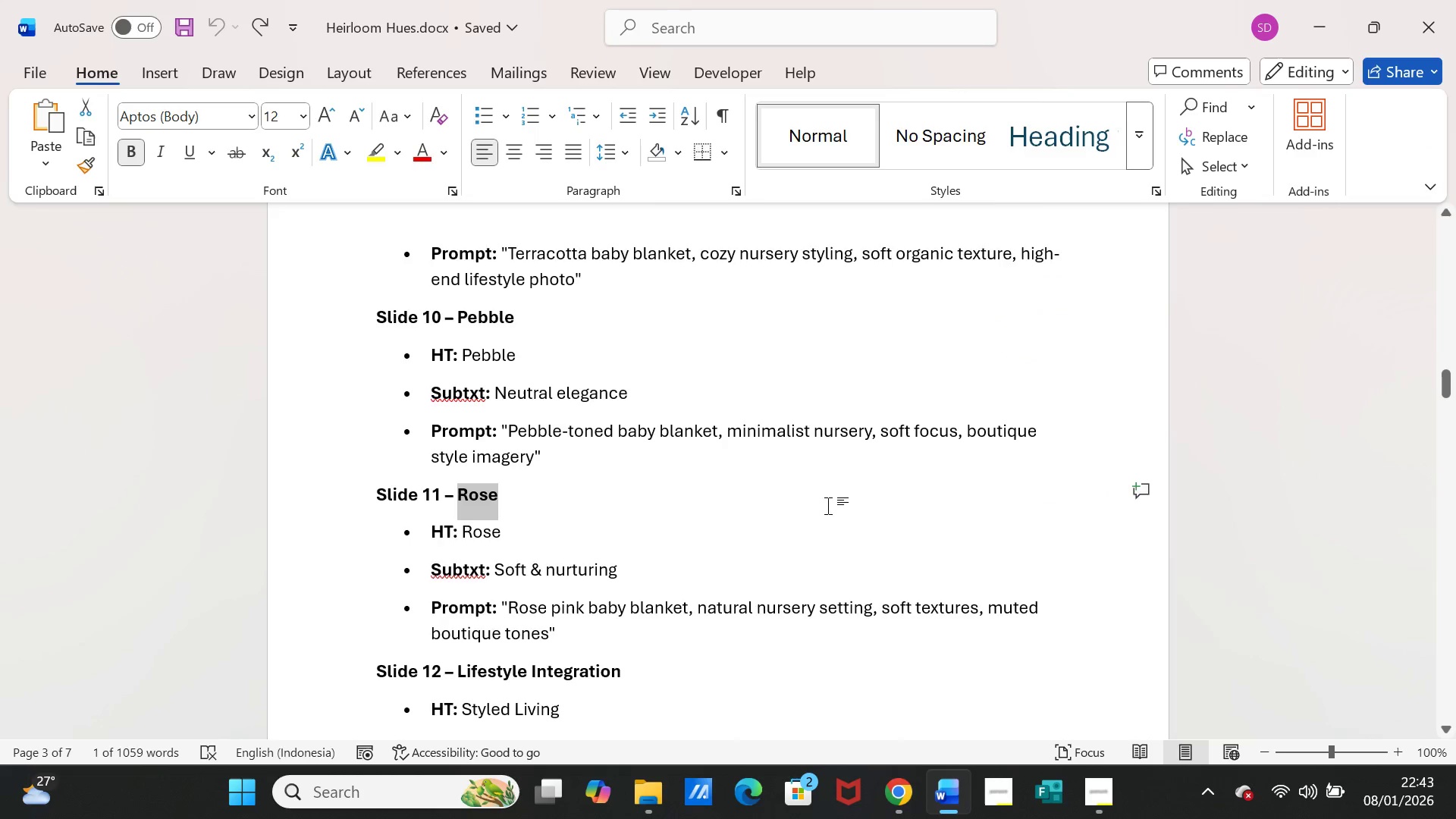 
scroll: coordinate [787, 580], scroll_direction: down, amount: 53.0
 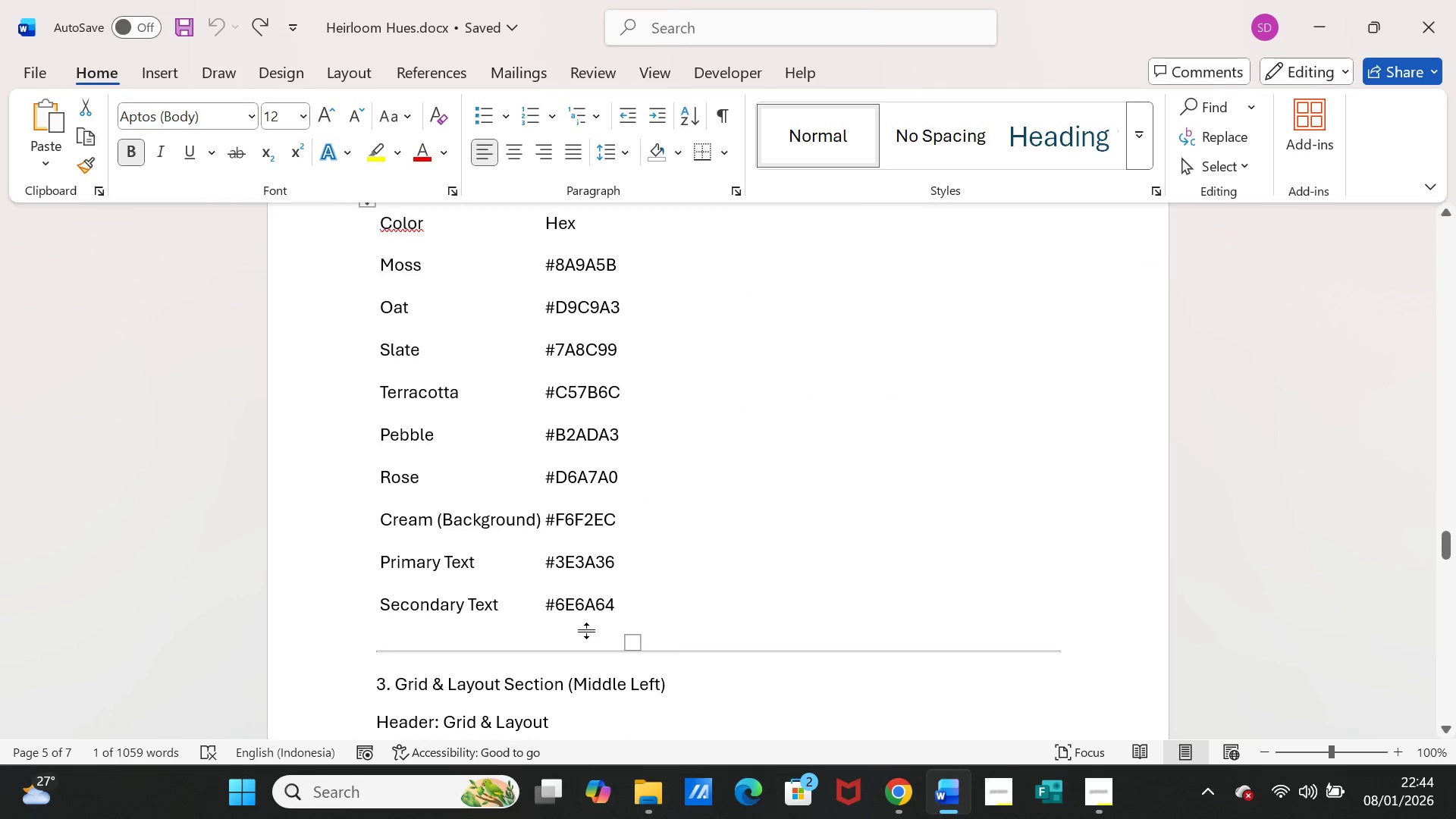 
left_click([577, 625])
 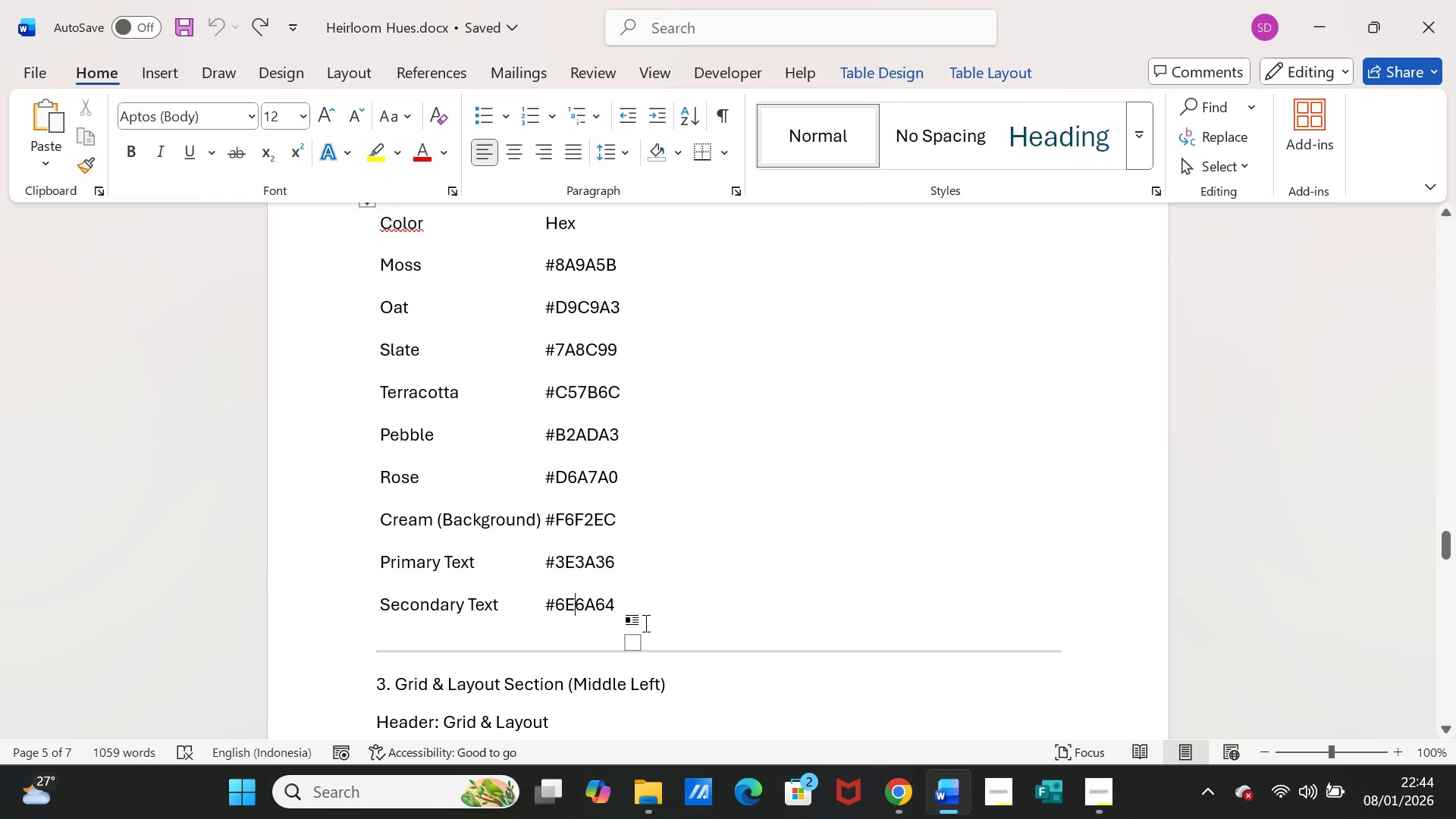 
left_click([648, 608])
 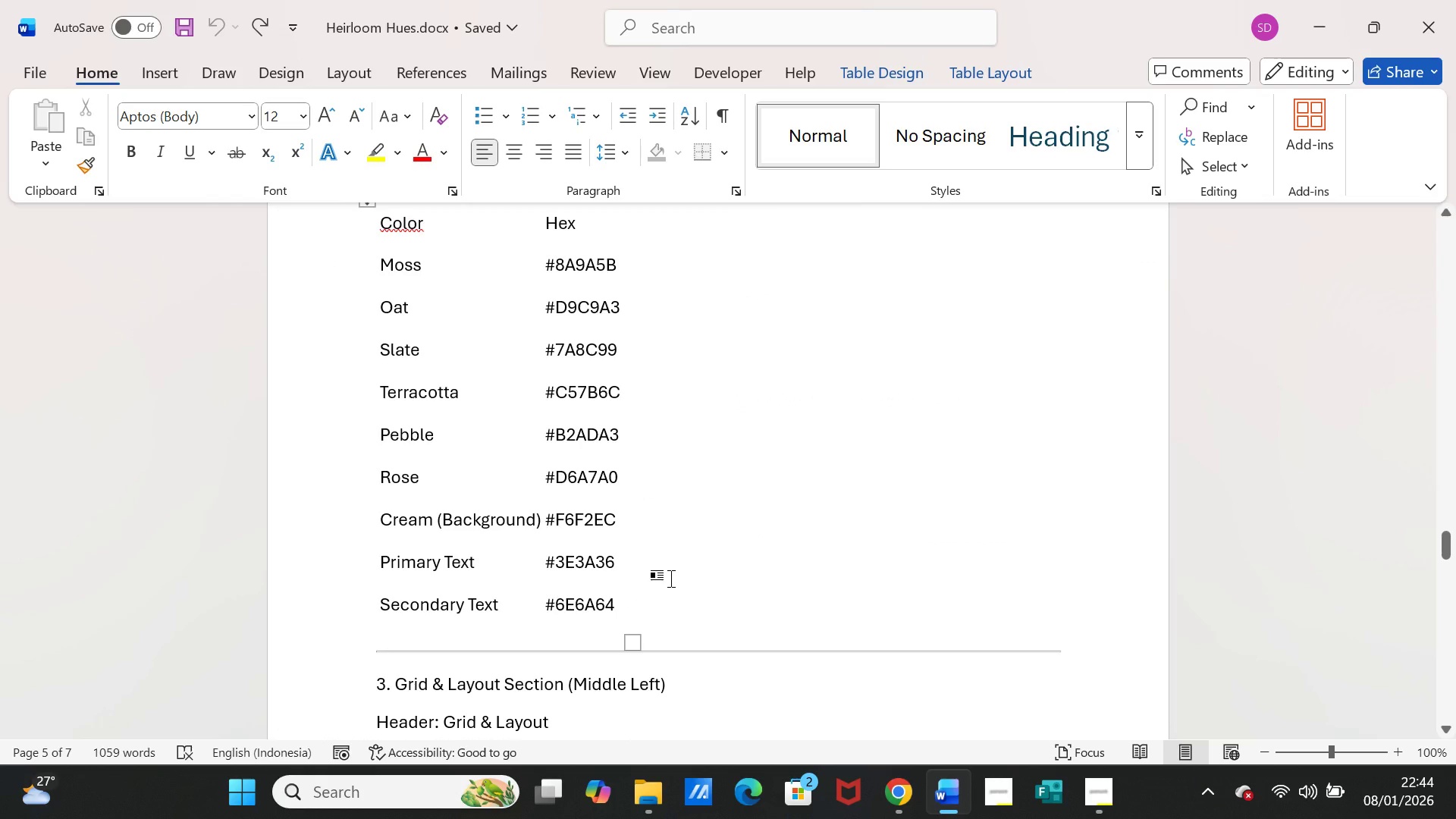 
key(Enter)
 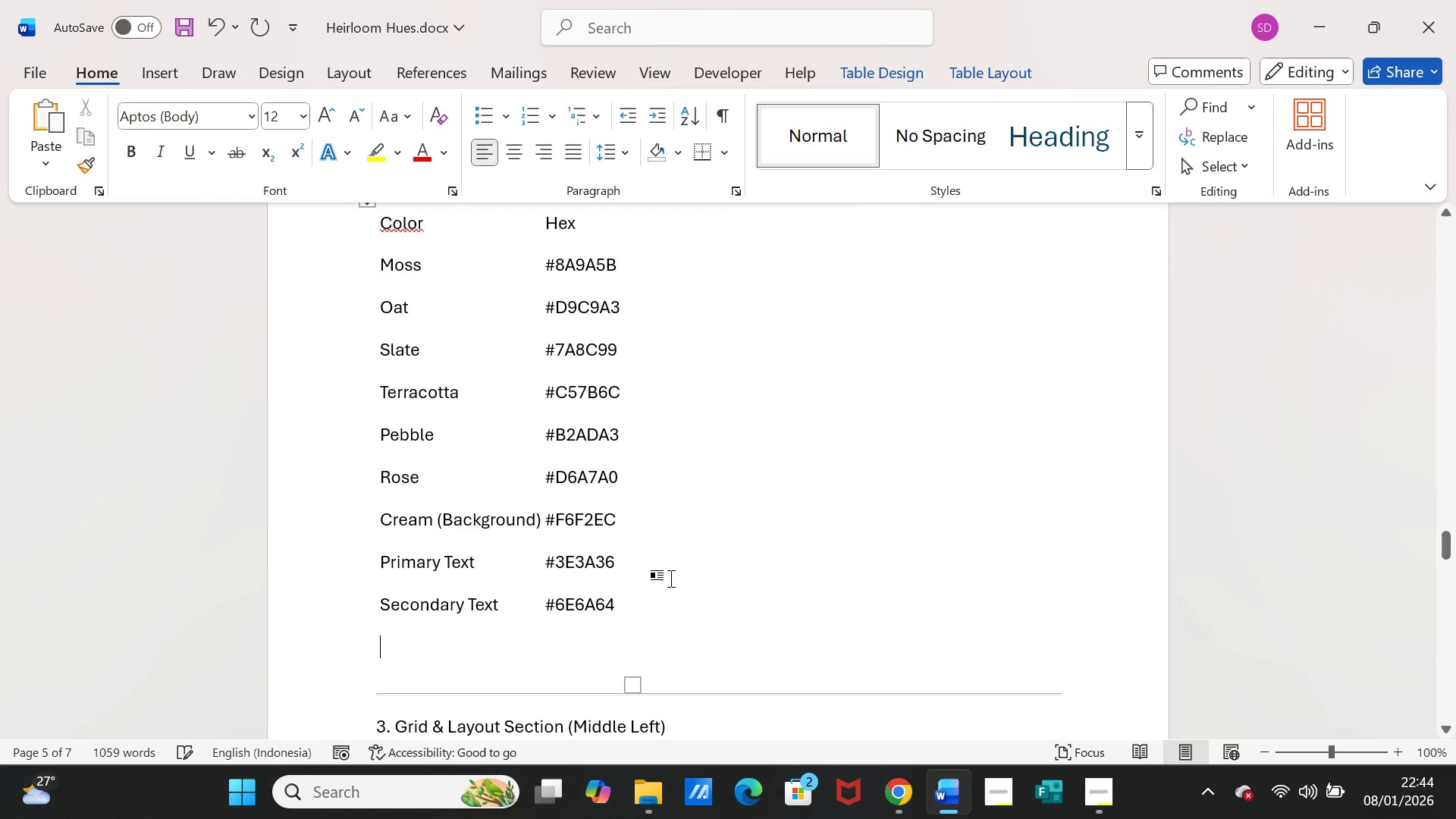 
key(Control+V)
 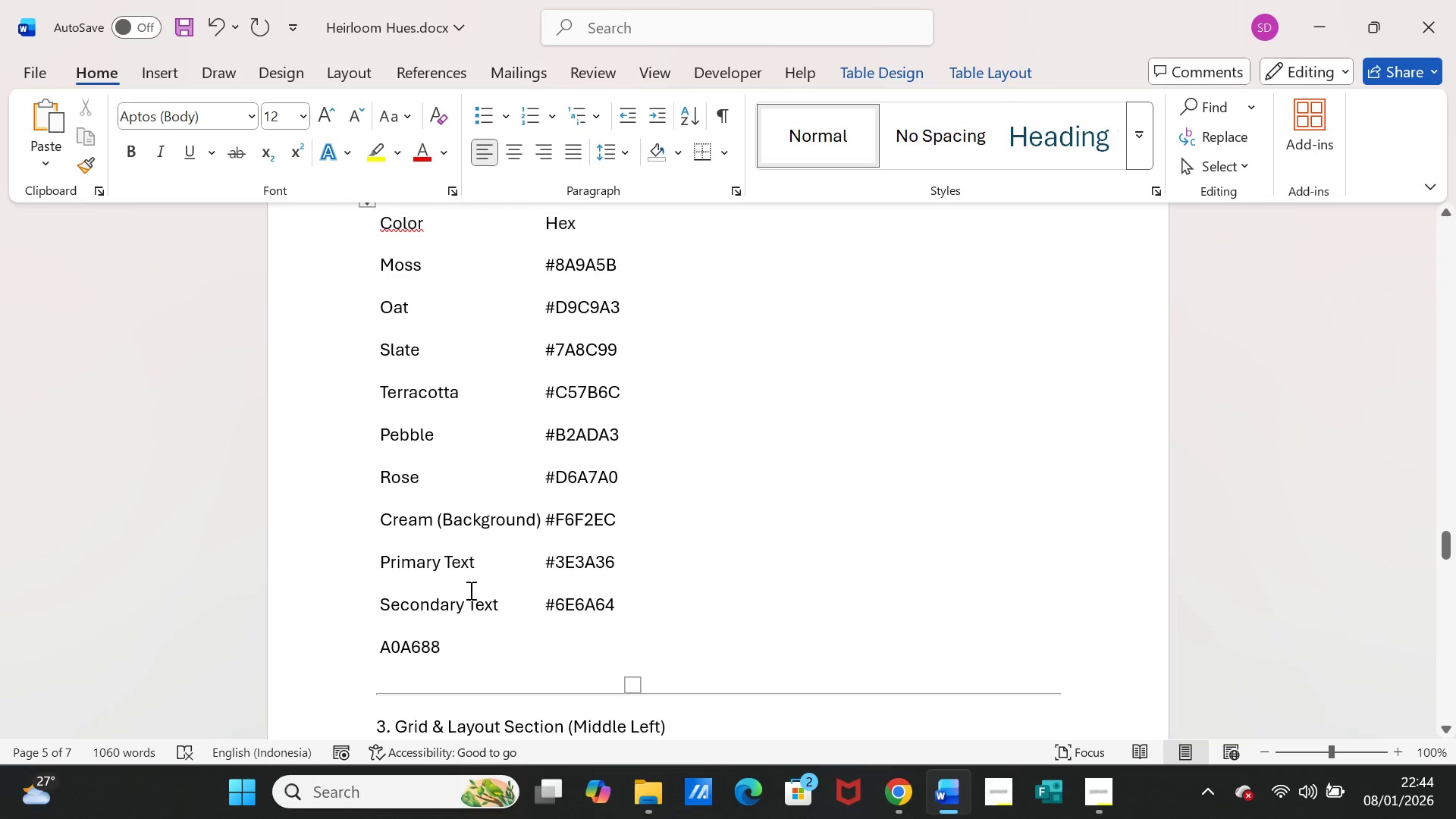 
left_click_drag(start_coordinate=[381, 645], to_coordinate=[443, 648])
 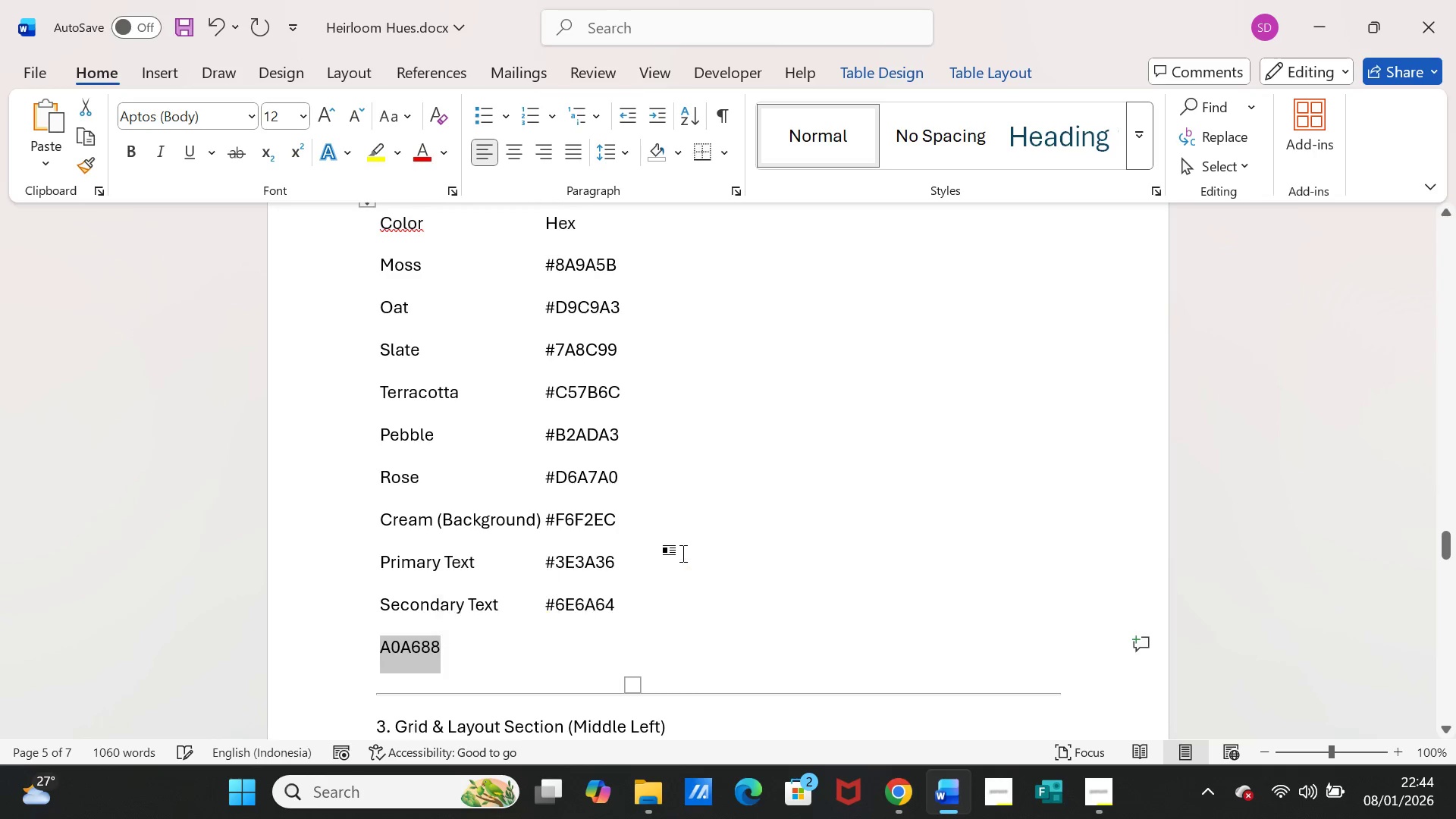 
key(Control+X)
 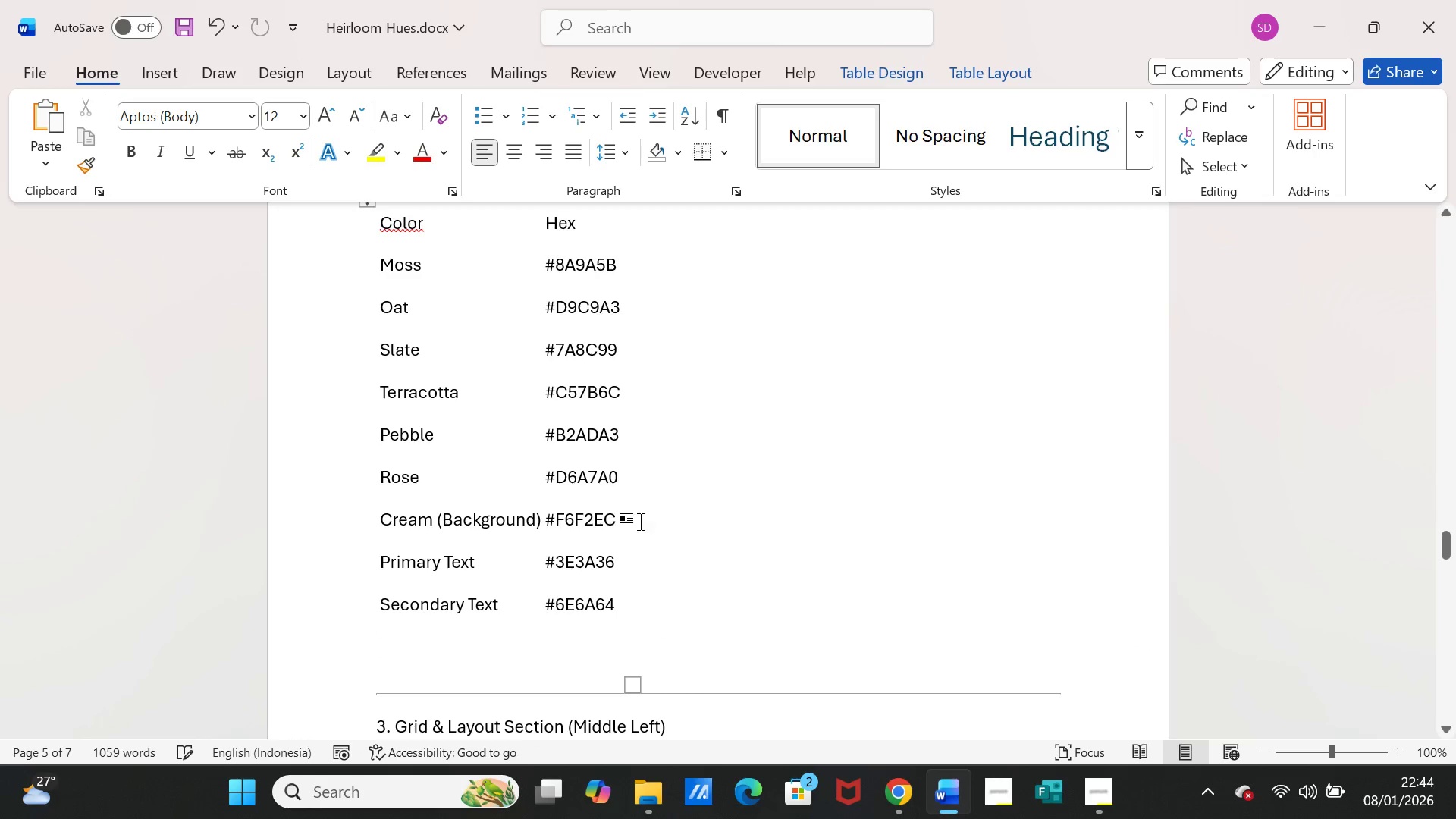 
left_click_drag(start_coordinate=[640, 522], to_coordinate=[573, 518])
 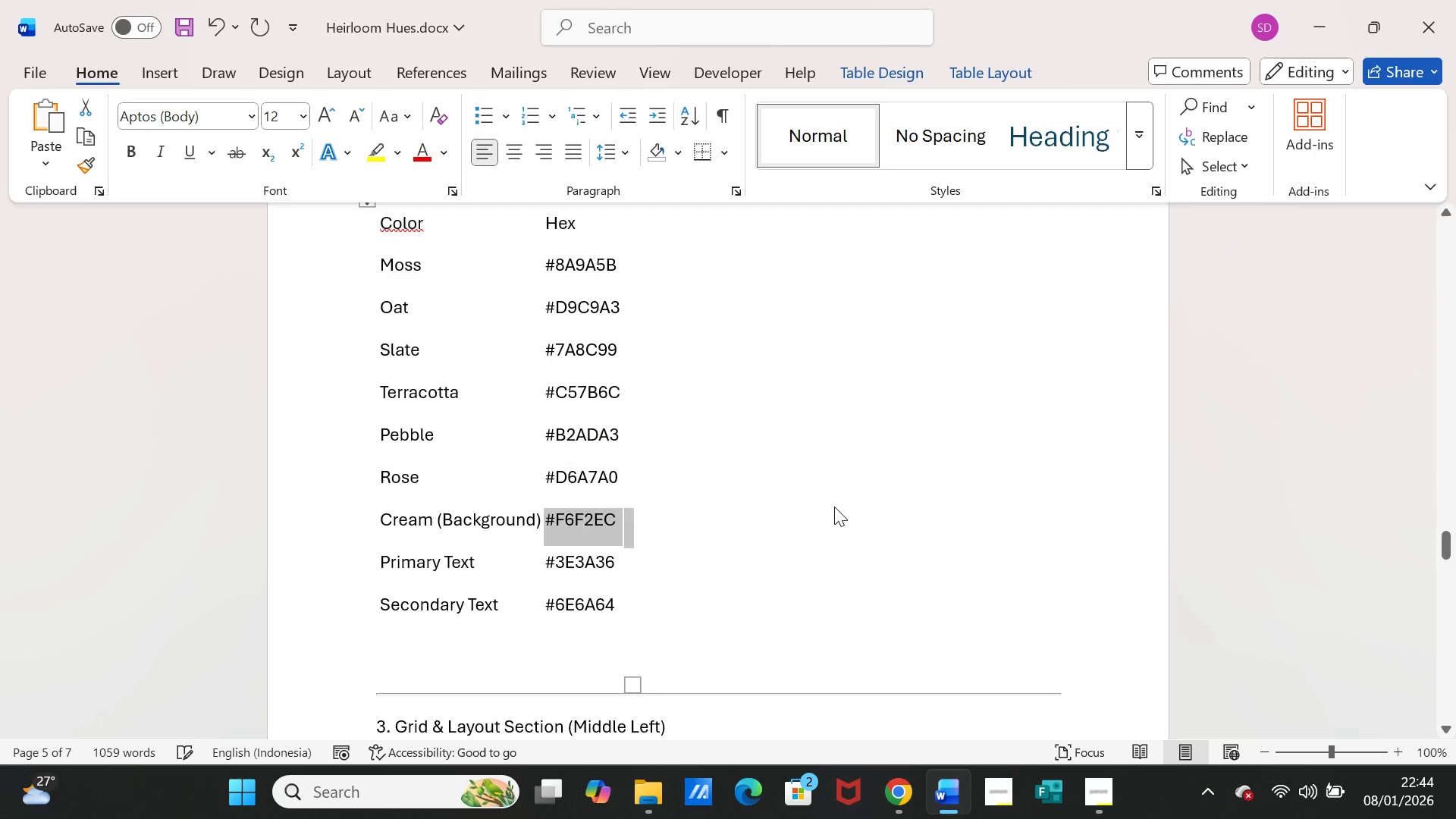 
key(Control+V)
 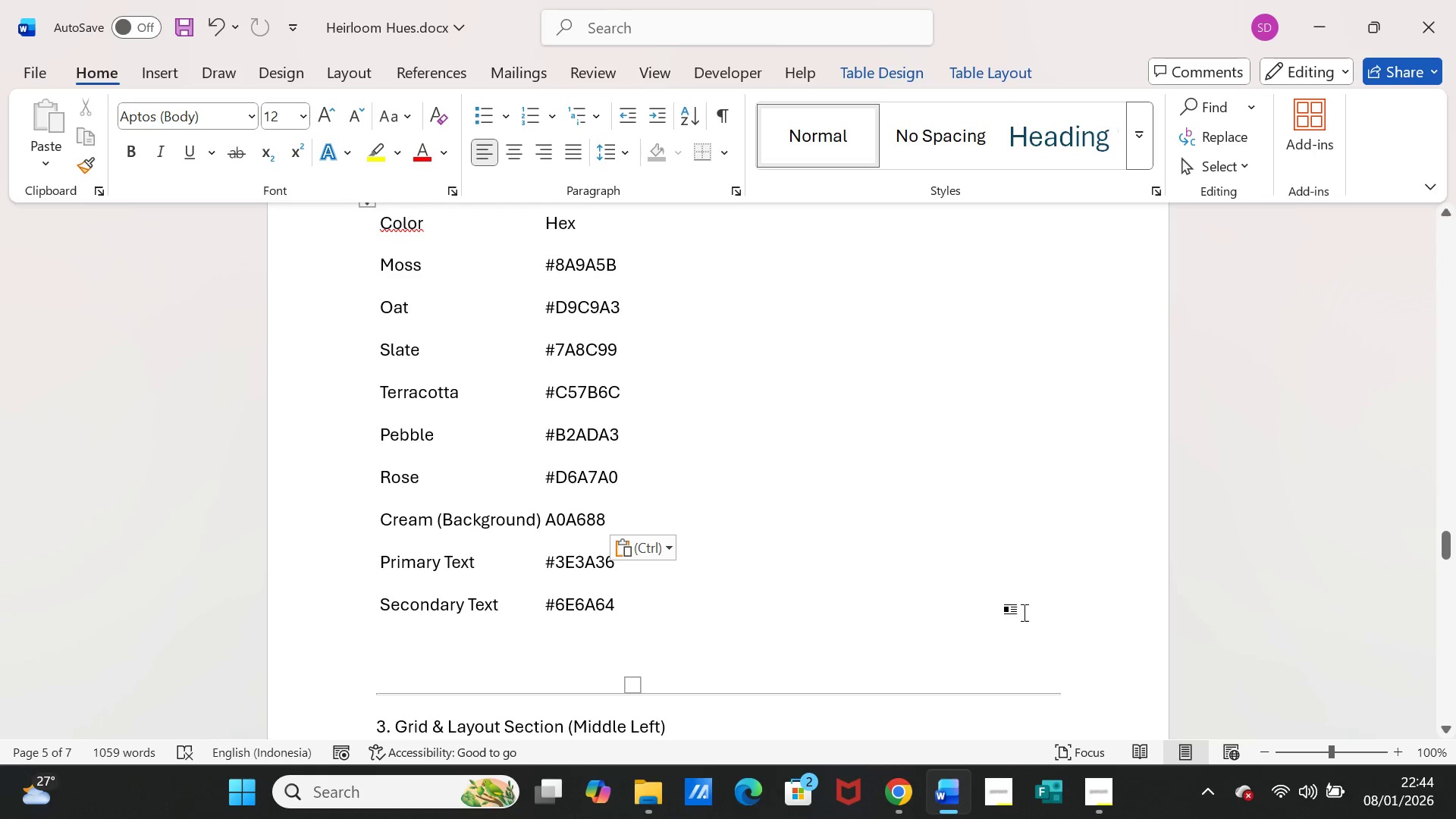 
wait(6.98)
 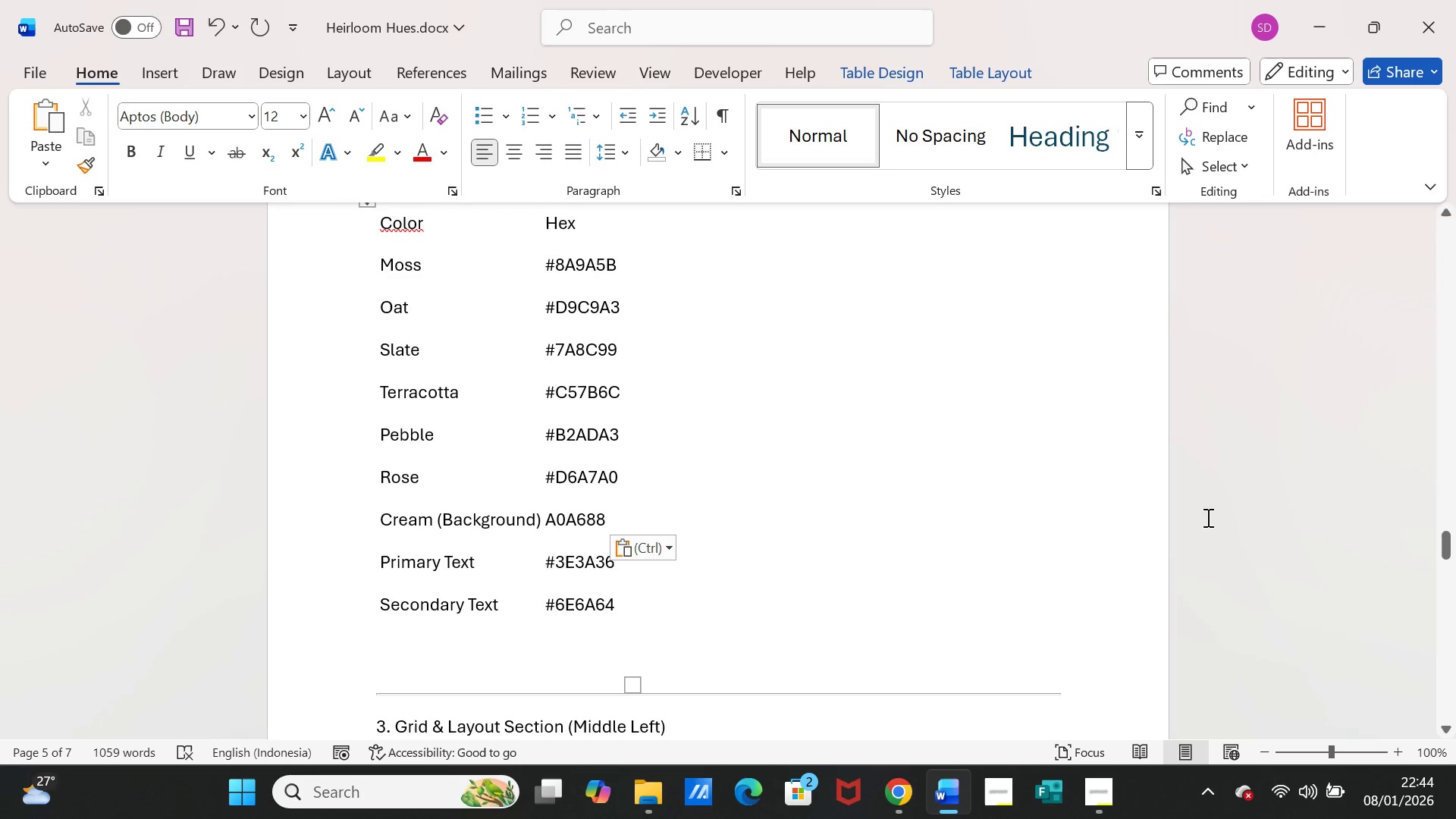 
scroll: coordinate [977, 592], scroll_direction: up, amount: 1.0
 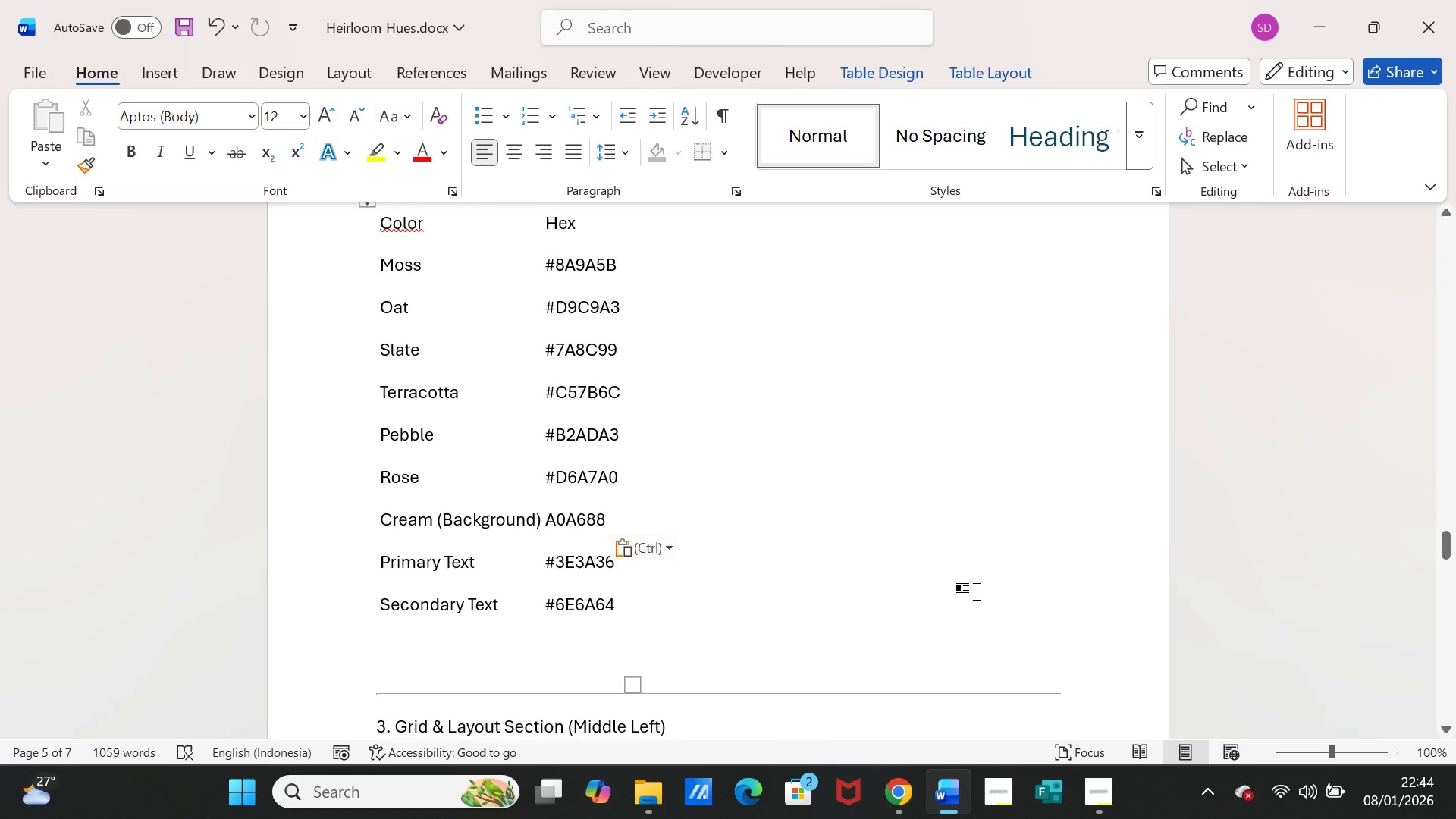 
scroll: coordinate [977, 592], scroll_direction: down, amount: 1.0
 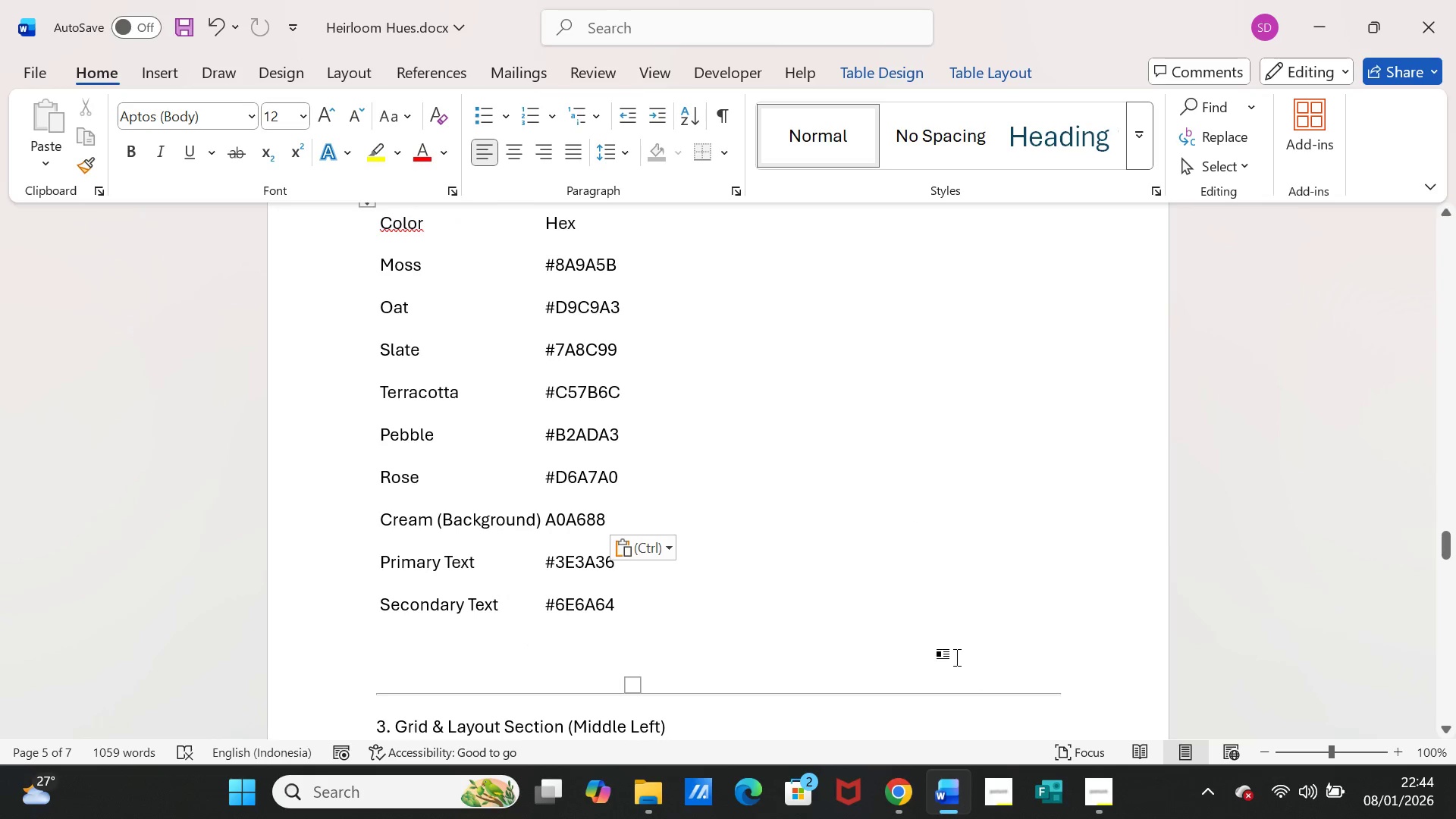 
scroll: coordinate [956, 658], scroll_direction: up, amount: 1.0
 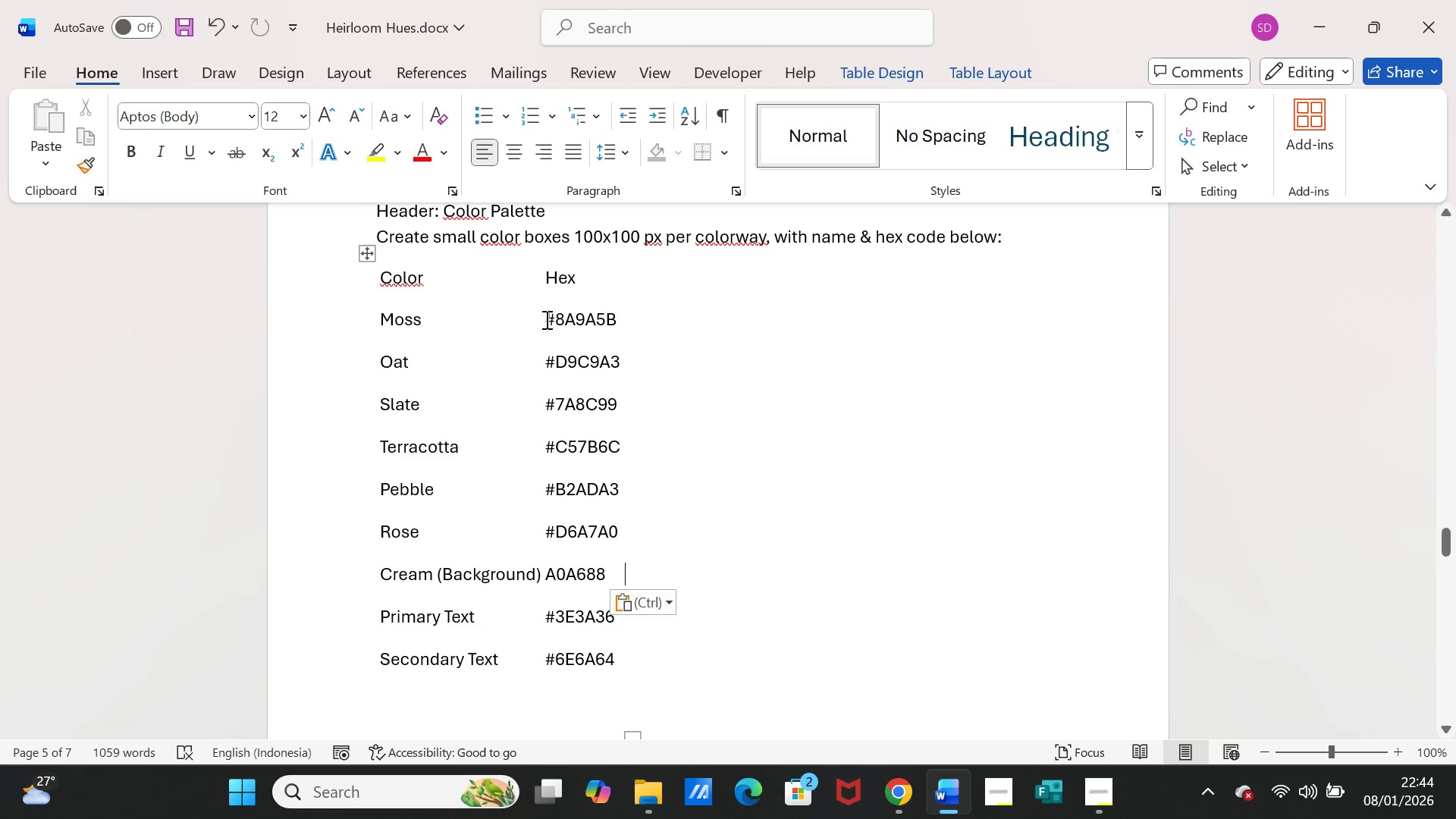 
left_click_drag(start_coordinate=[545, 317], to_coordinate=[619, 315])
 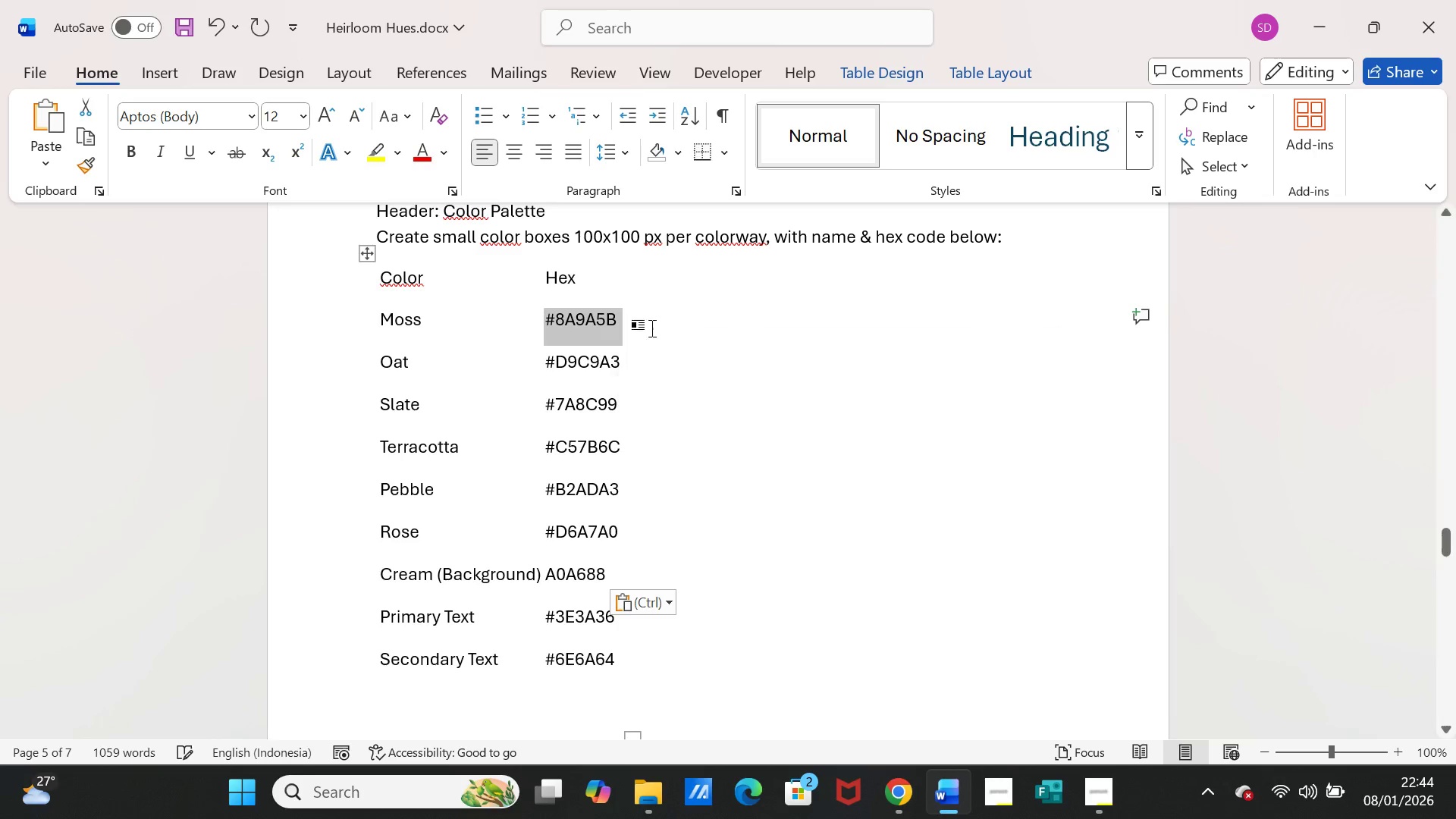 
key(Control+C)
 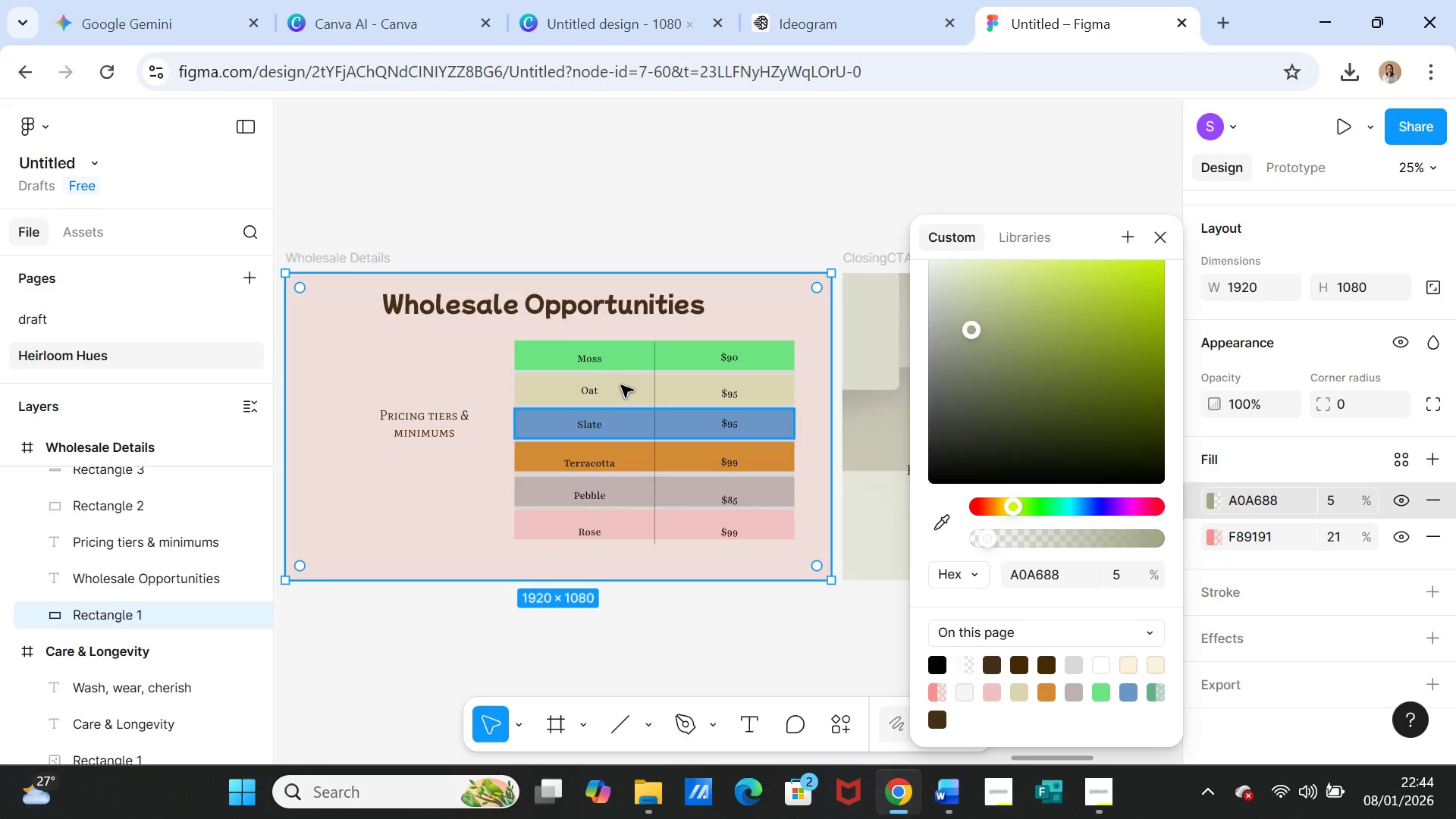 
left_click([600, 358])
 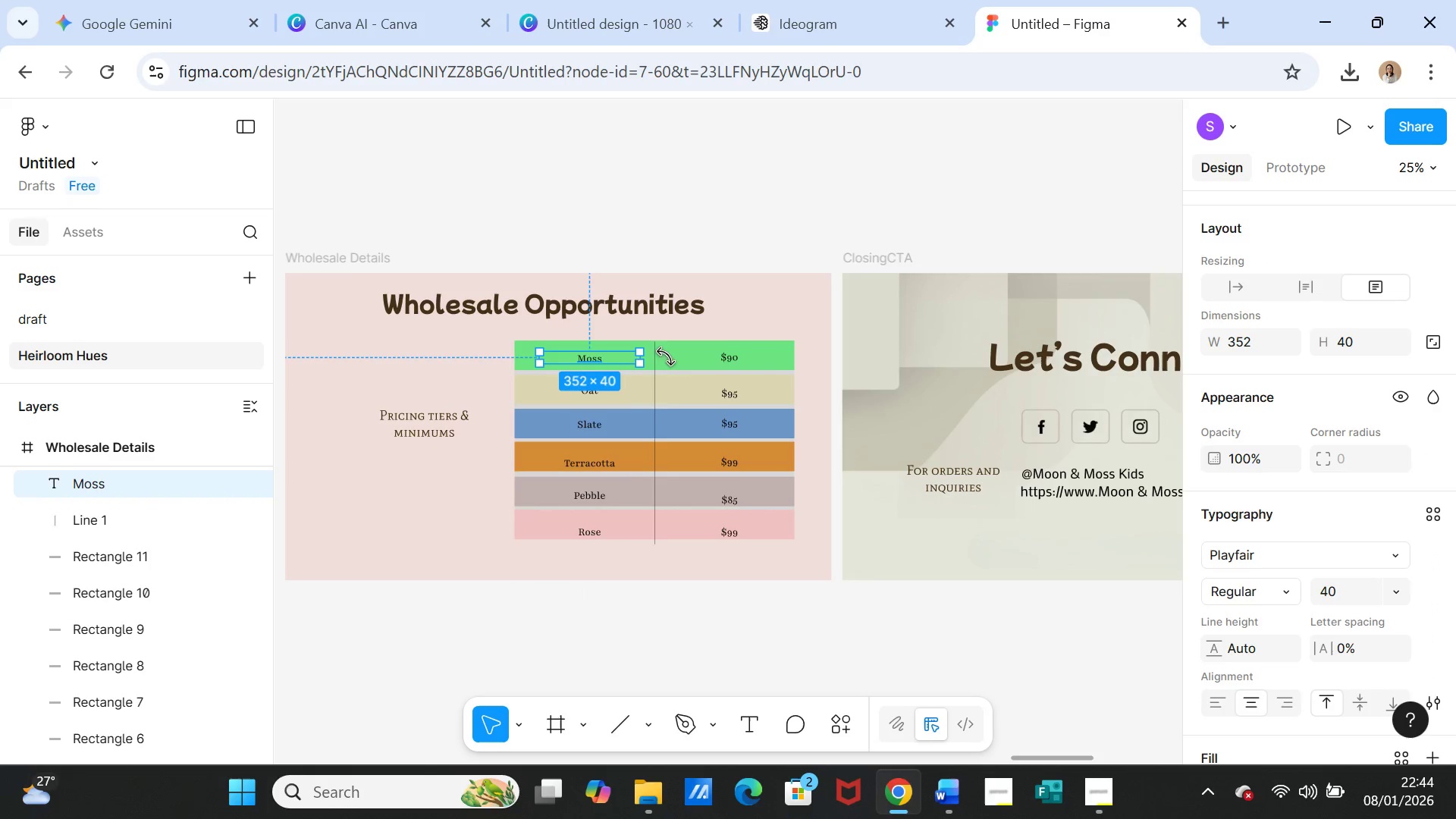 
left_click([676, 359])
 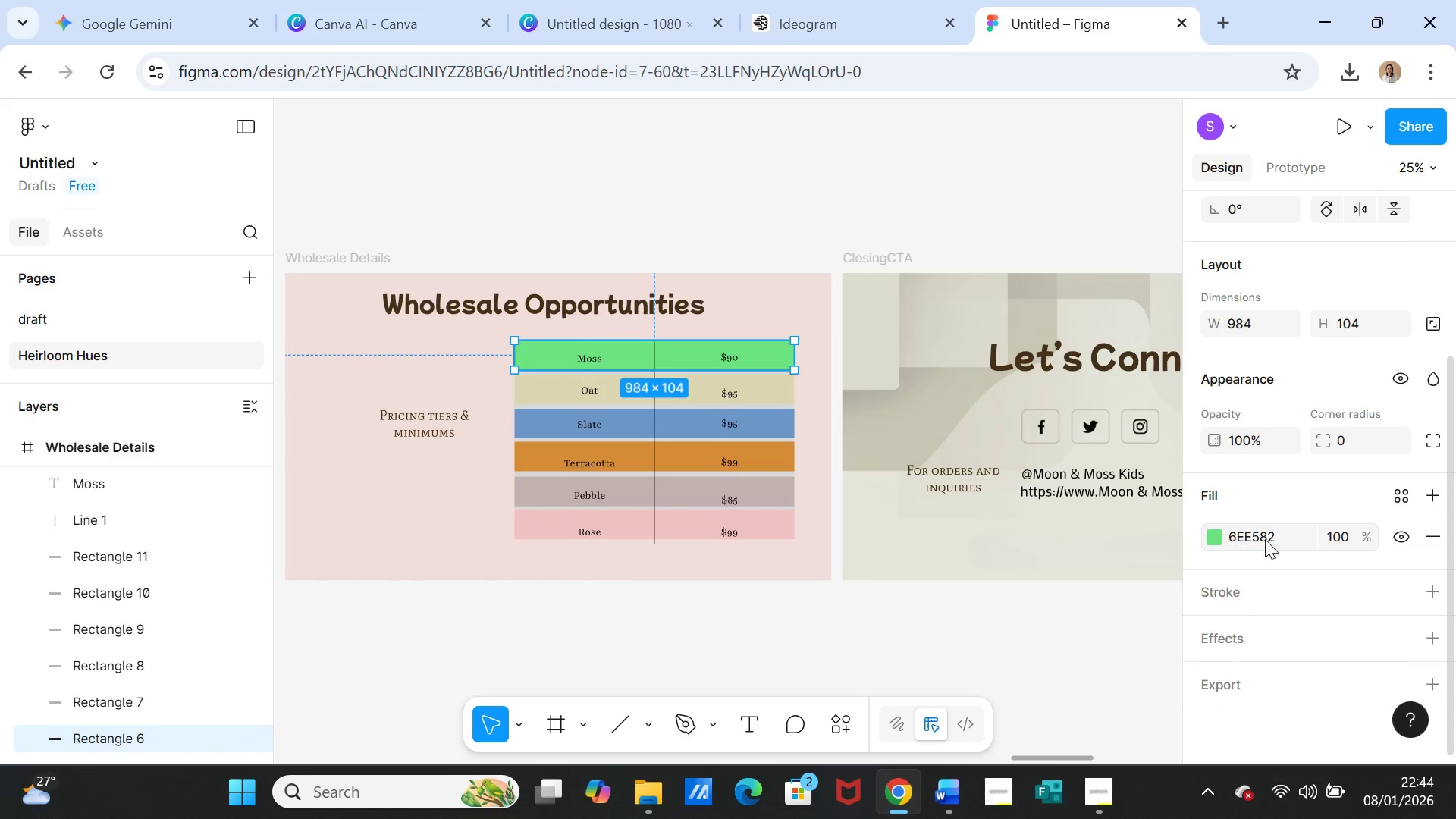 
double_click([1265, 539])
 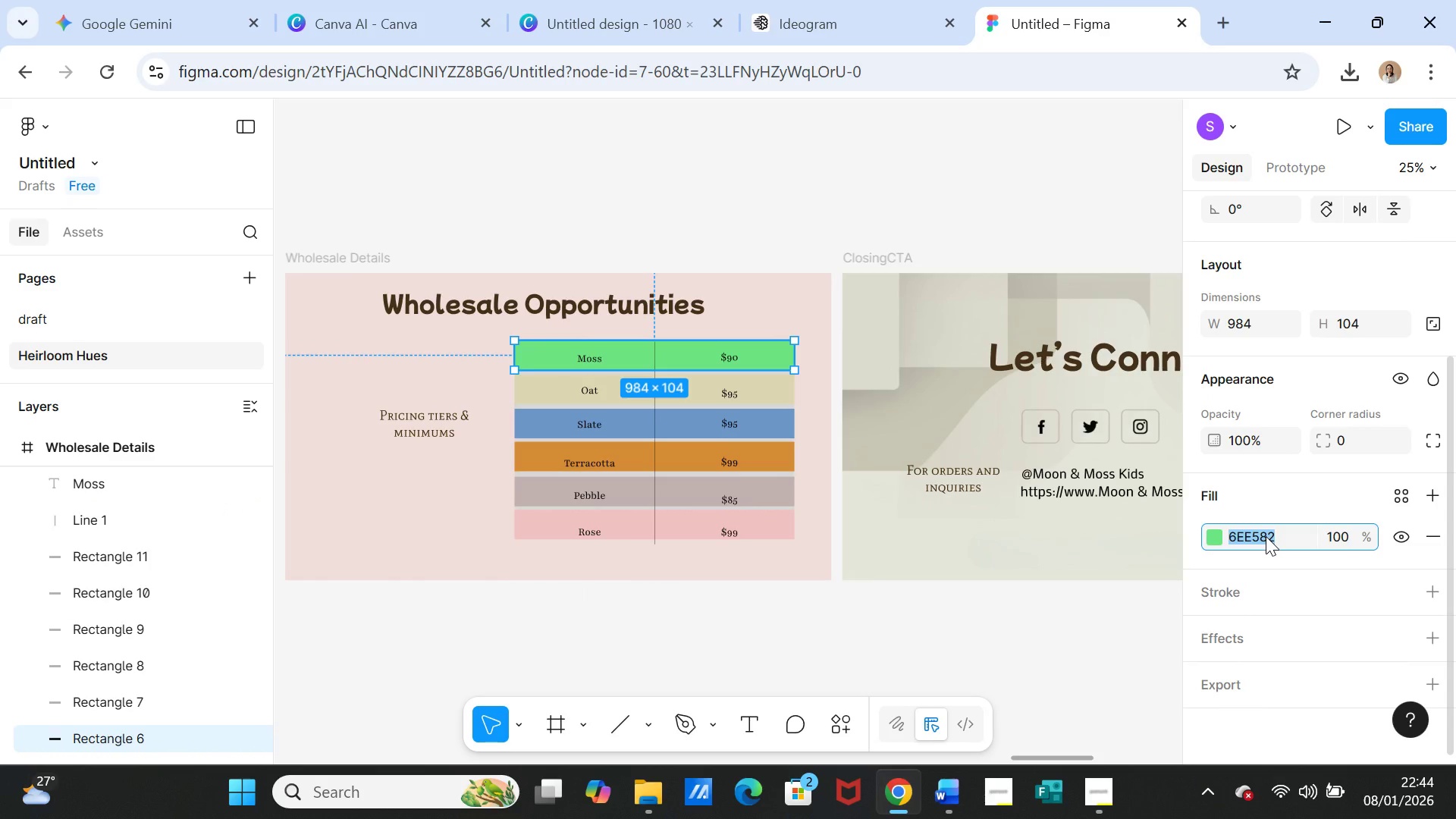 
key(Control+V)
 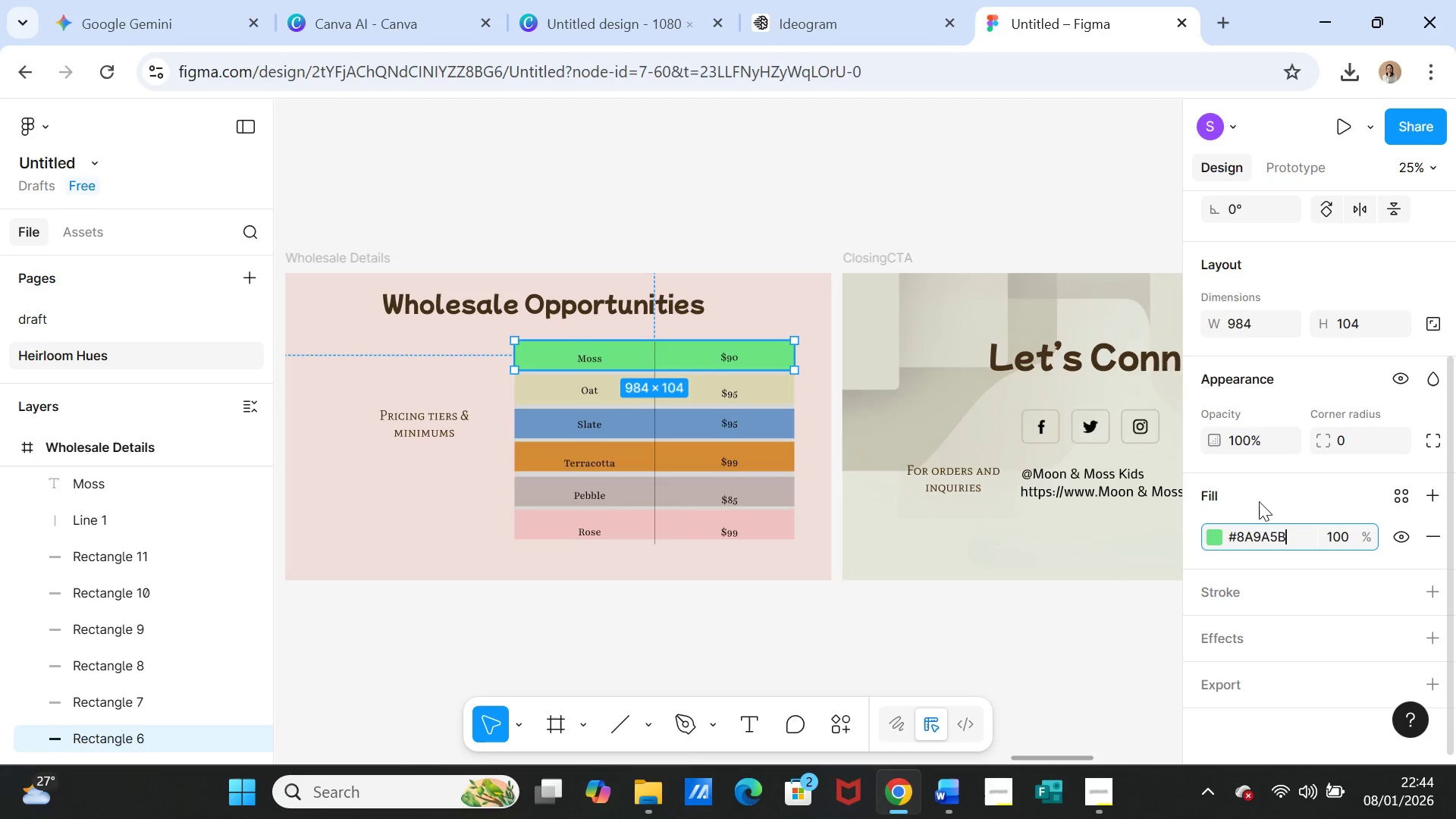 
left_click([1259, 501])
 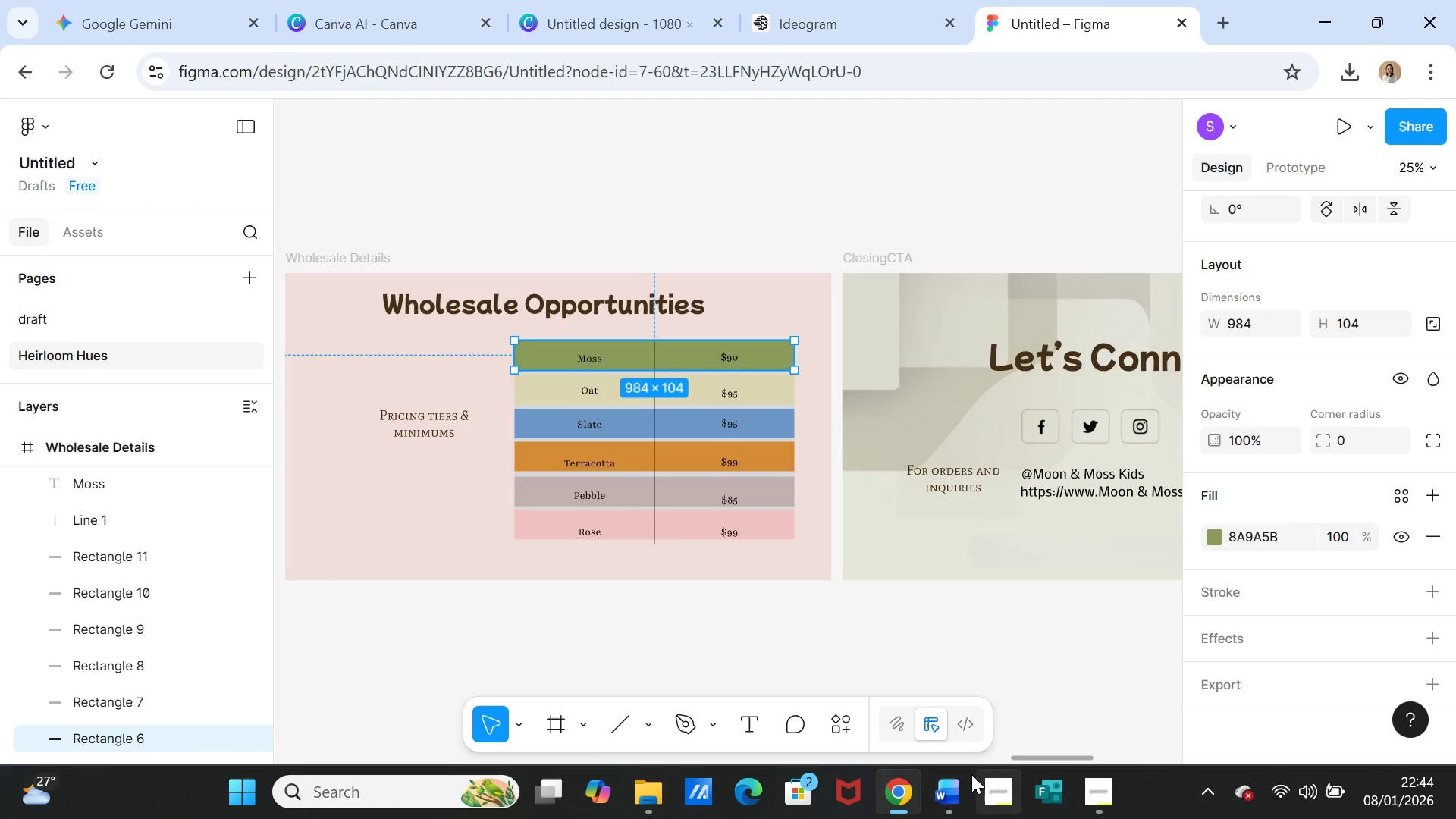 
left_click([945, 799])
 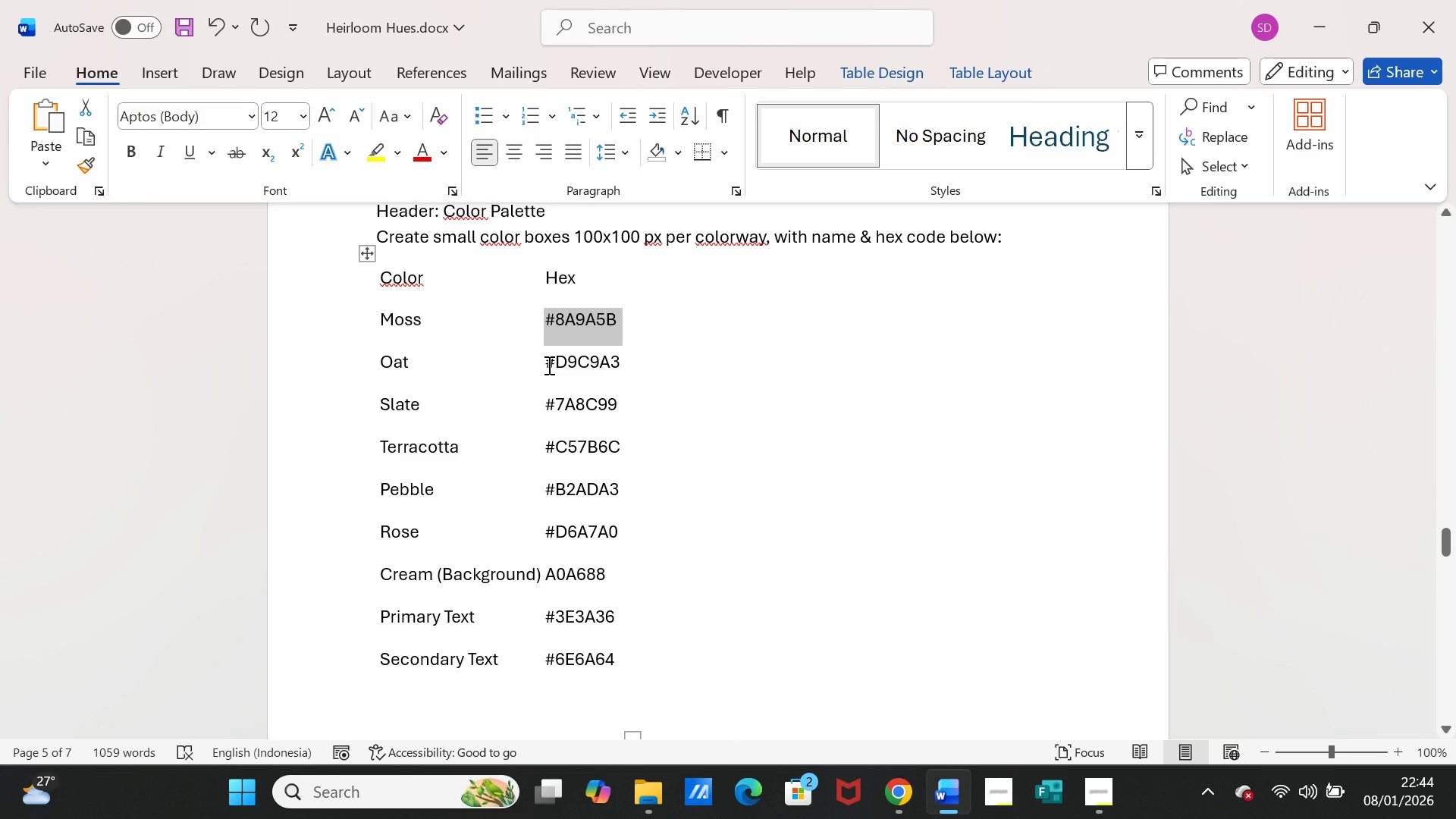 
left_click_drag(start_coordinate=[545, 360], to_coordinate=[637, 362])
 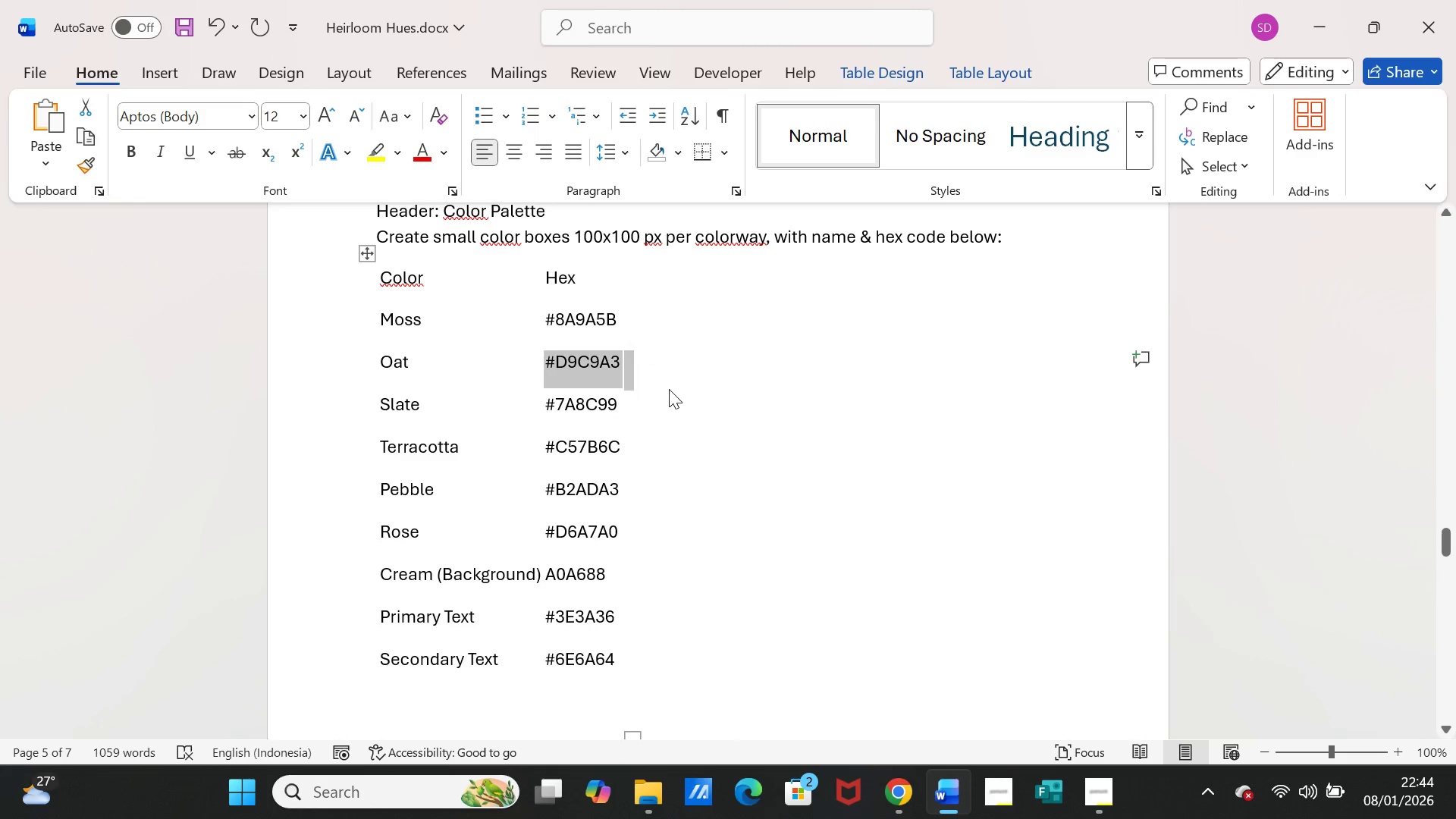 
left_click([669, 389])
 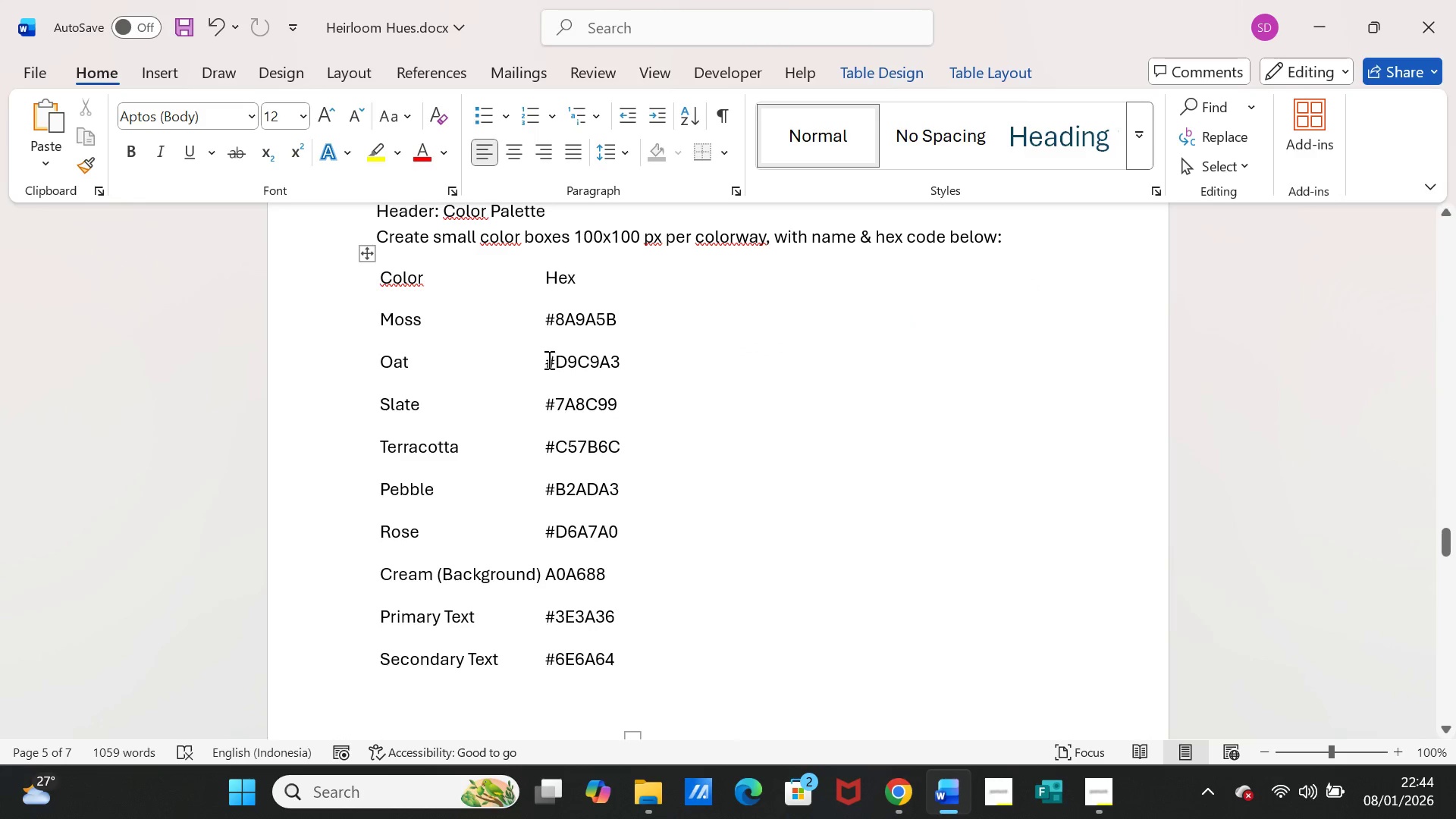 
left_click_drag(start_coordinate=[548, 359], to_coordinate=[598, 359])
 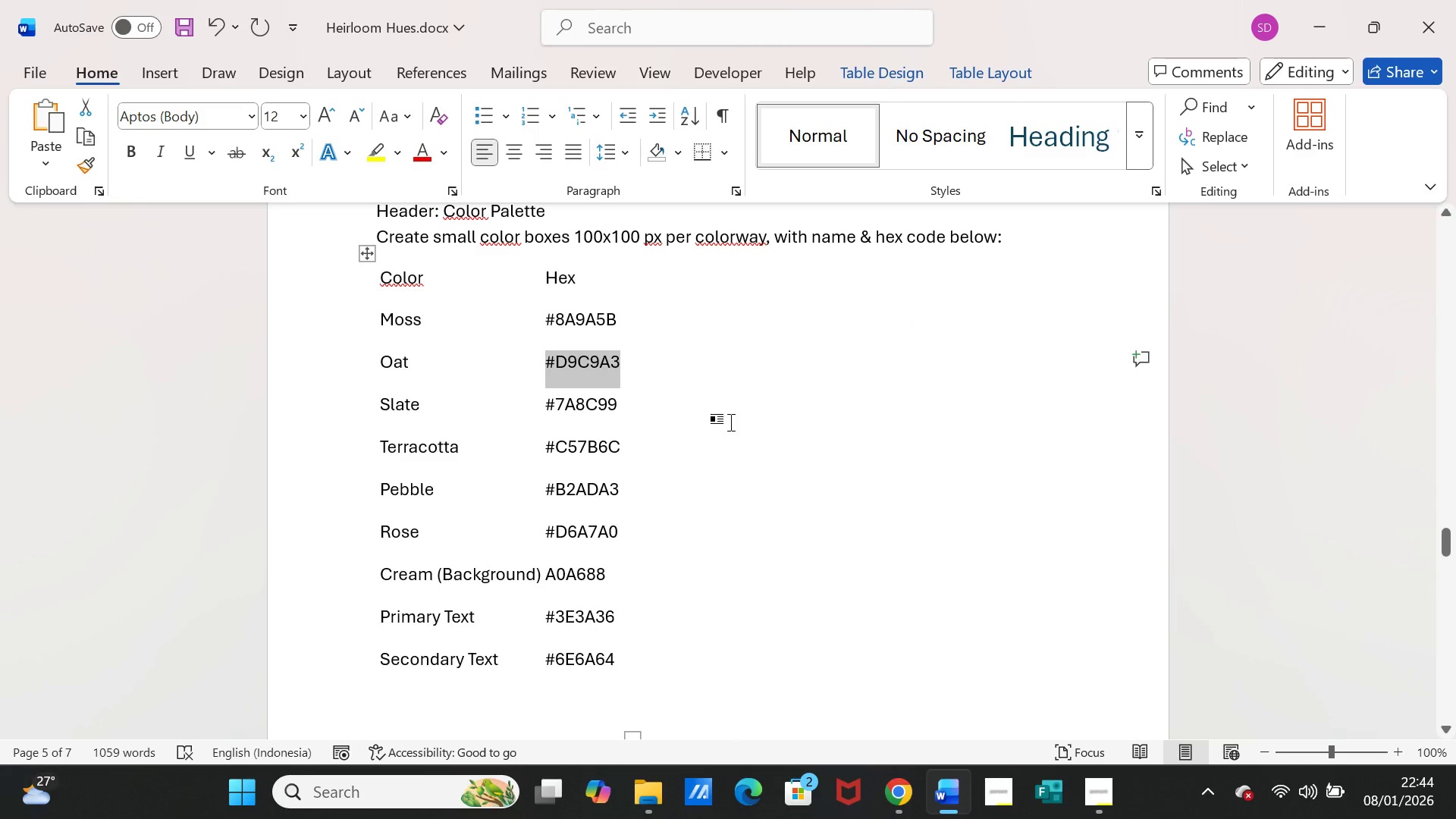 
key(Control+C)
 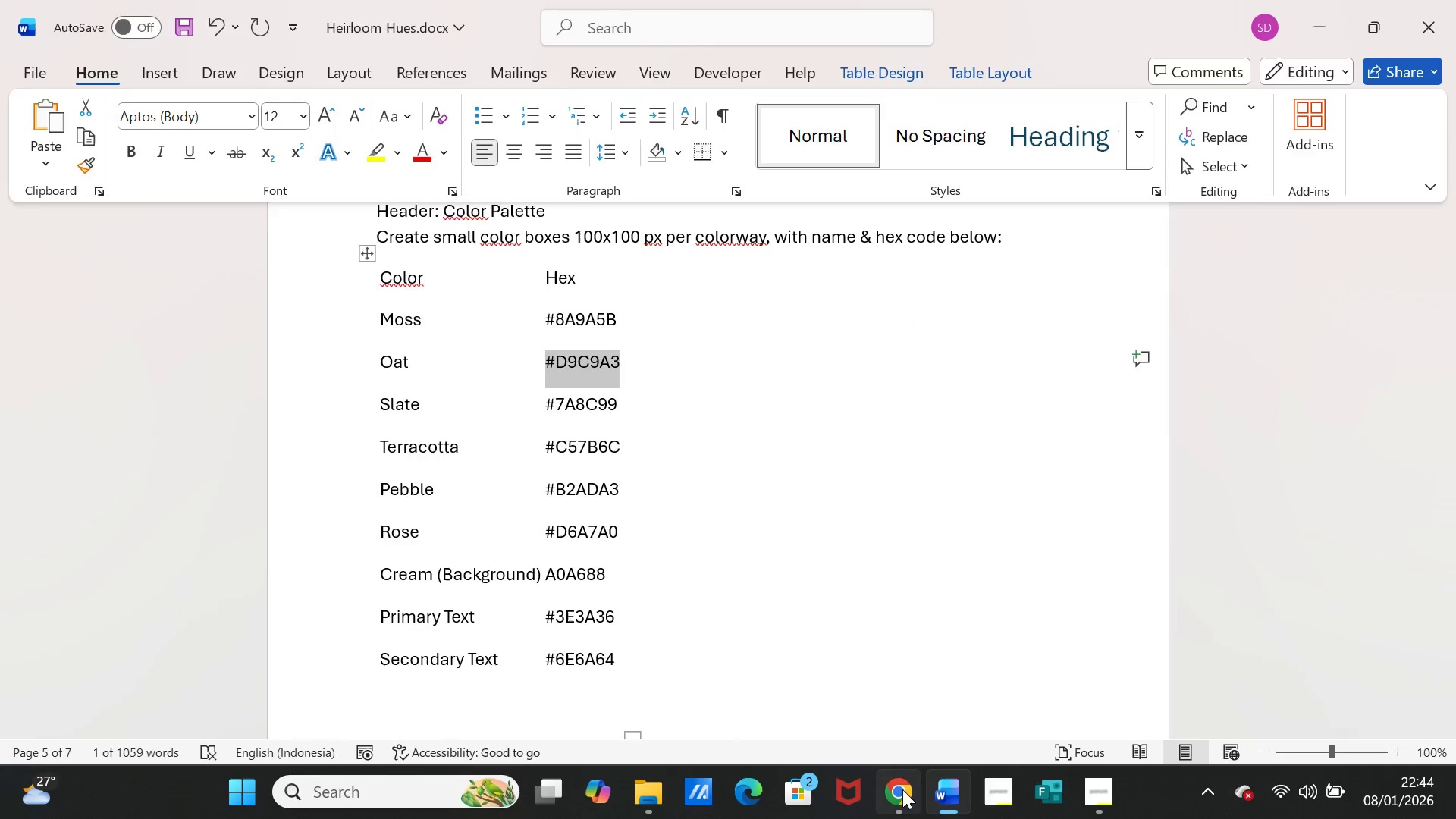 
left_click([902, 789])
 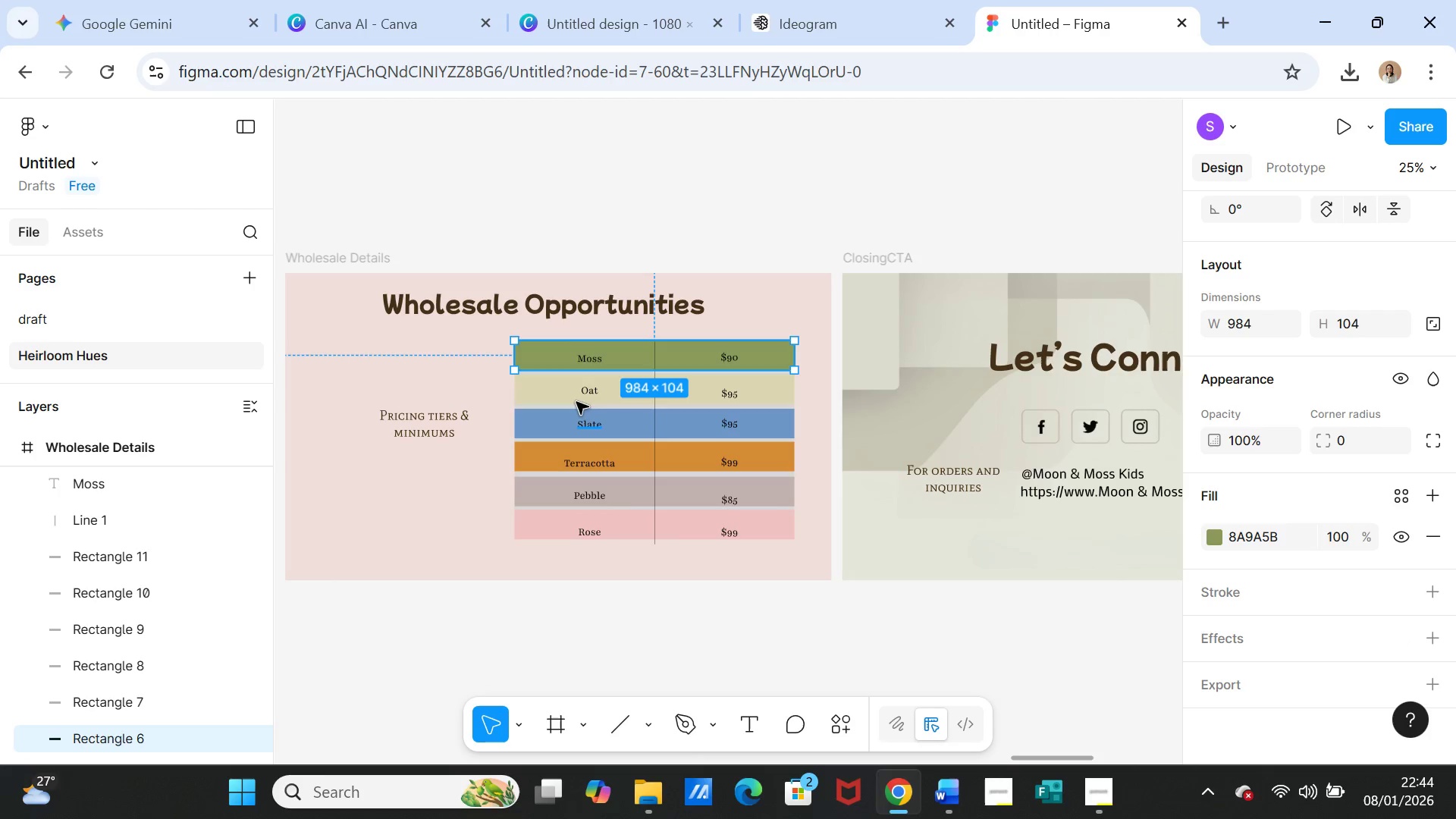 
left_click([576, 398])
 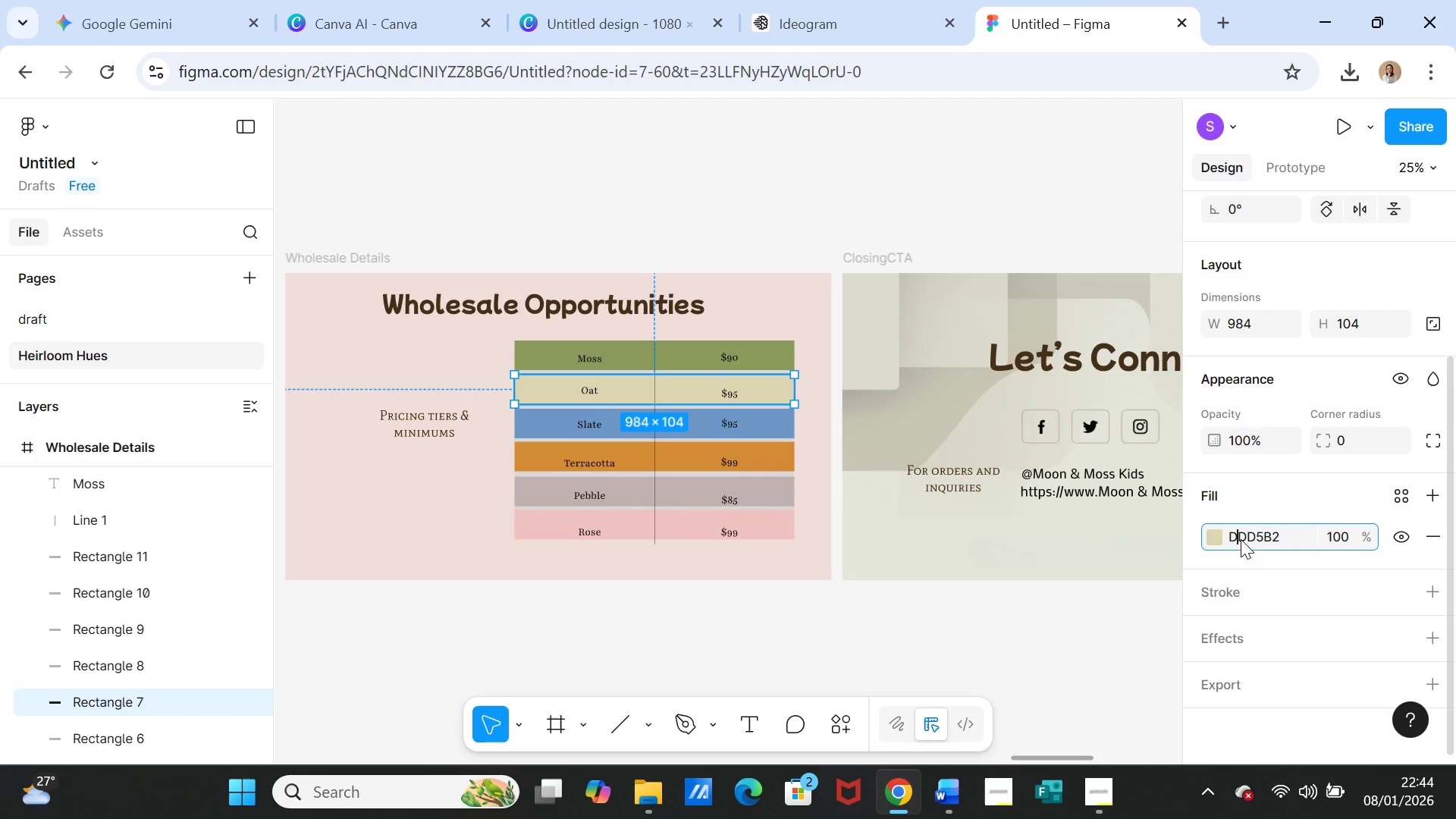 
double_click([1241, 539])
 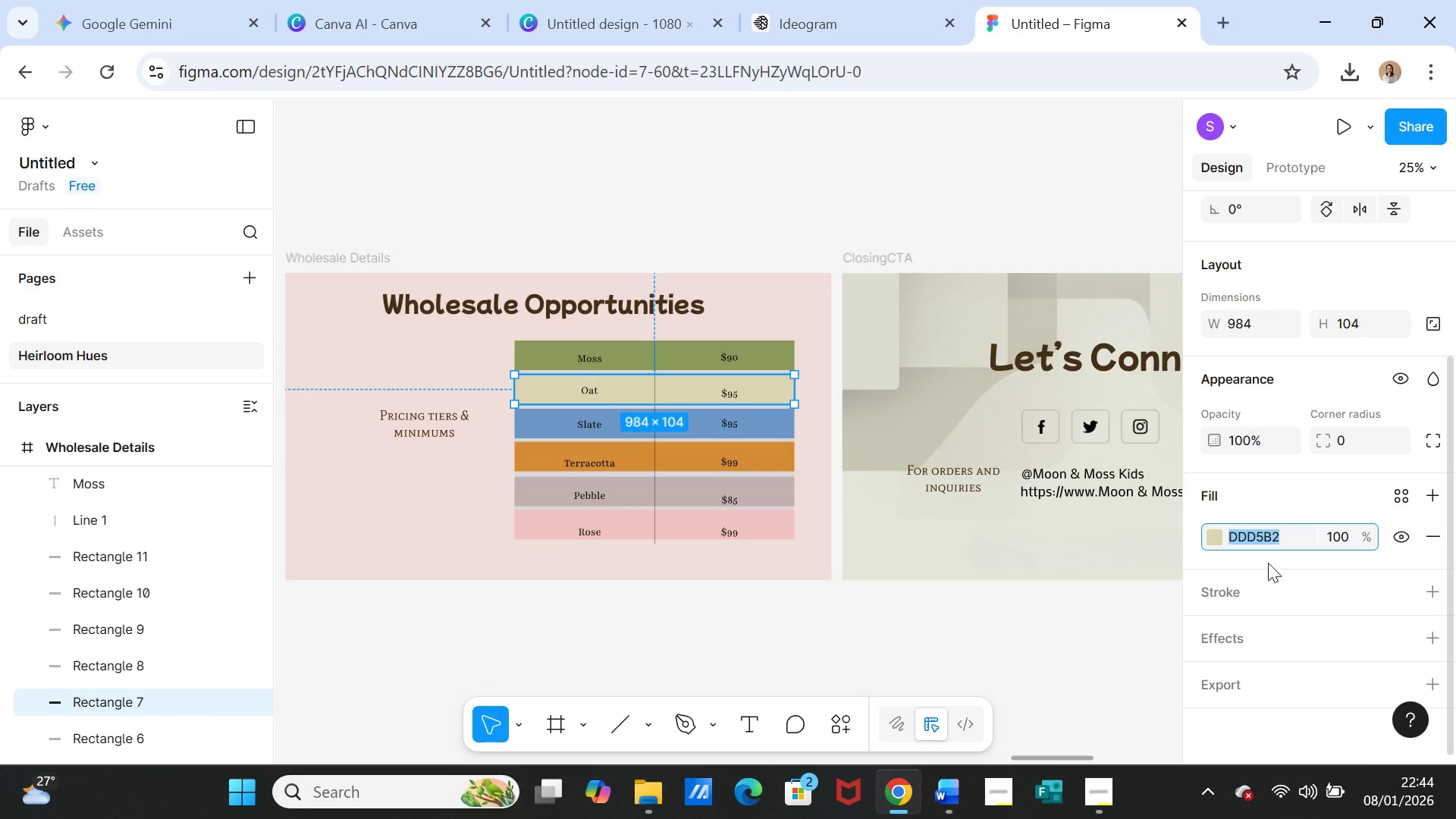 
key(Control+V)
 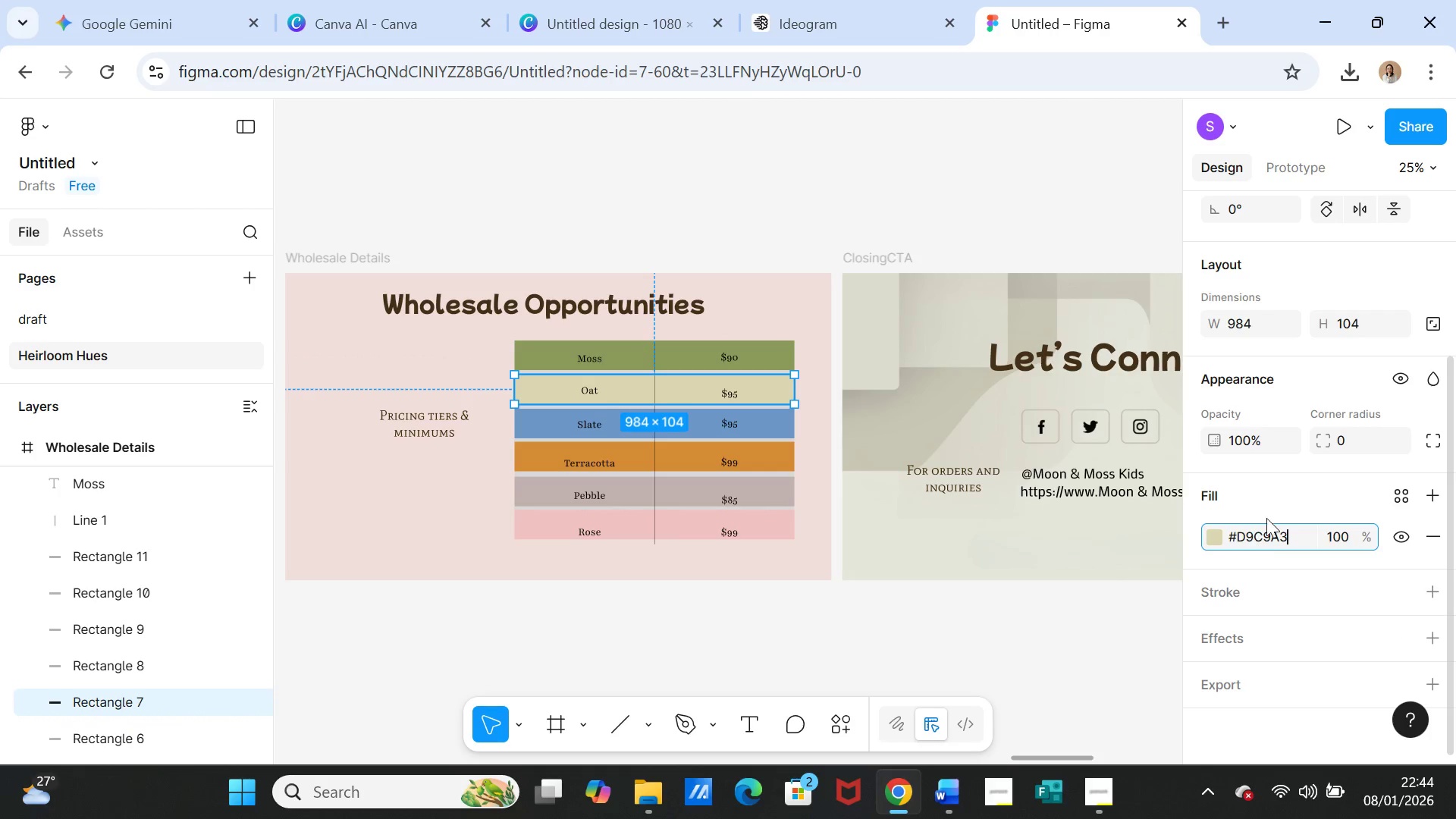 
left_click([1272, 499])
 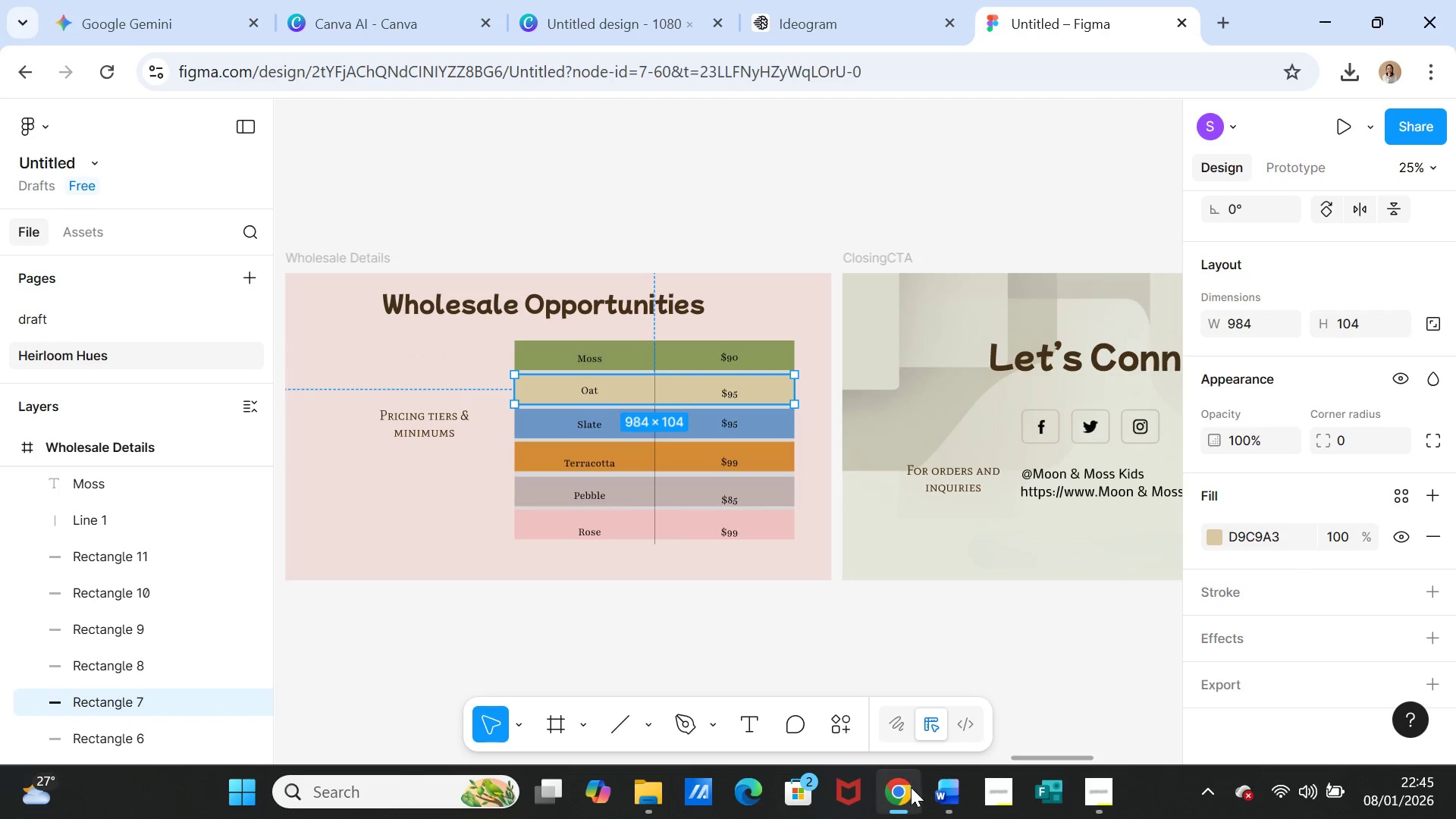 
left_click([933, 792])
 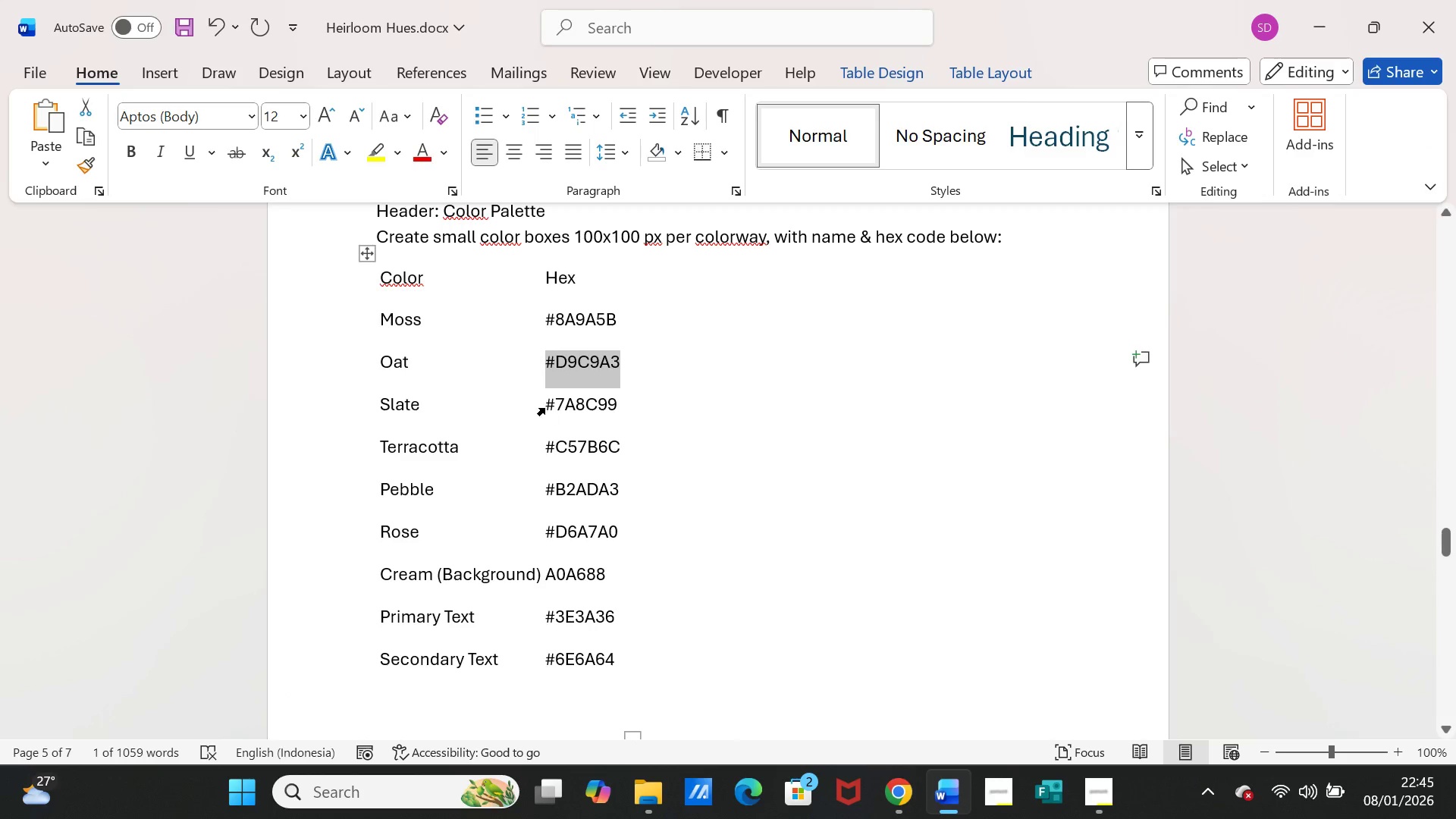 
left_click([544, 408])
 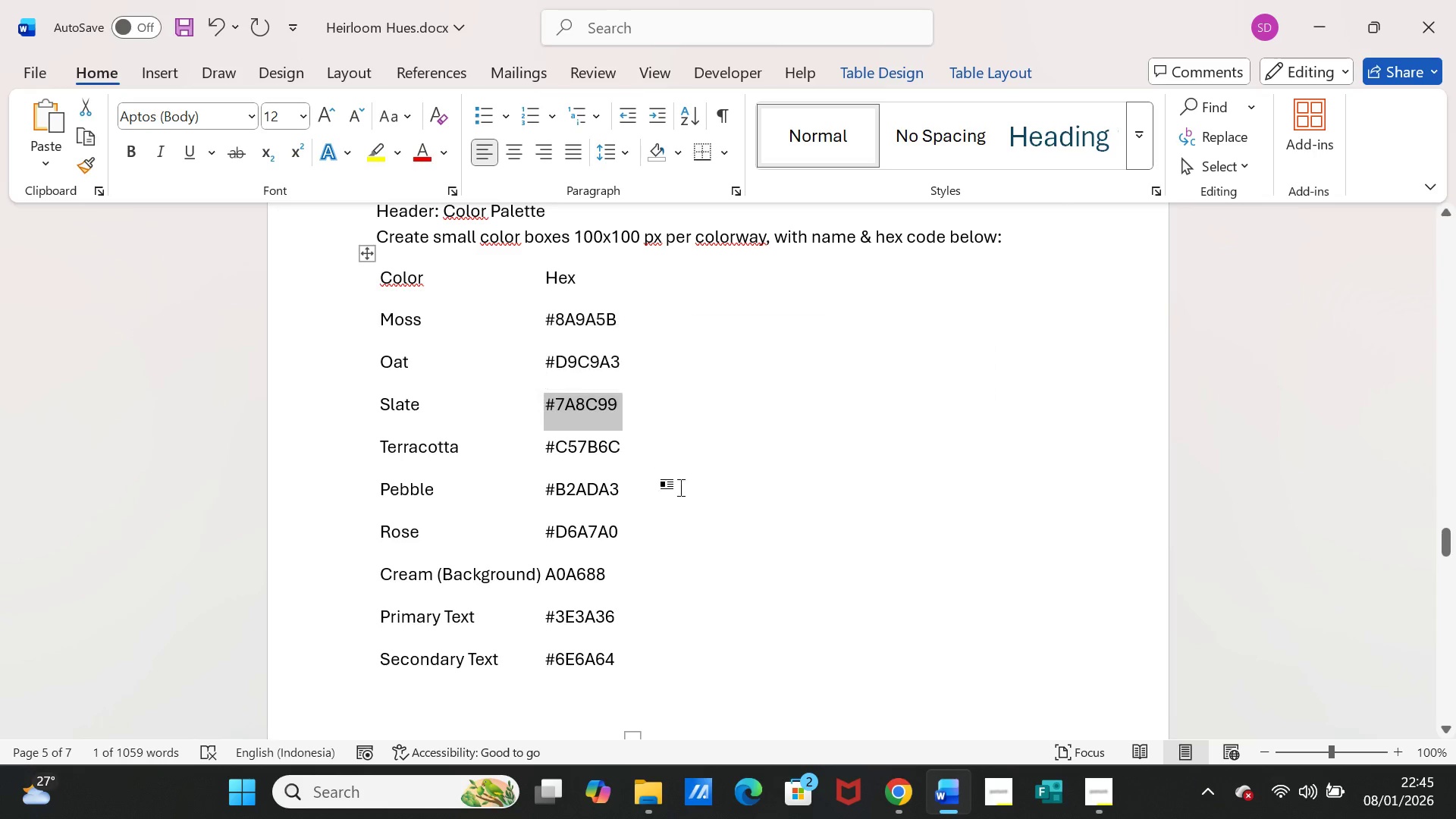 
key(Control+C)
 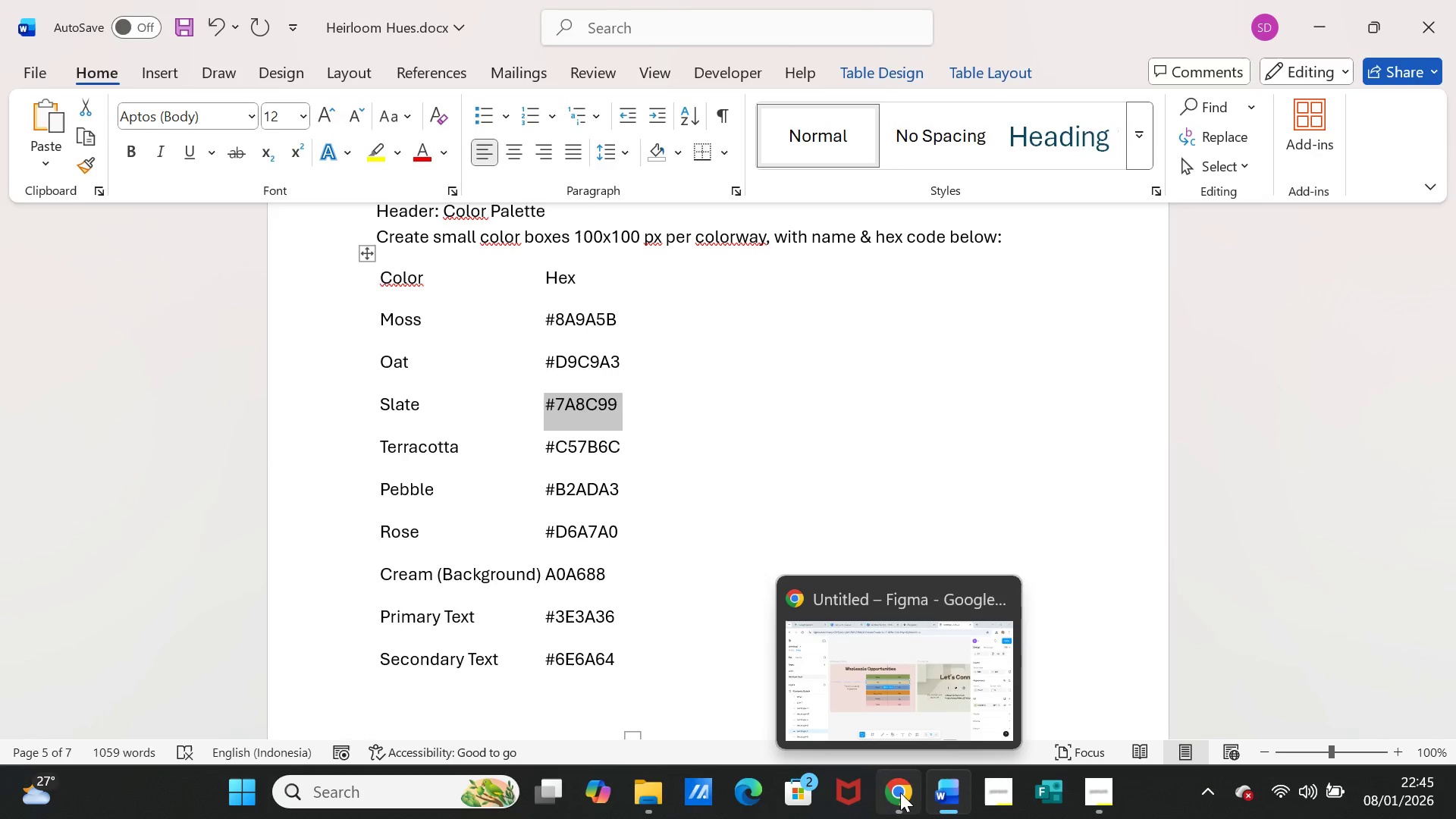 
left_click([902, 793])
 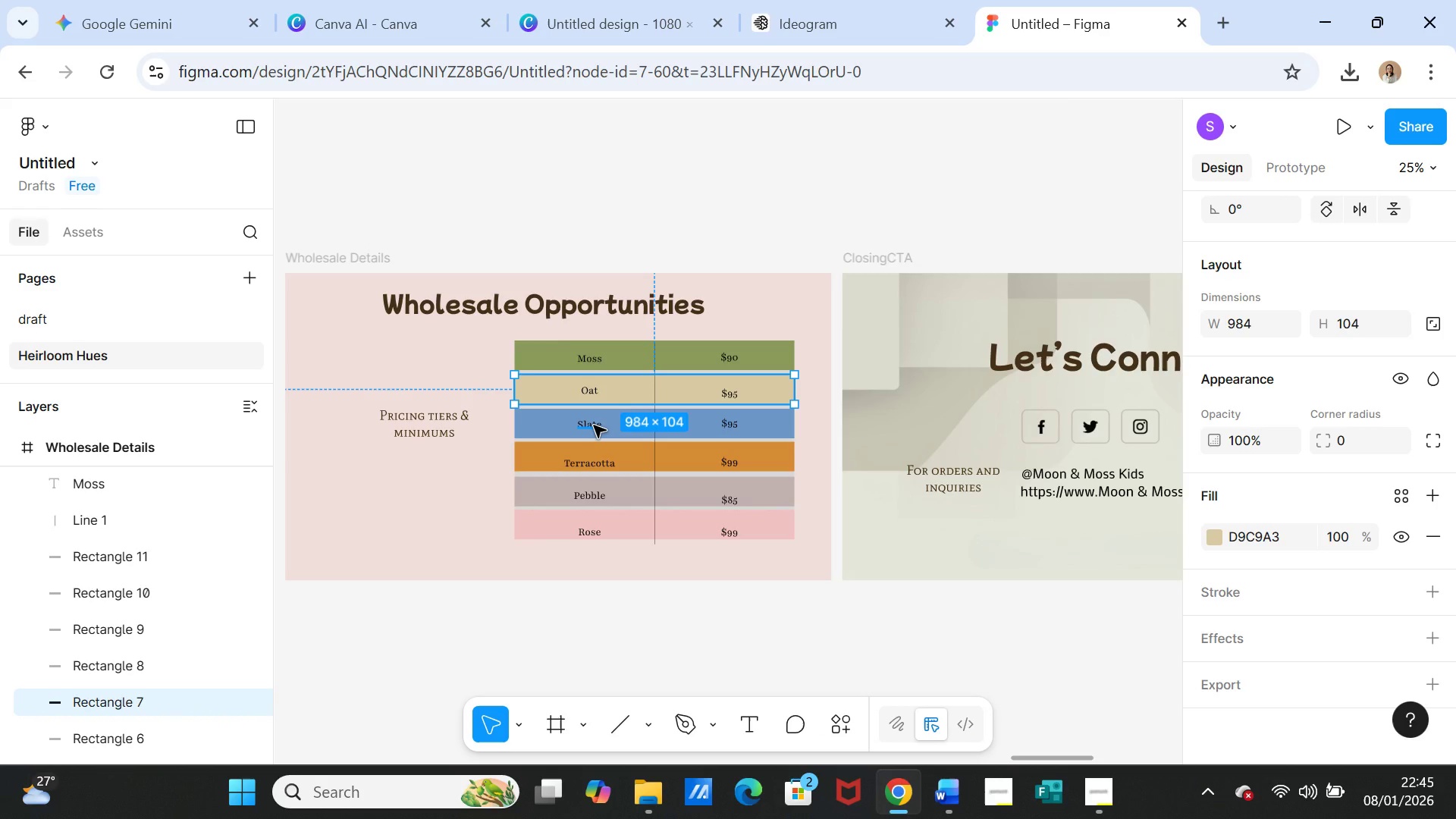 
left_click([594, 425])
 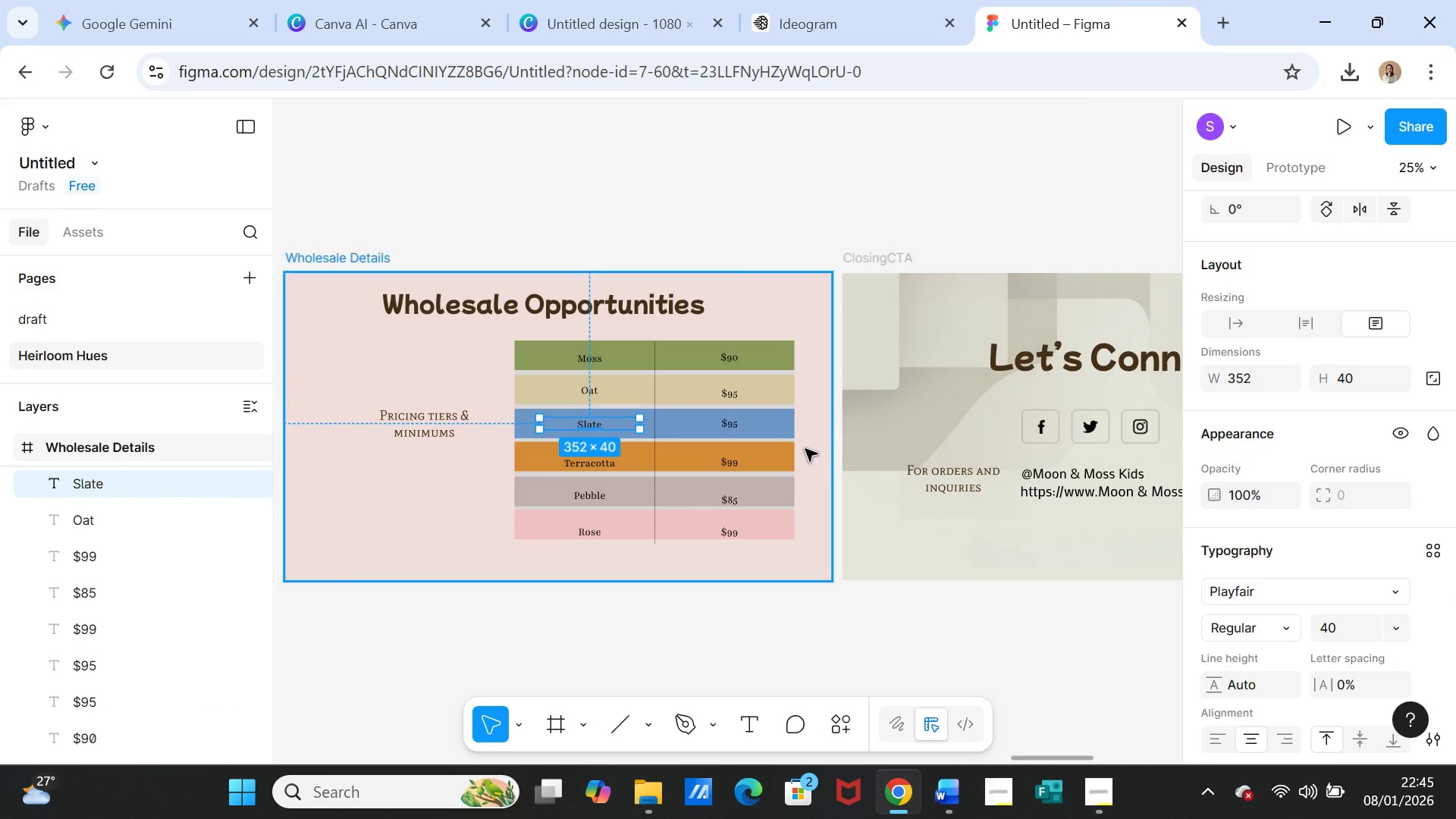 
left_click([759, 428])
 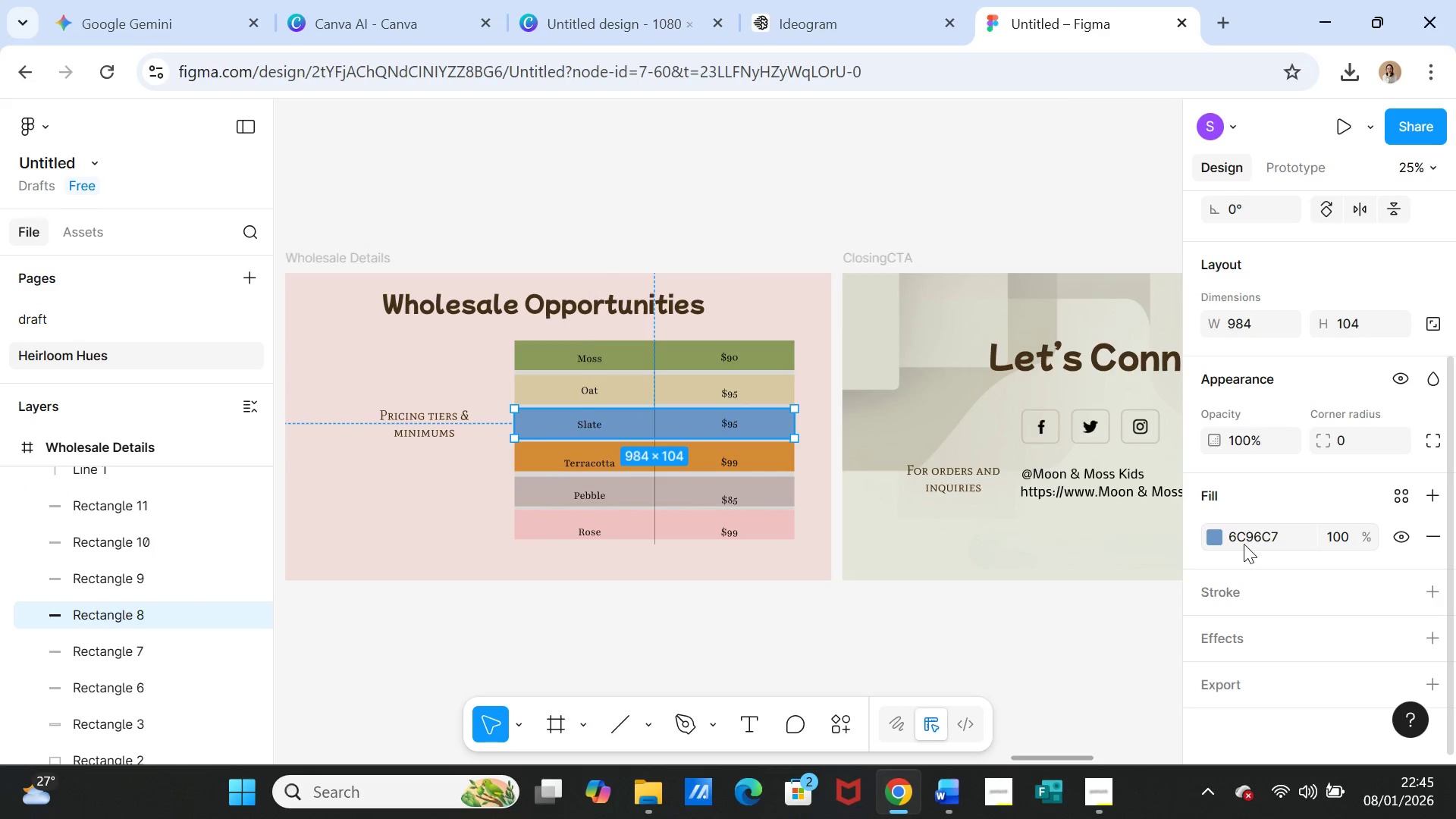 
left_click([1244, 543])
 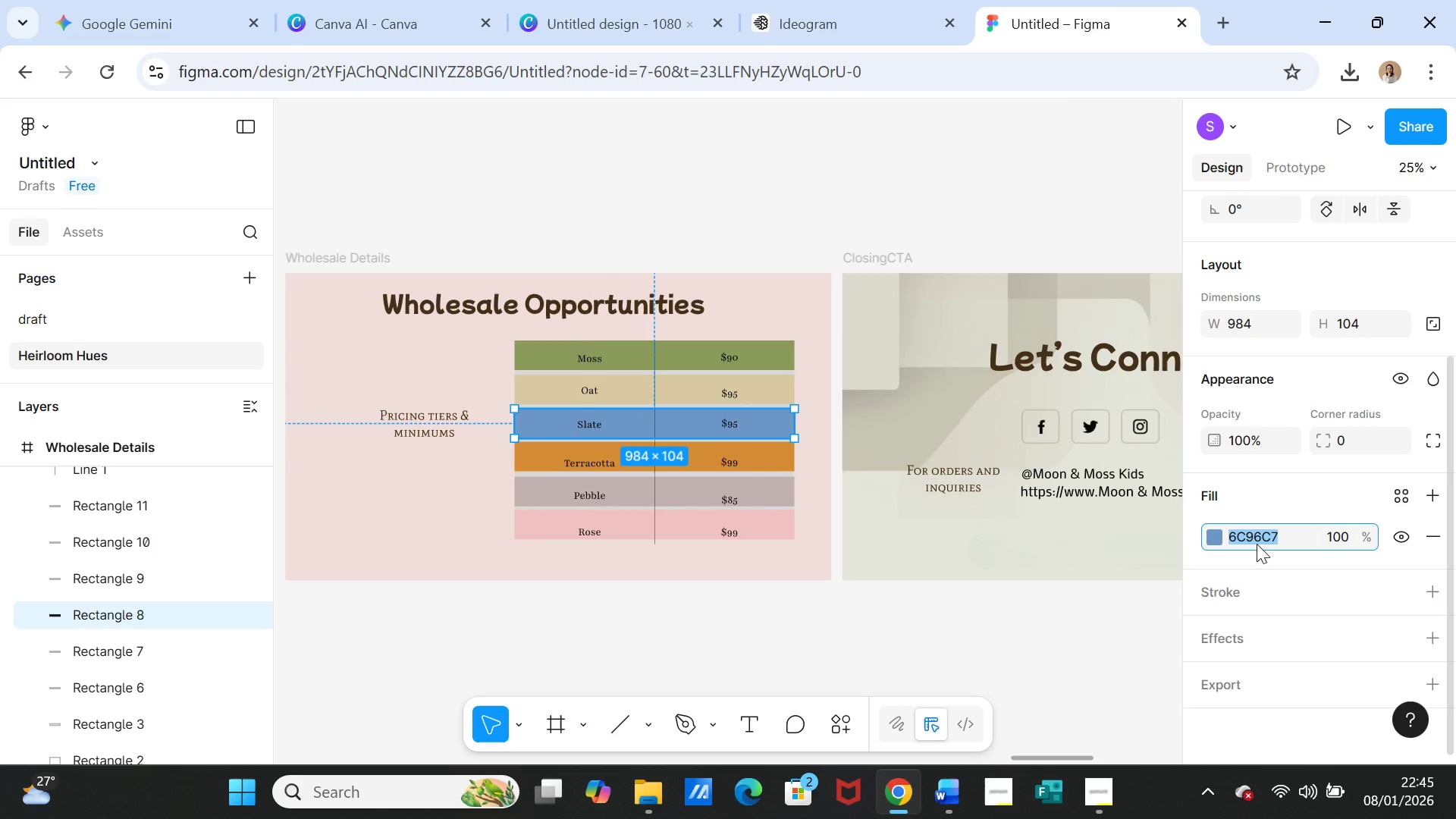 
key(Control+V)
 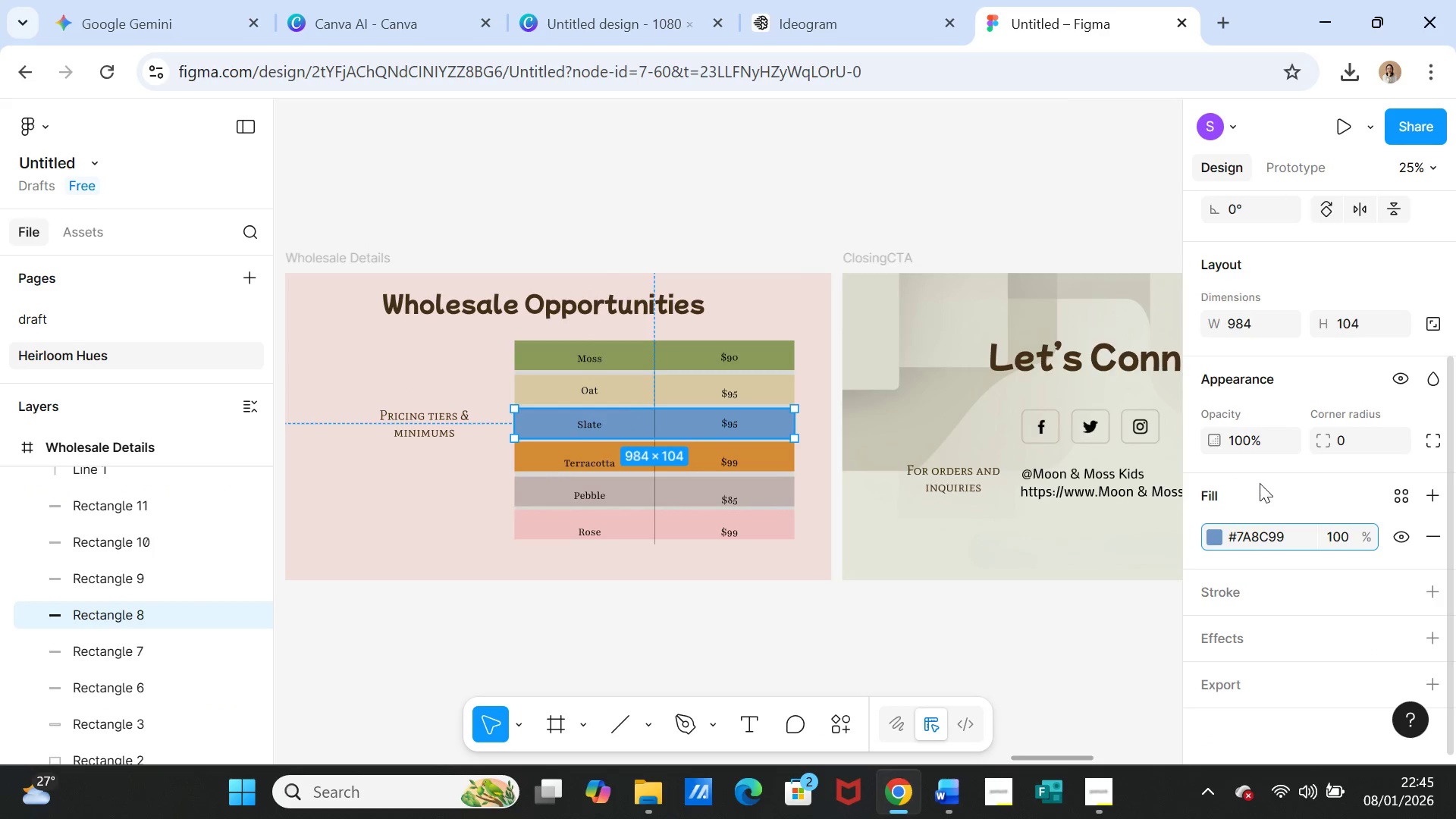 
left_click([1260, 483])
 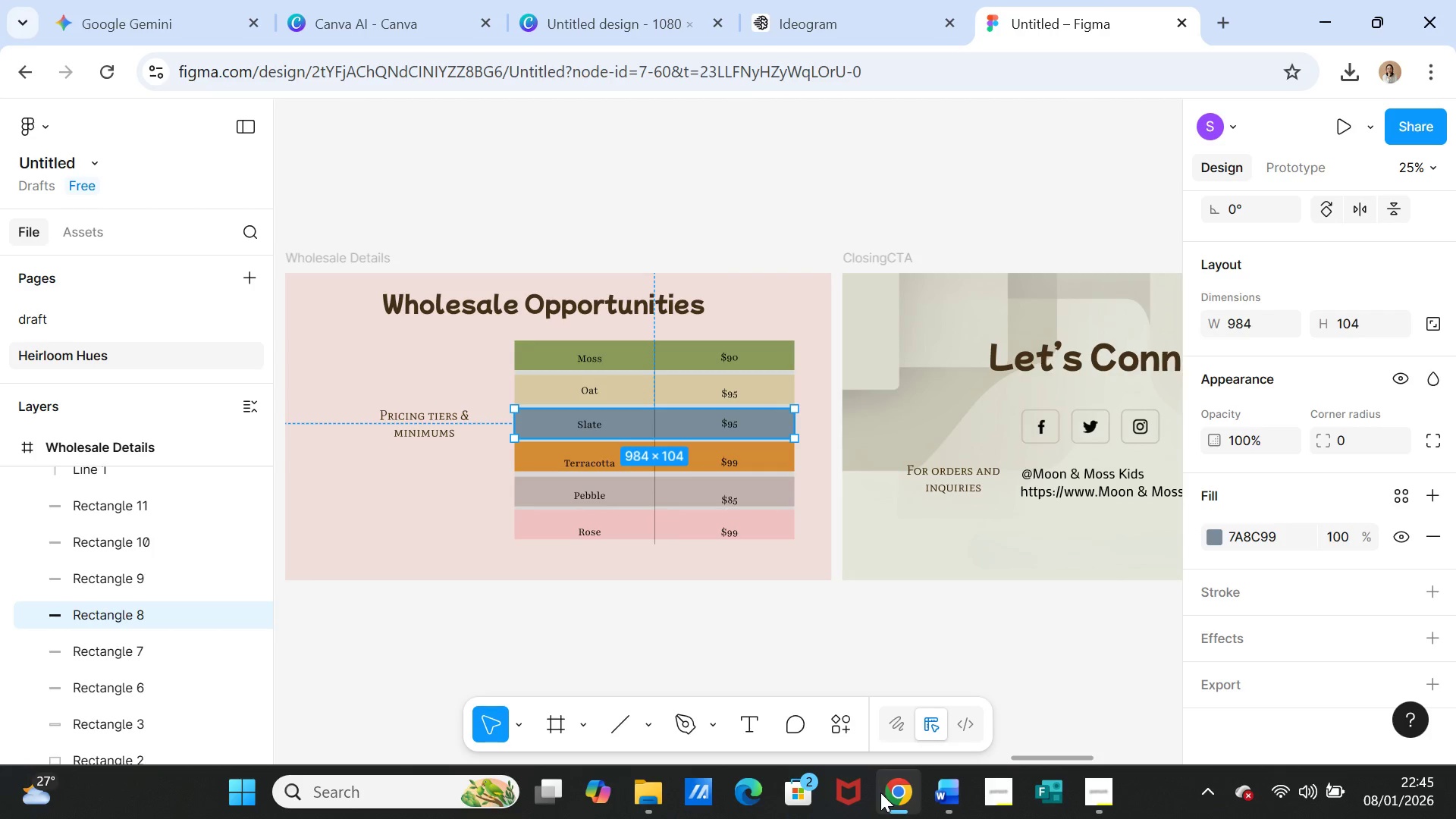 
left_click([945, 792])
 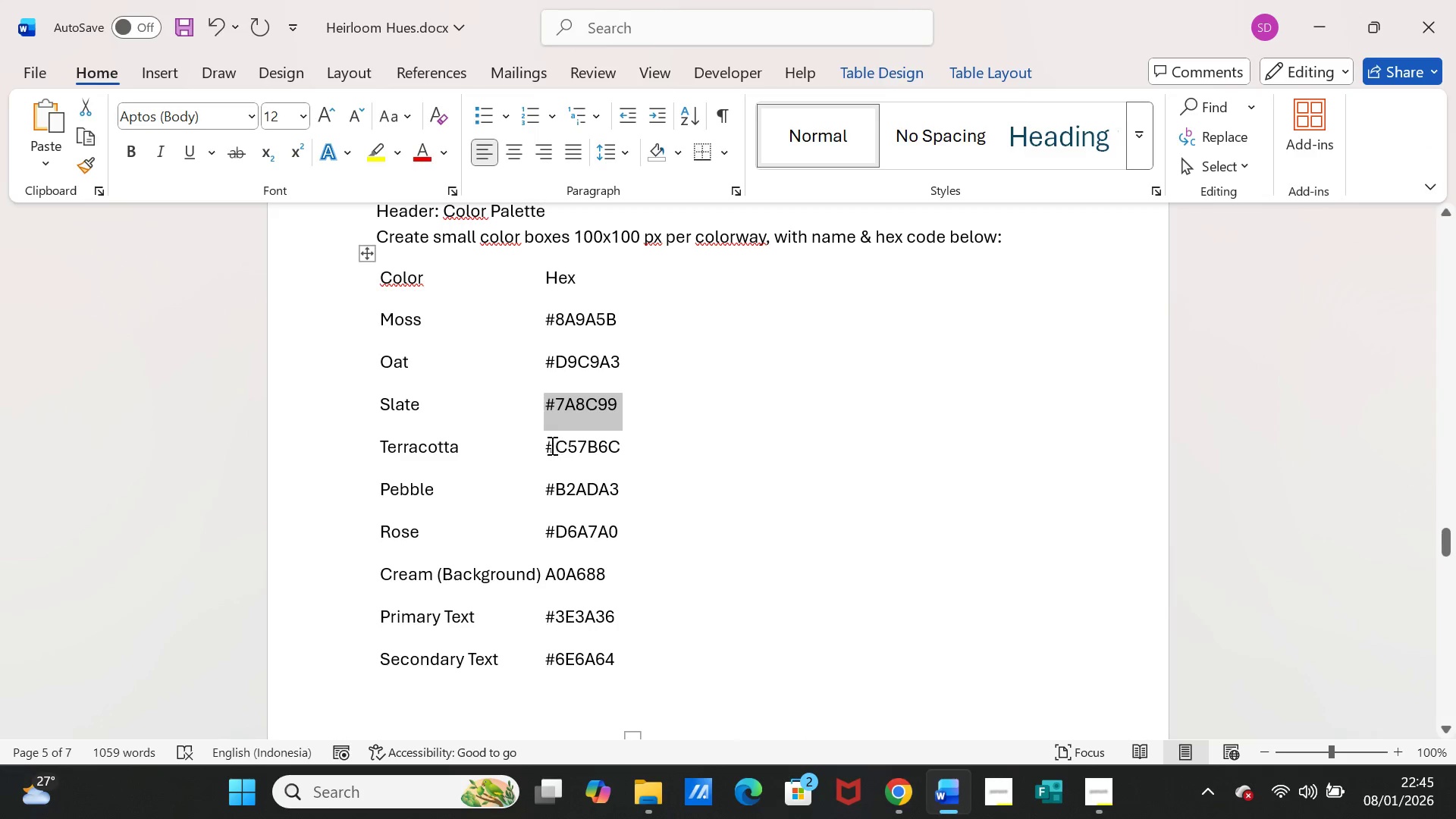 
left_click_drag(start_coordinate=[545, 446], to_coordinate=[618, 444])
 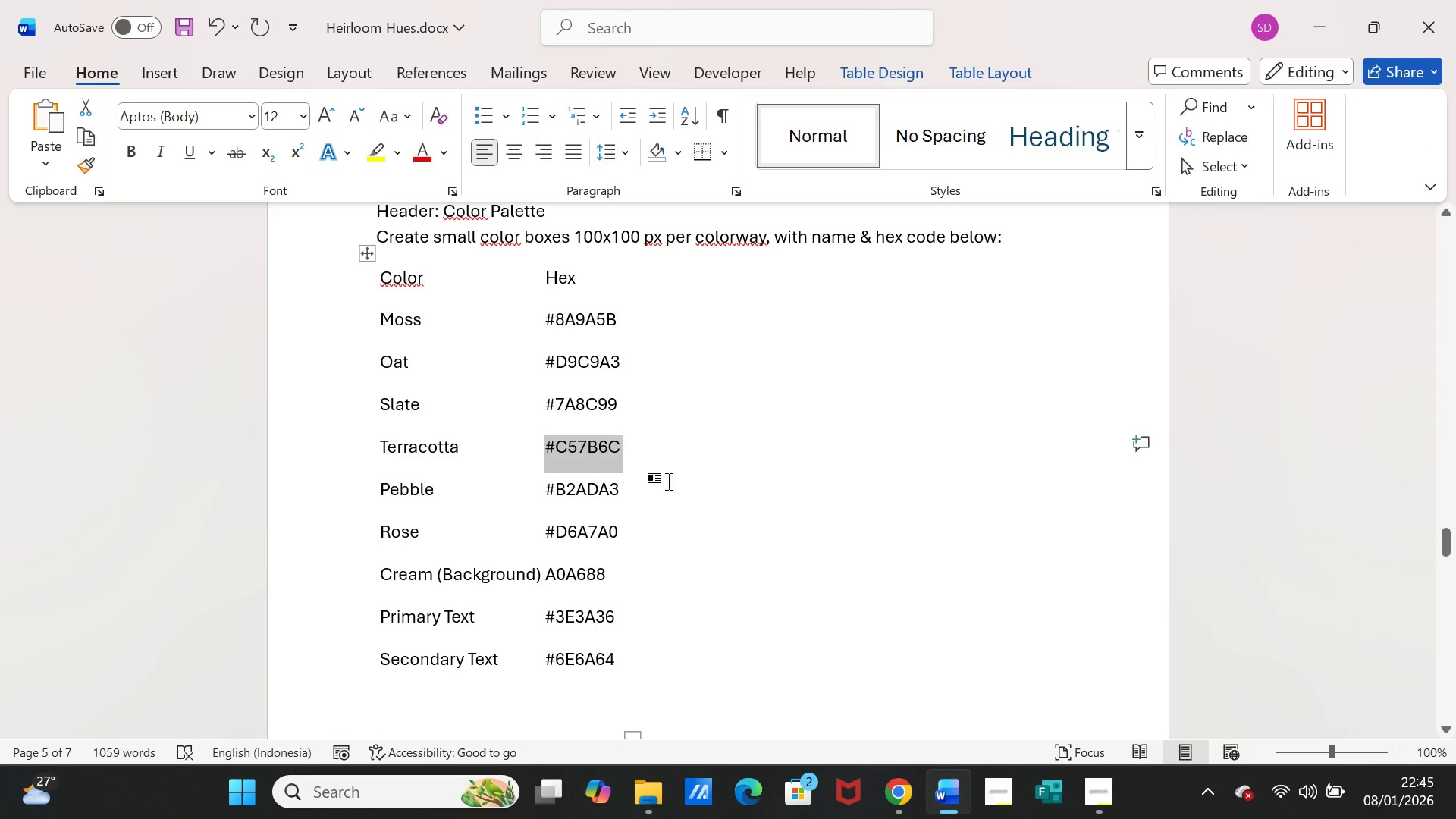 
key(Control+C)
 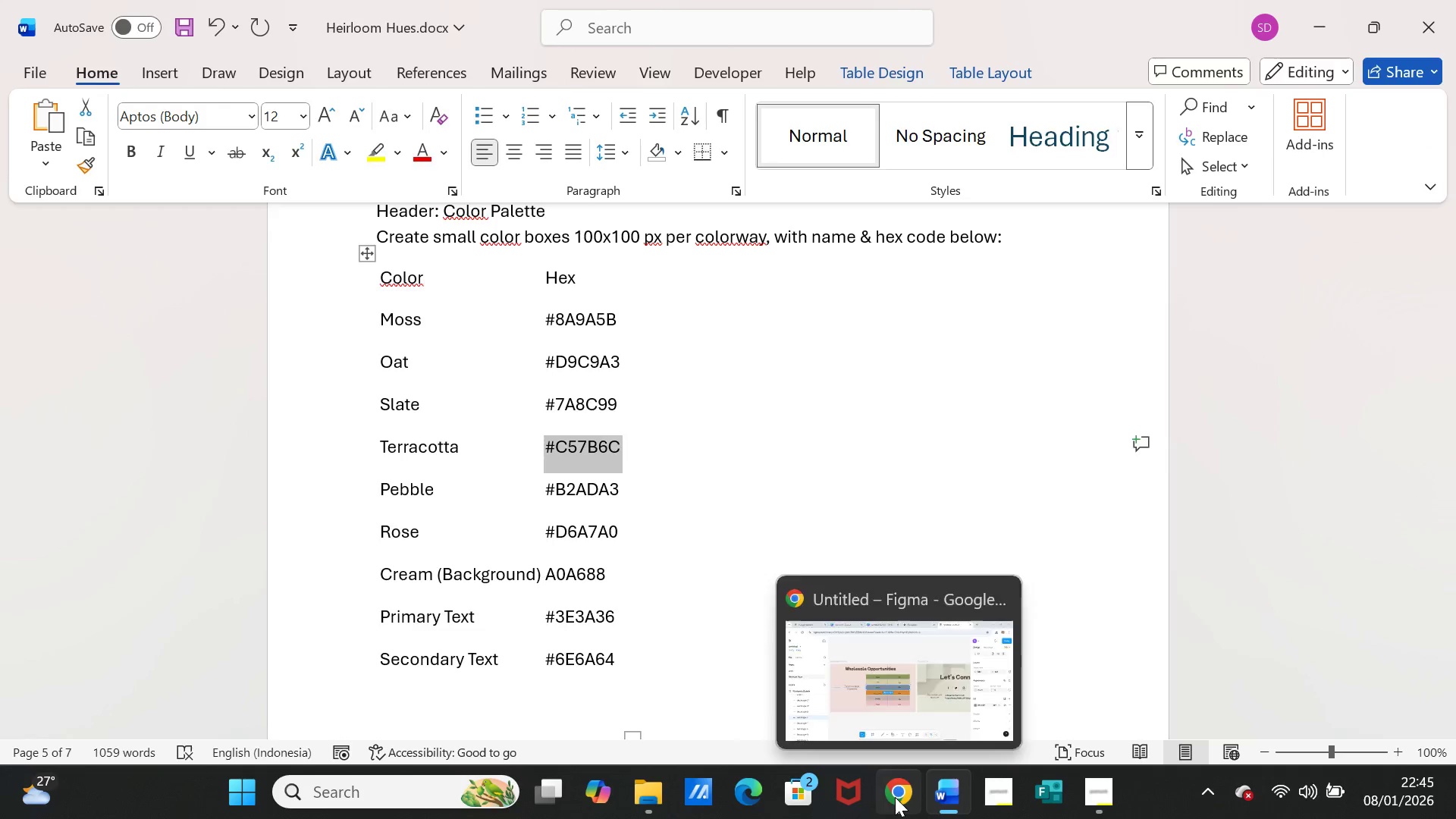 
left_click([895, 797])
 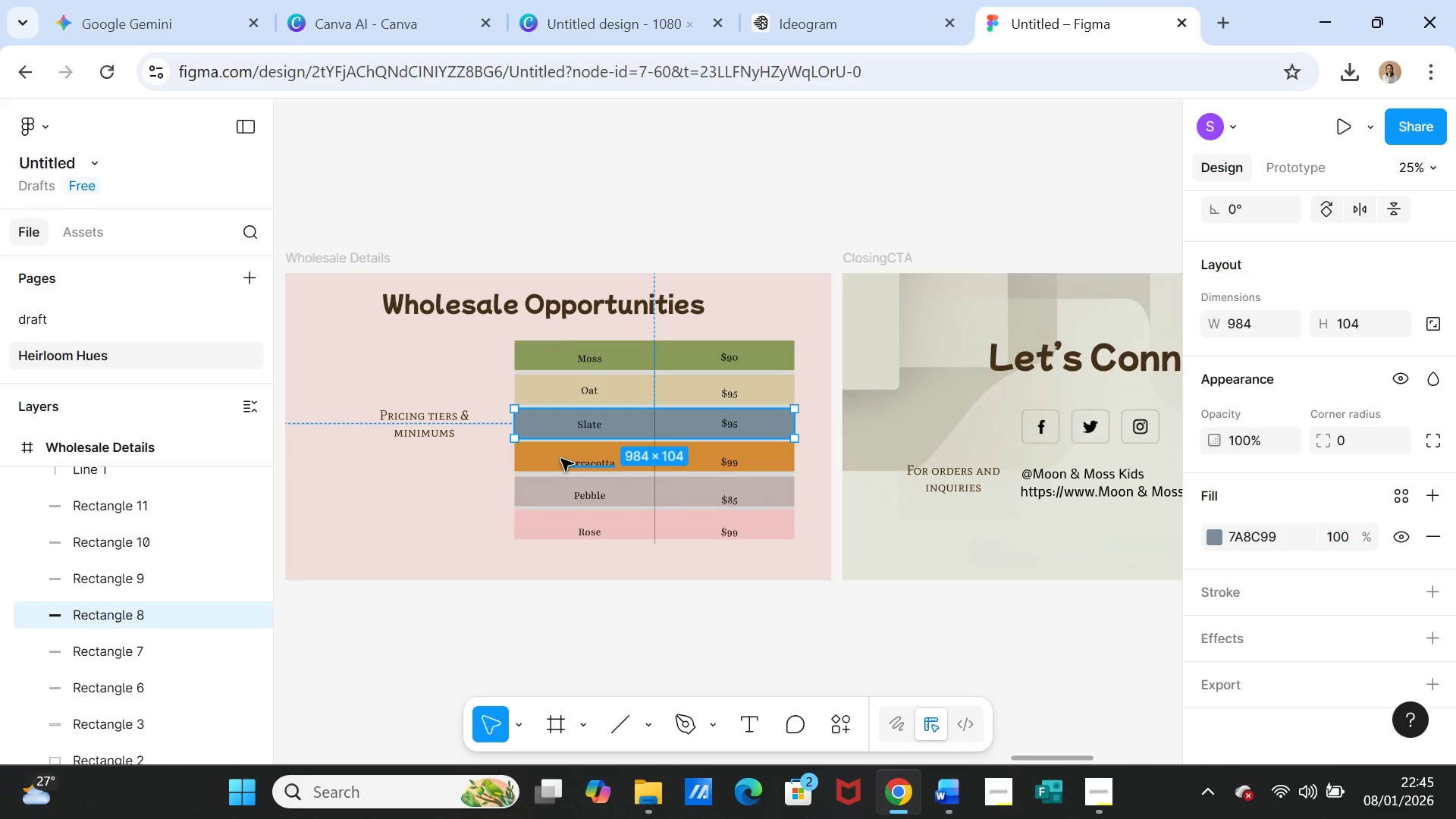 
left_click([551, 453])
 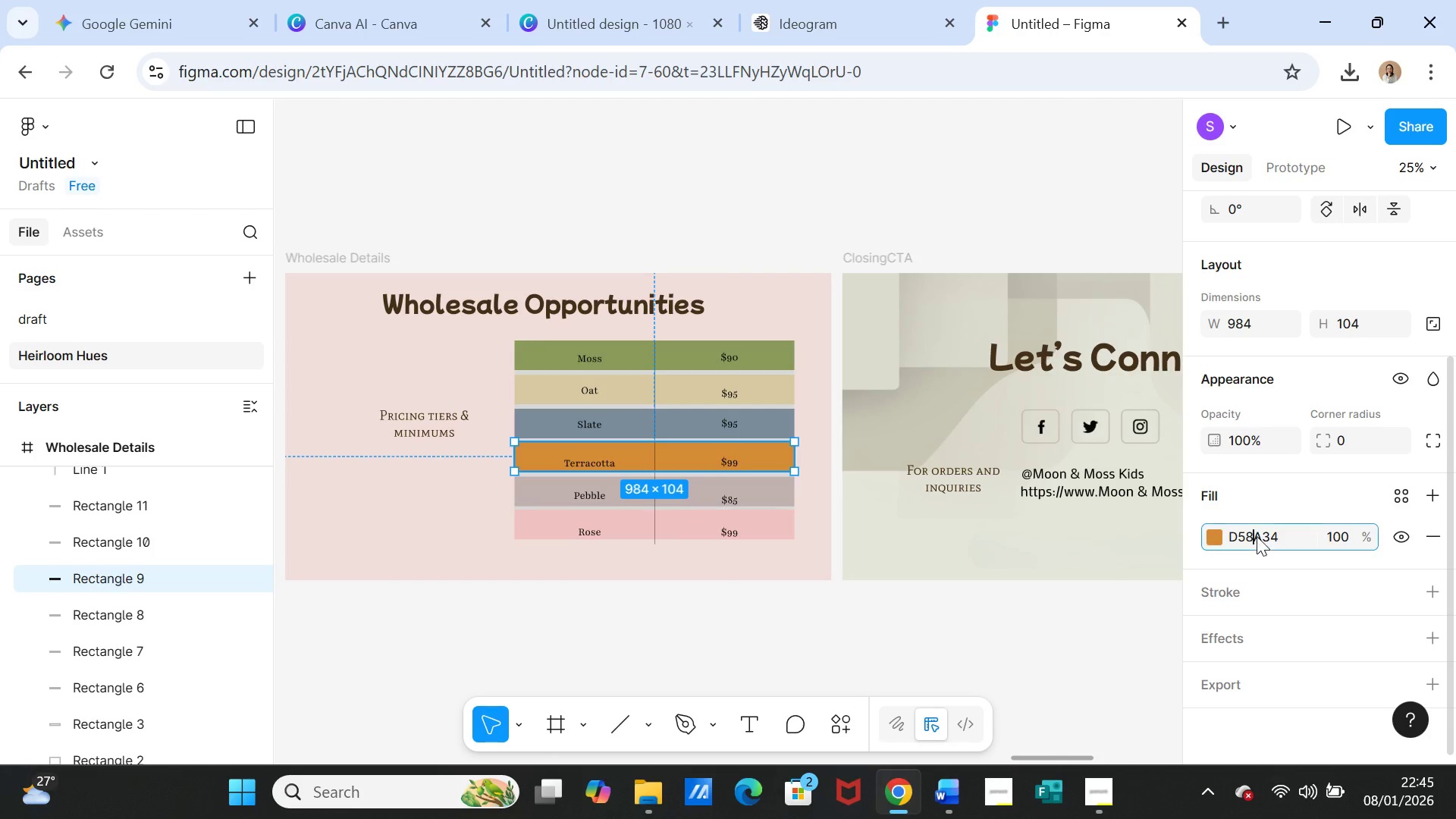 
double_click([1257, 536])
 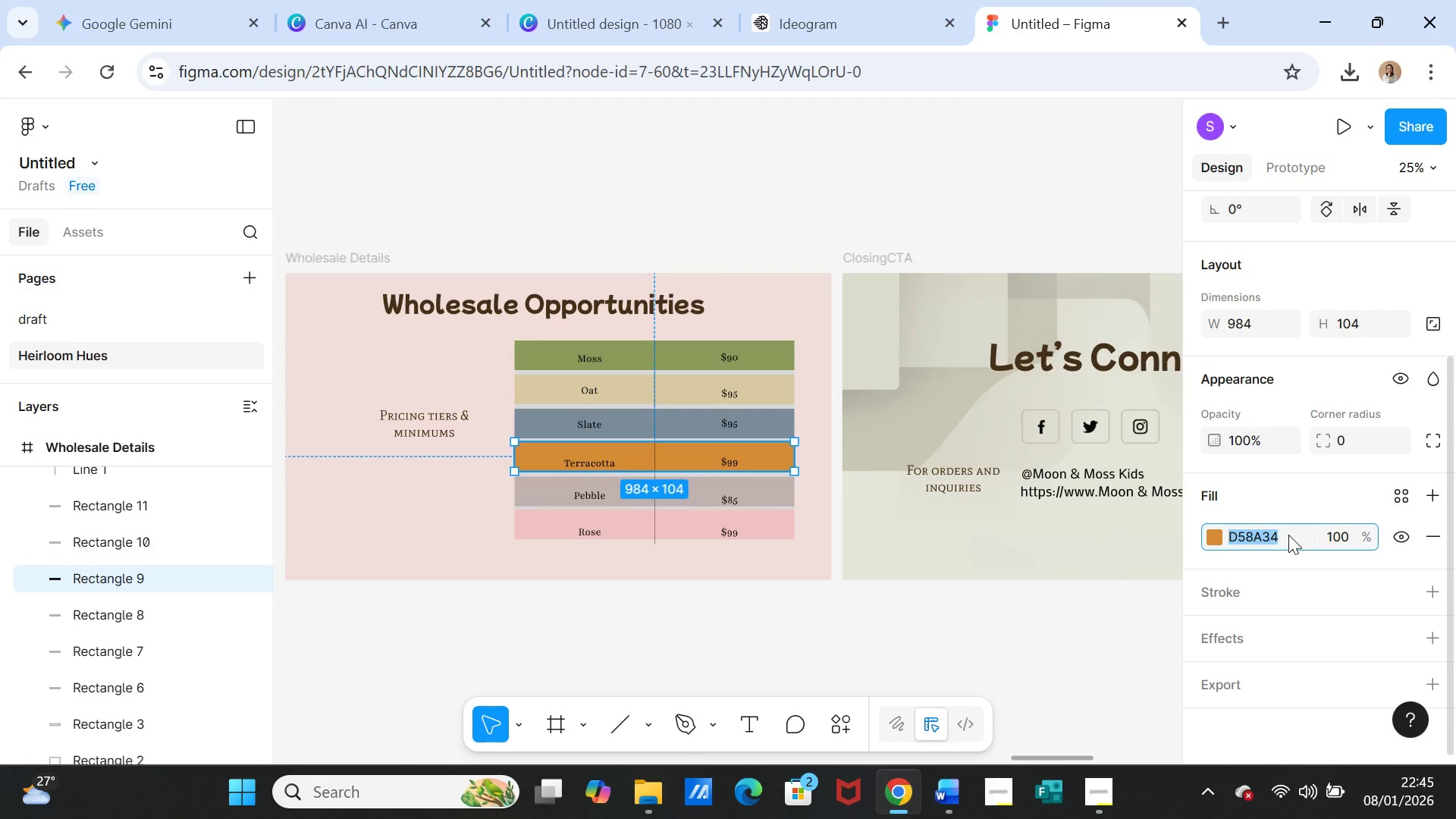 
key(Control+V)
 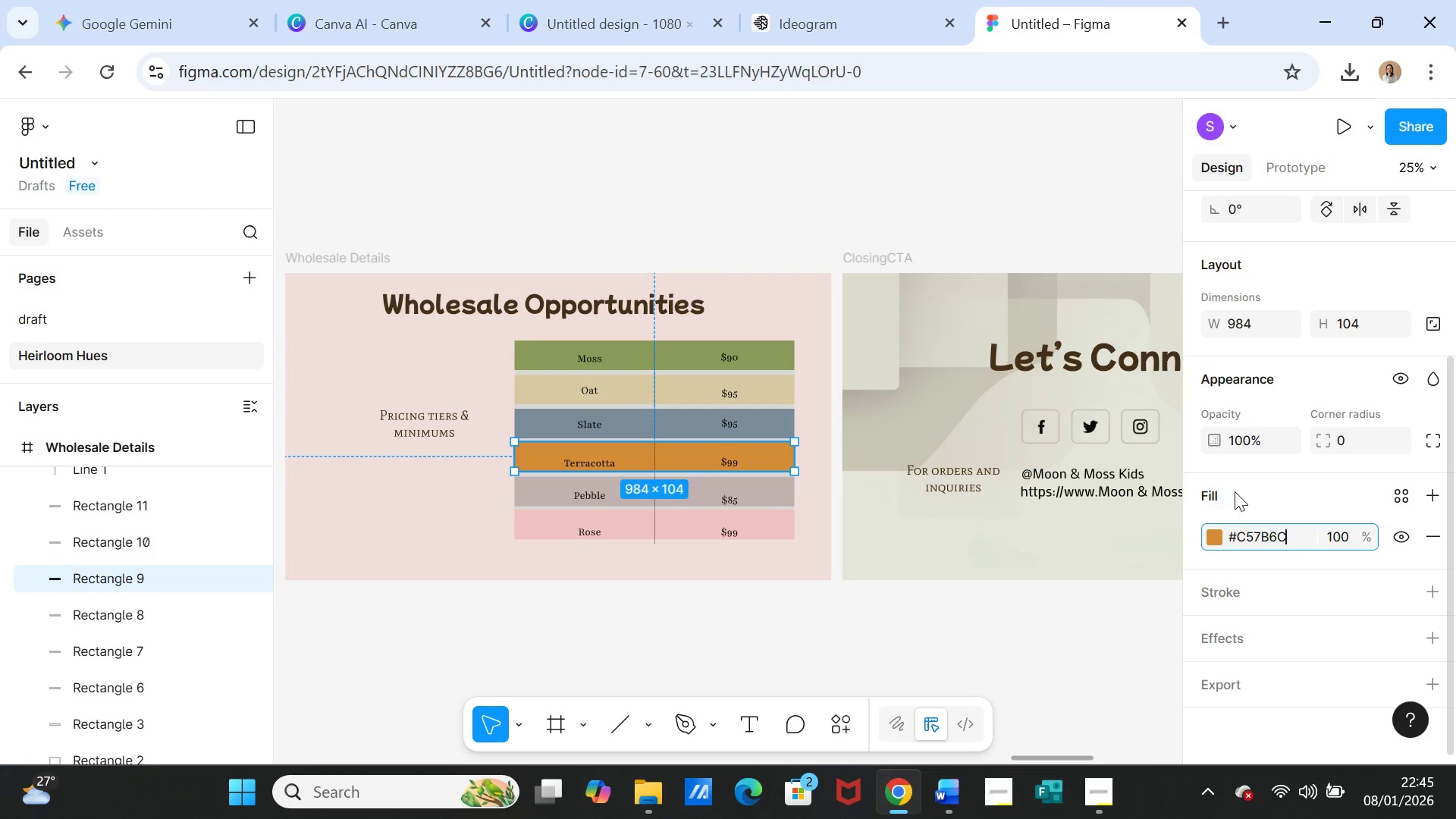 
left_click([1244, 487])
 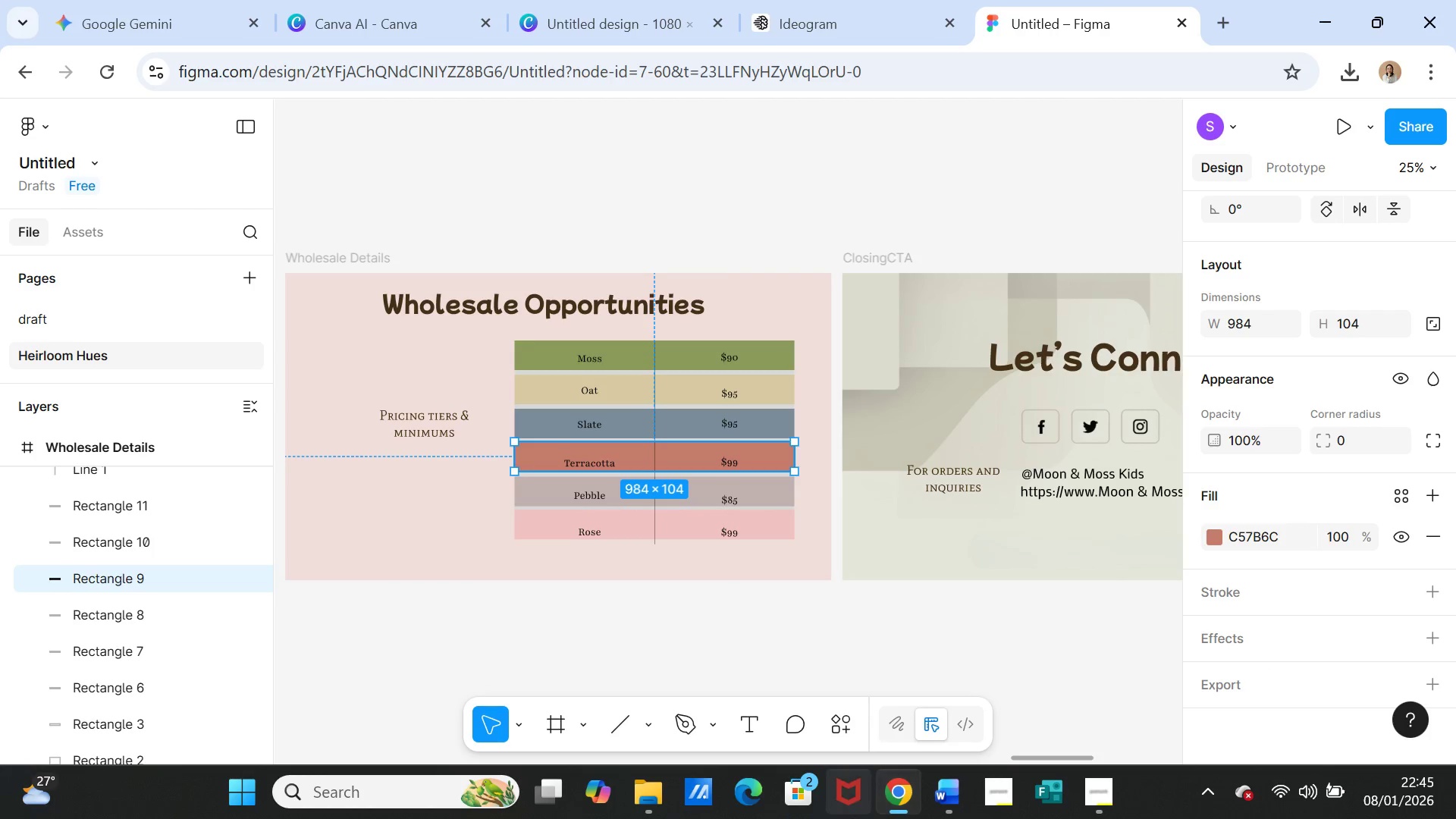 
wait(6.7)
 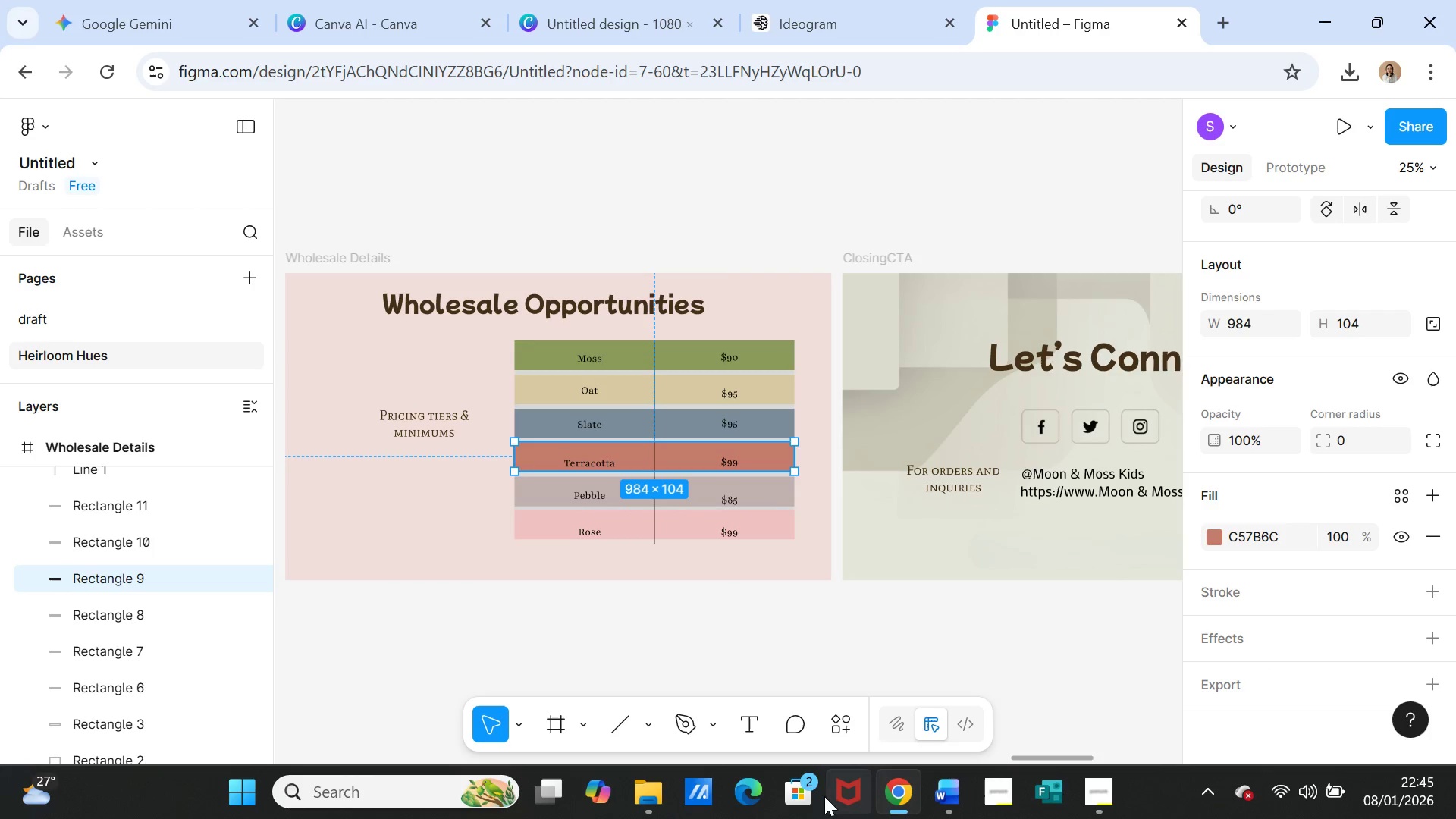 
left_click([935, 791])
 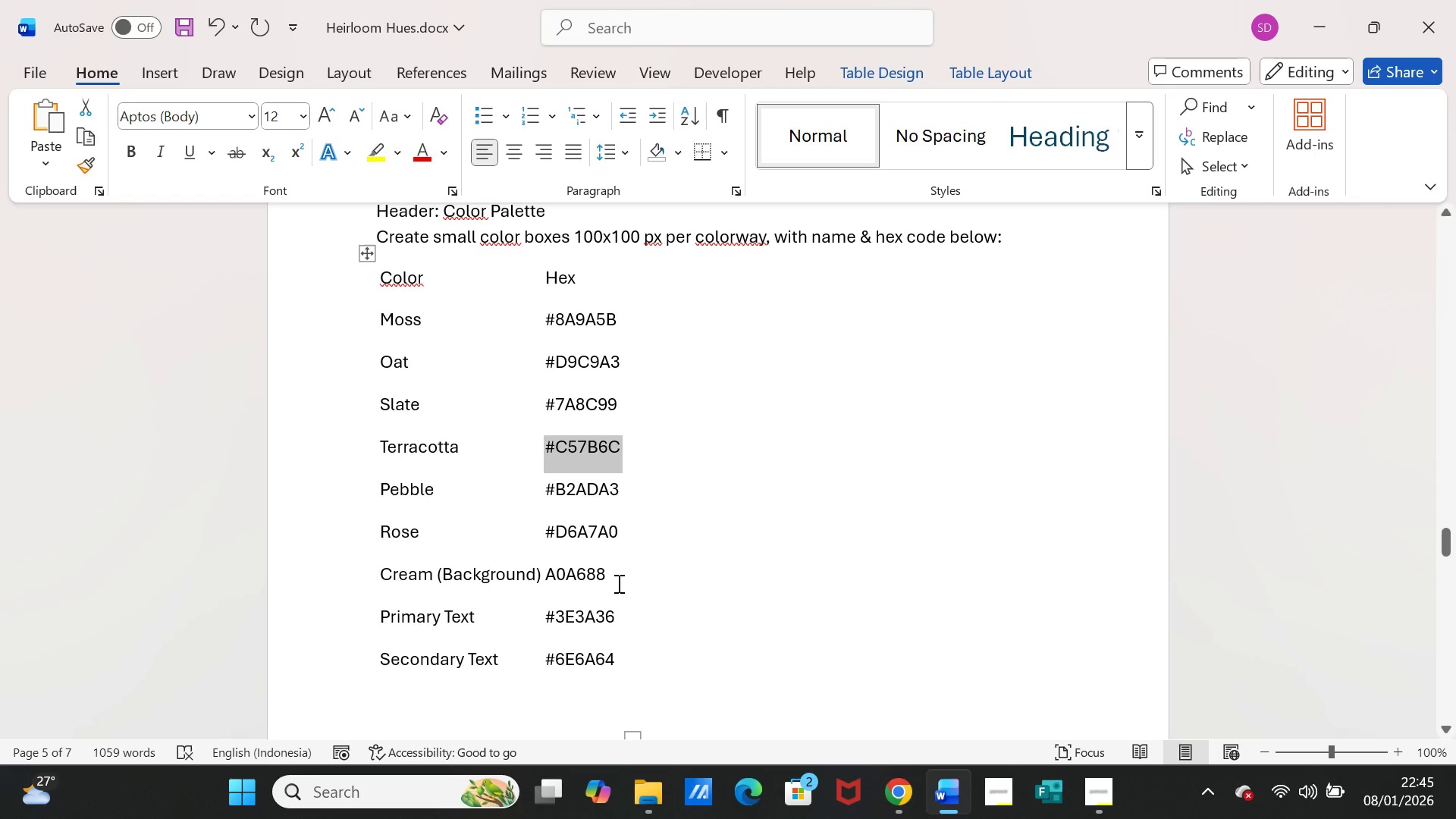 
wait(6.23)
 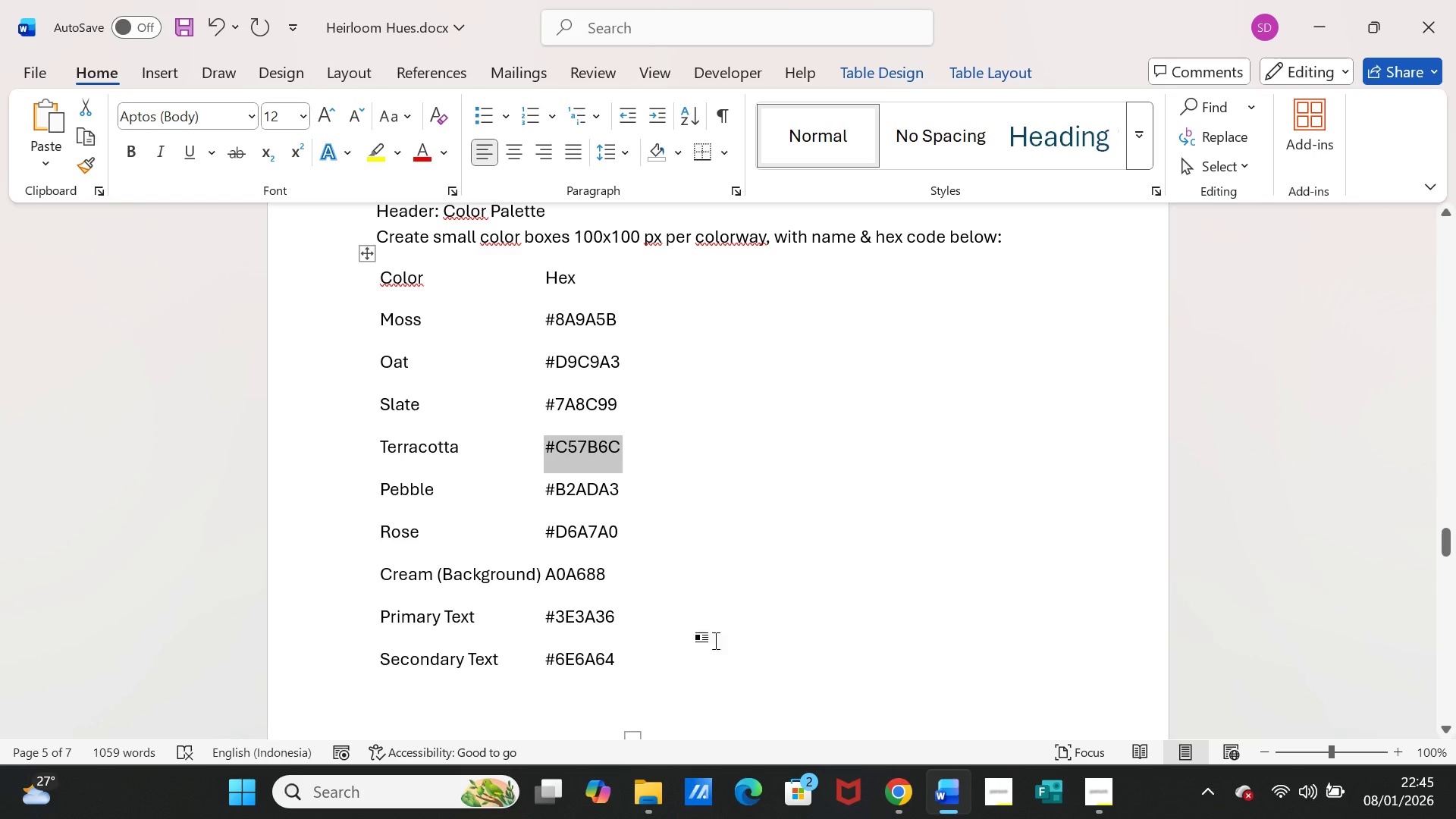 
left_click_drag(start_coordinate=[543, 490], to_coordinate=[607, 492])
 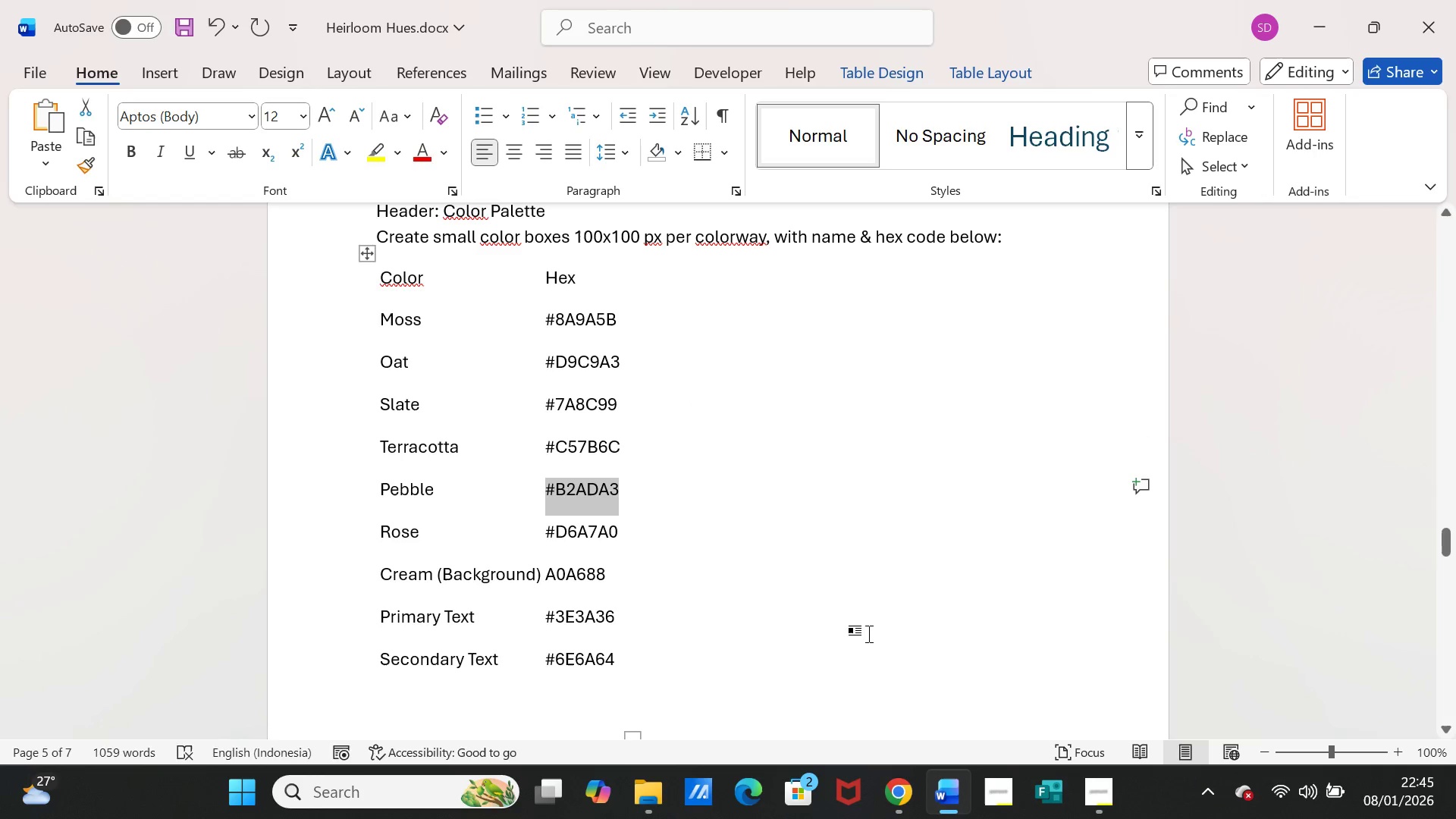 
key(Control+C)
 